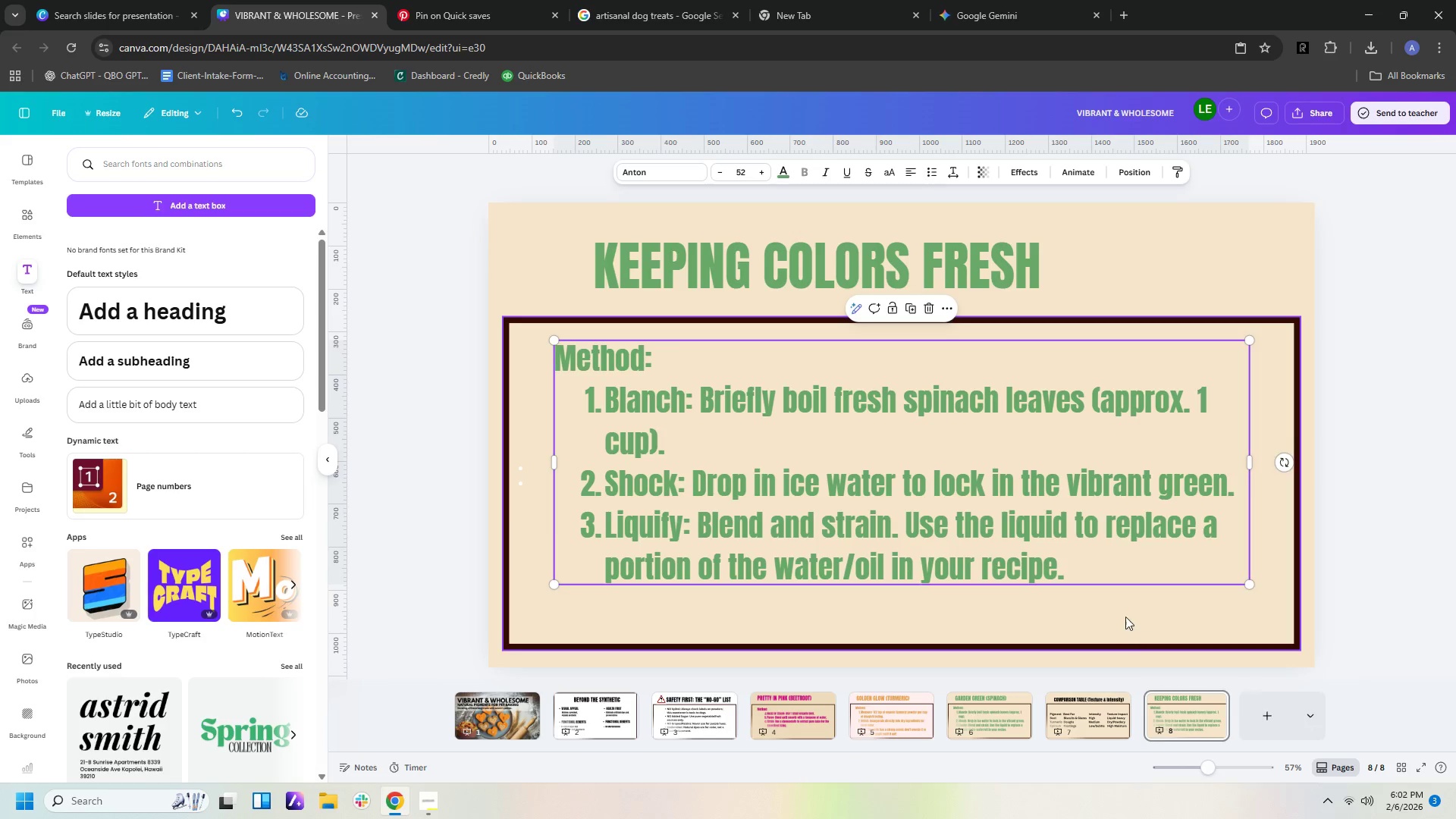 
left_click([1087, 560])
 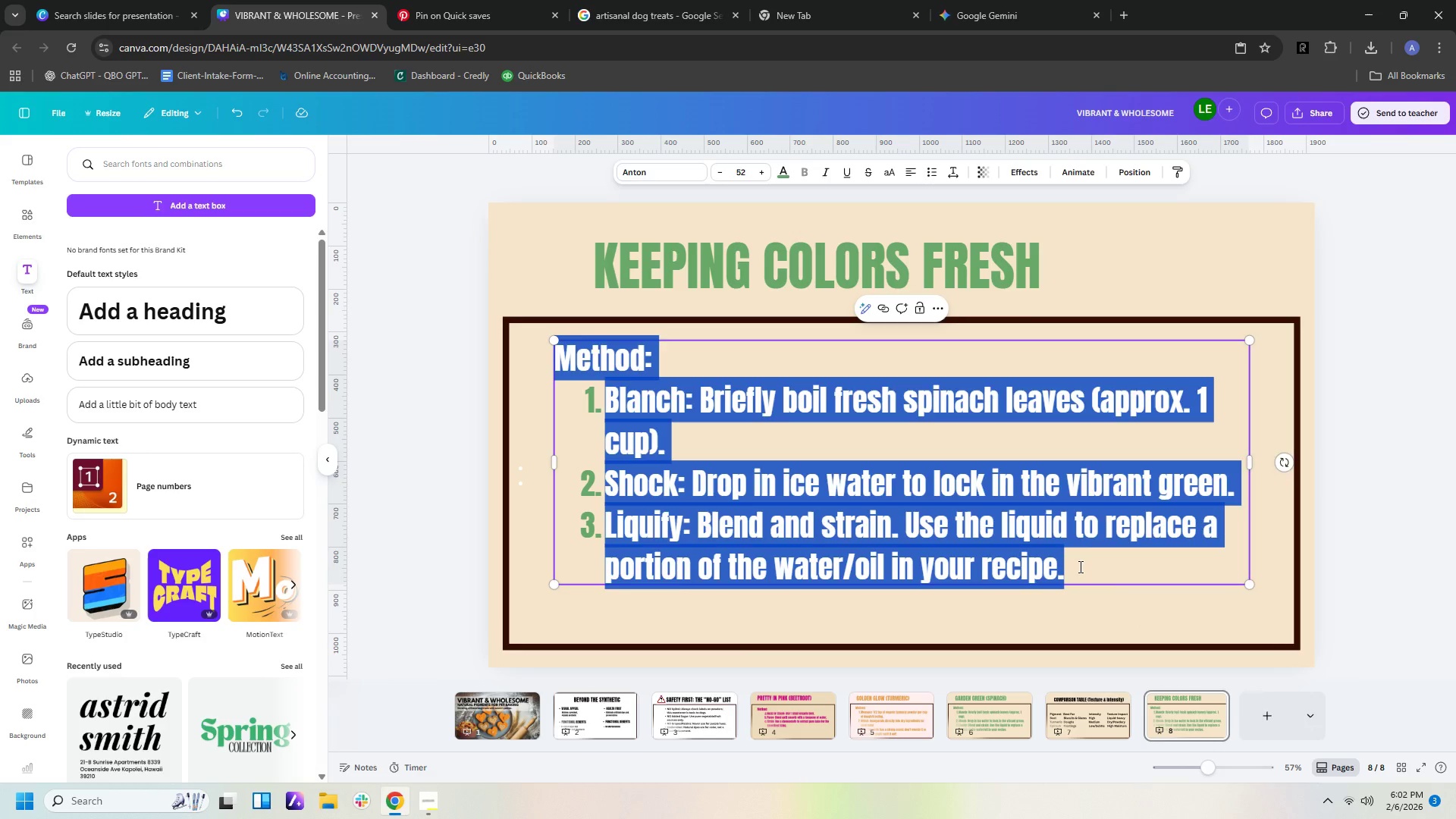 
left_click_drag(start_coordinate=[1079, 566], to_coordinate=[553, 344])
 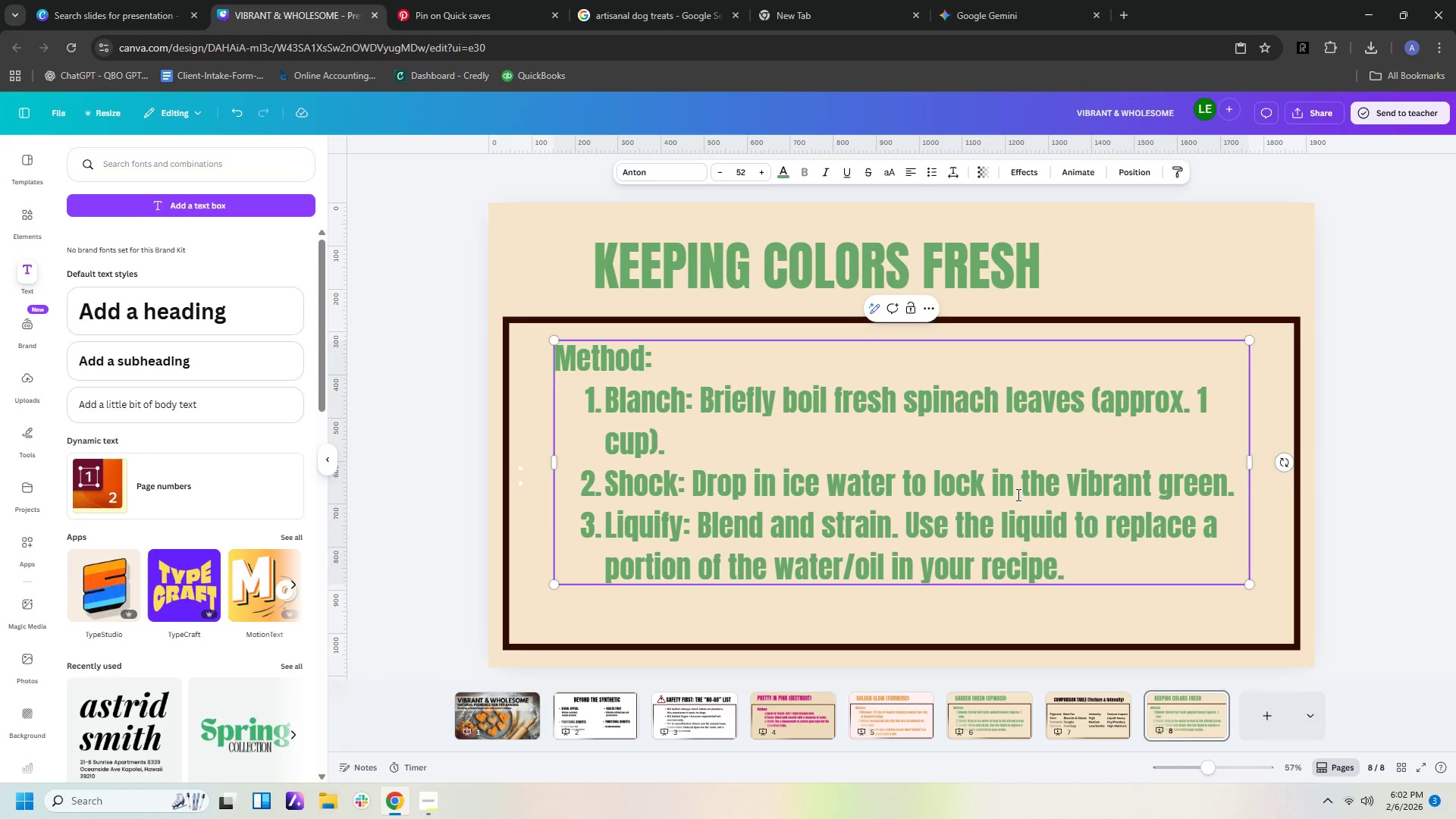 
left_click([1017, 494])
 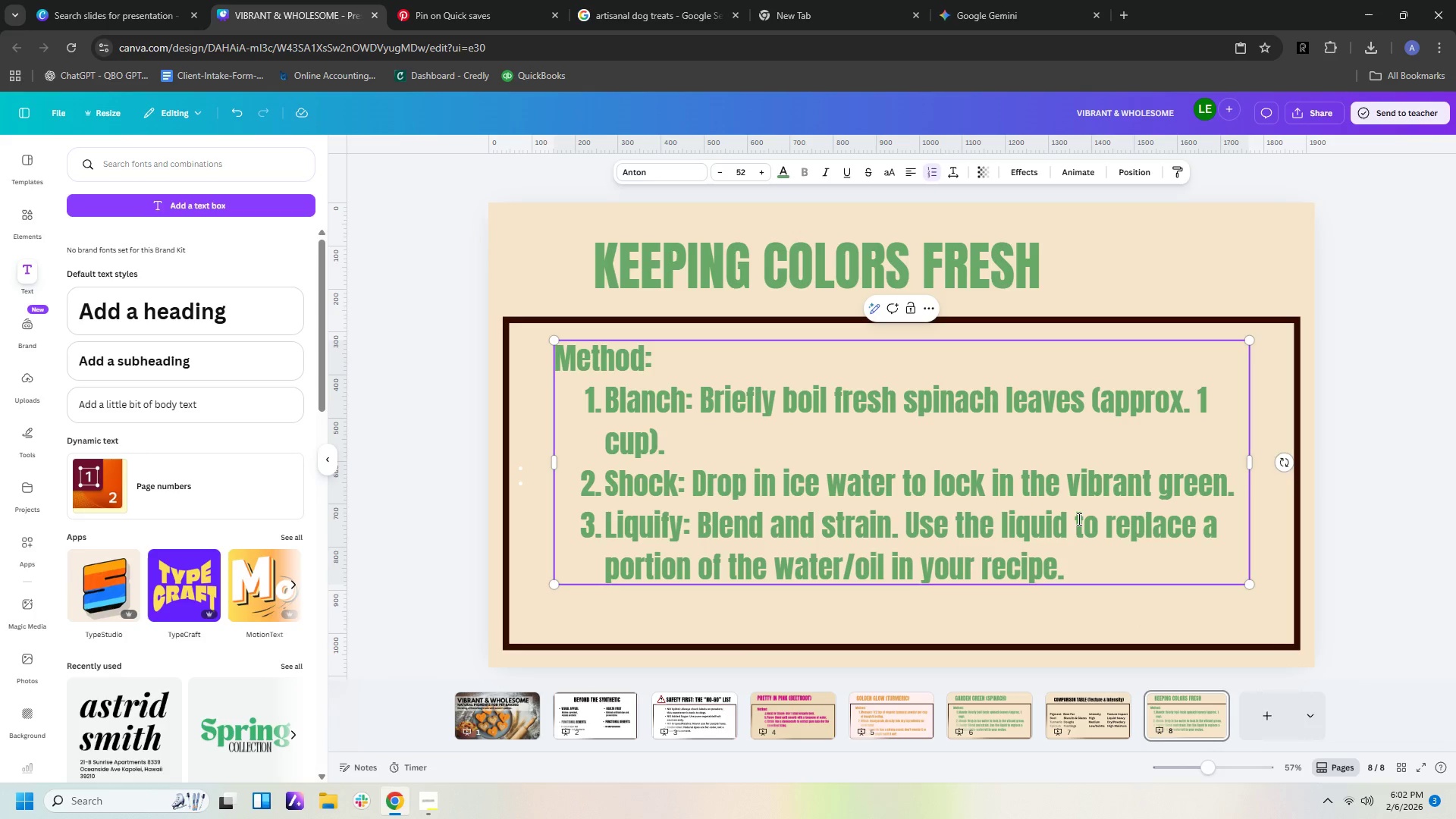 
key(Control+A)
 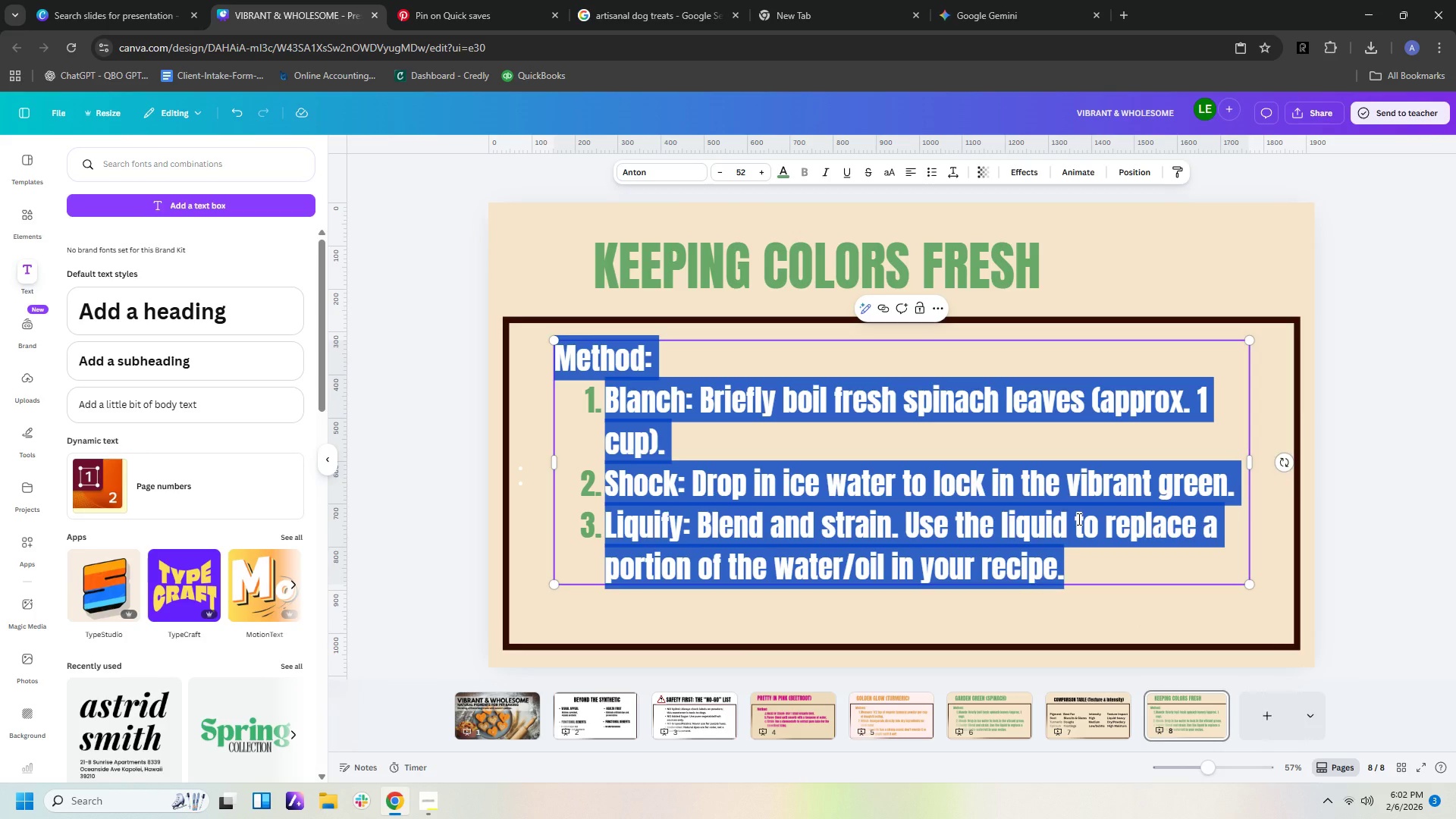 
key(Control+V)
 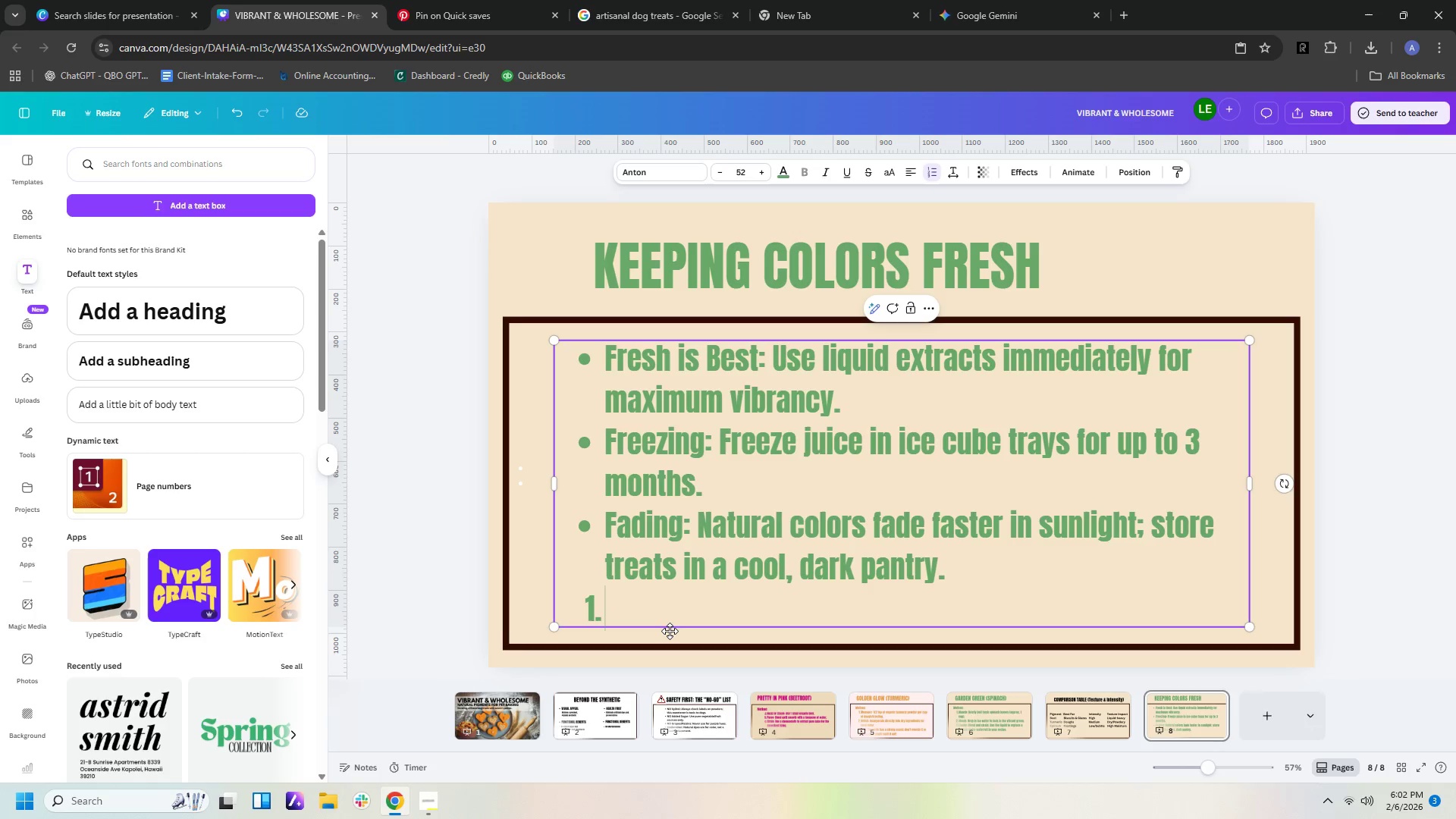 
key(Backspace)
 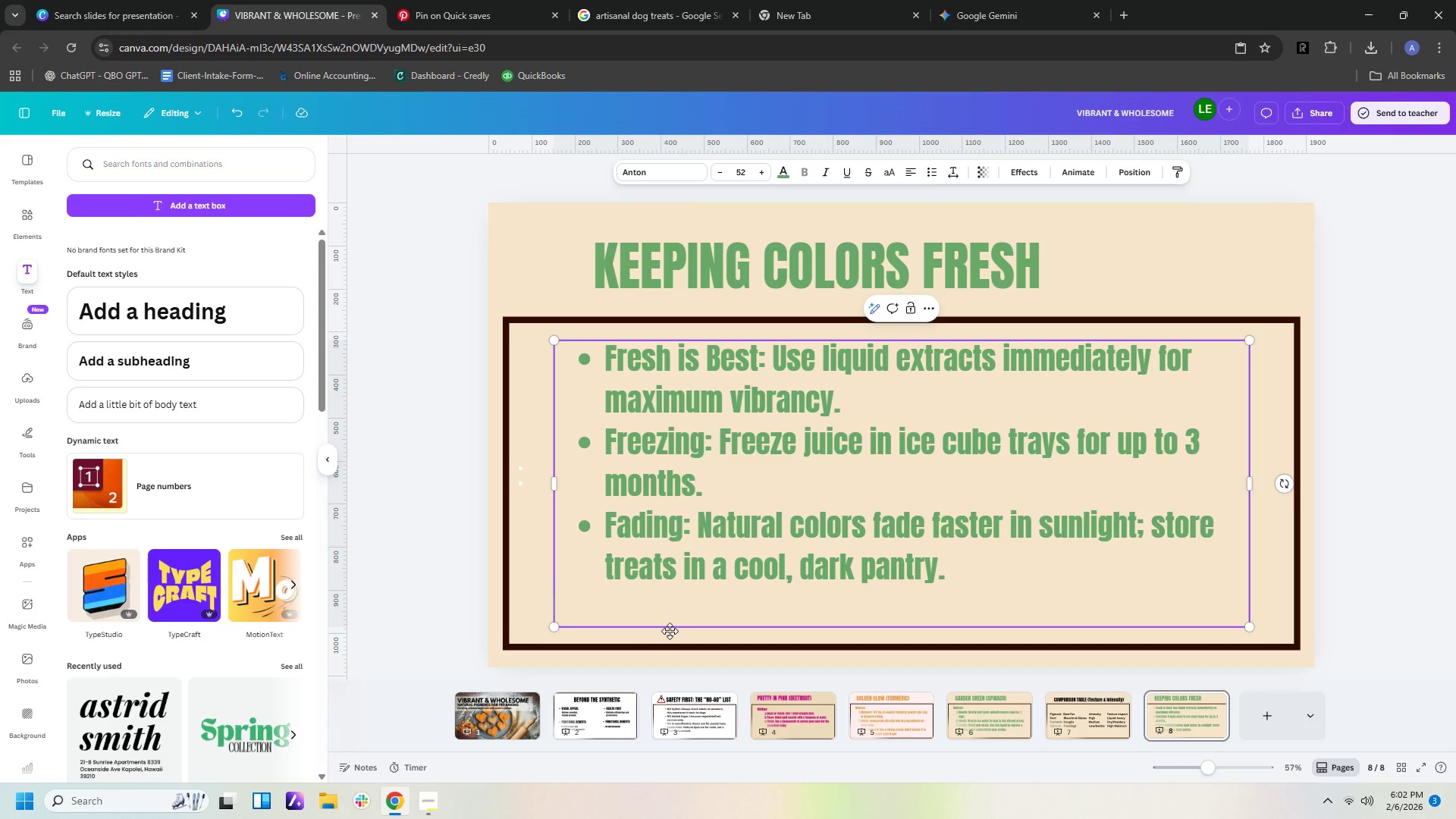 
key(Backspace)
 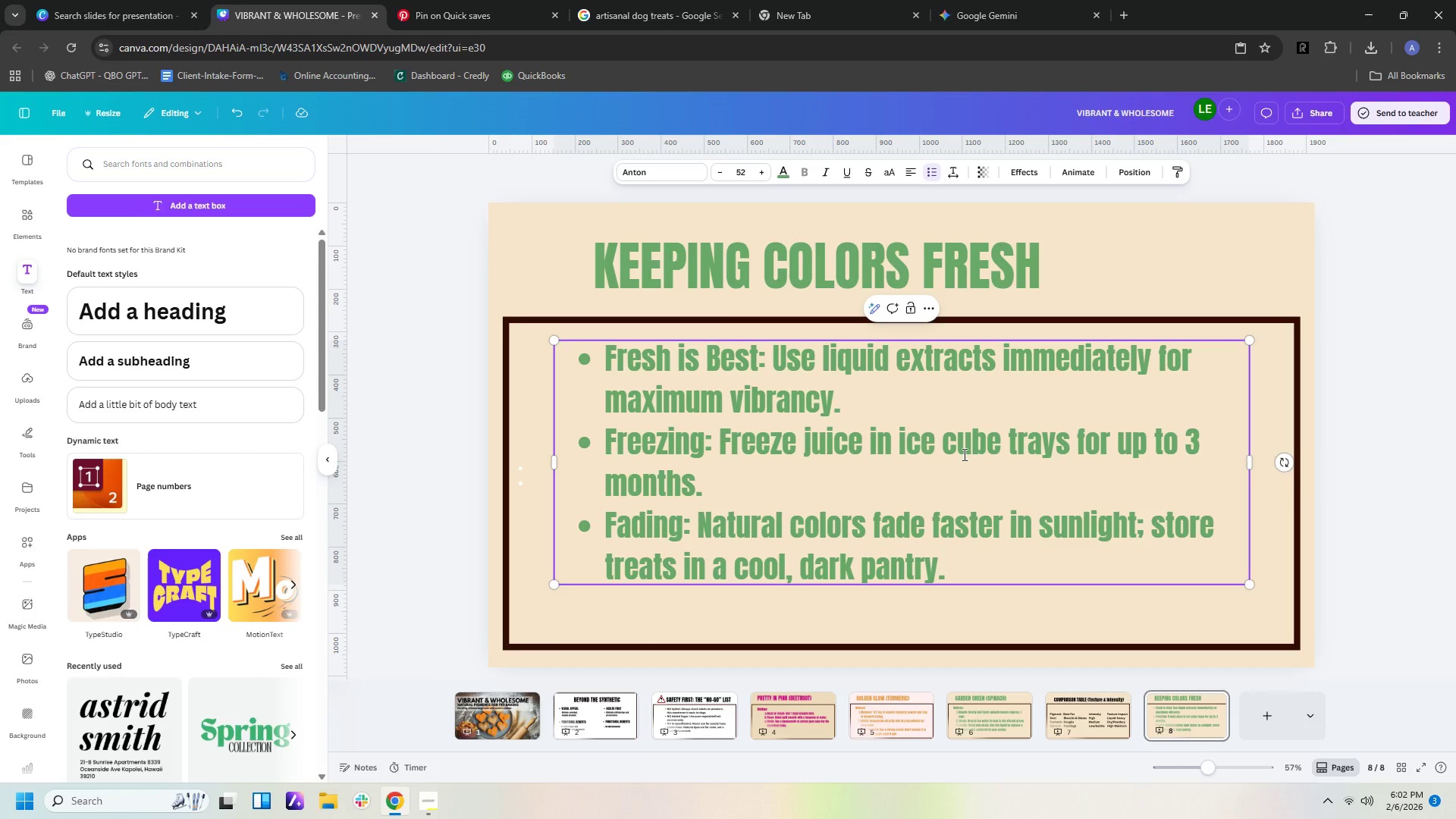 
left_click([1436, 339])
 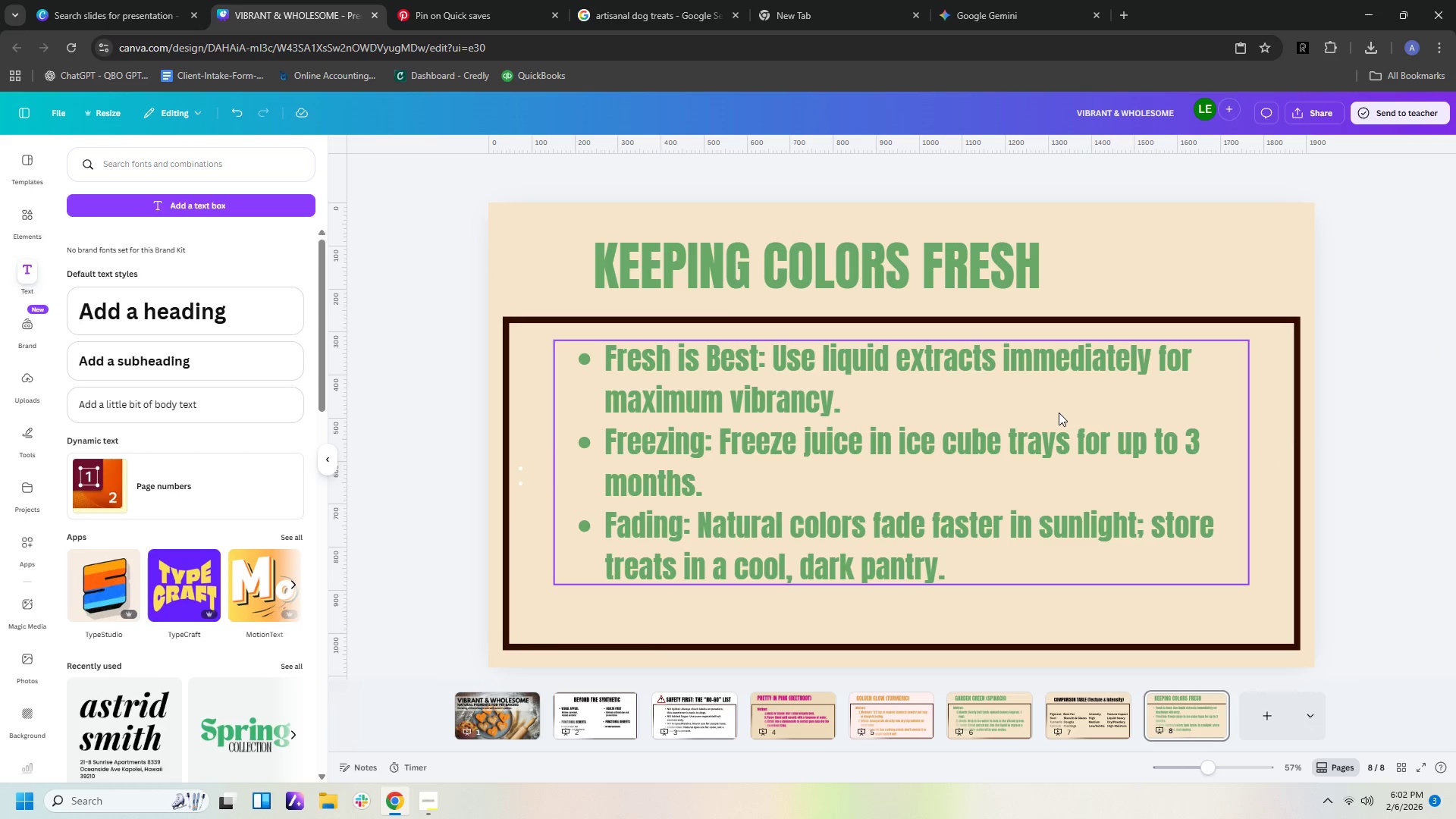 
left_click_drag(start_coordinate=[1058, 413], to_coordinate=[1059, 435])
 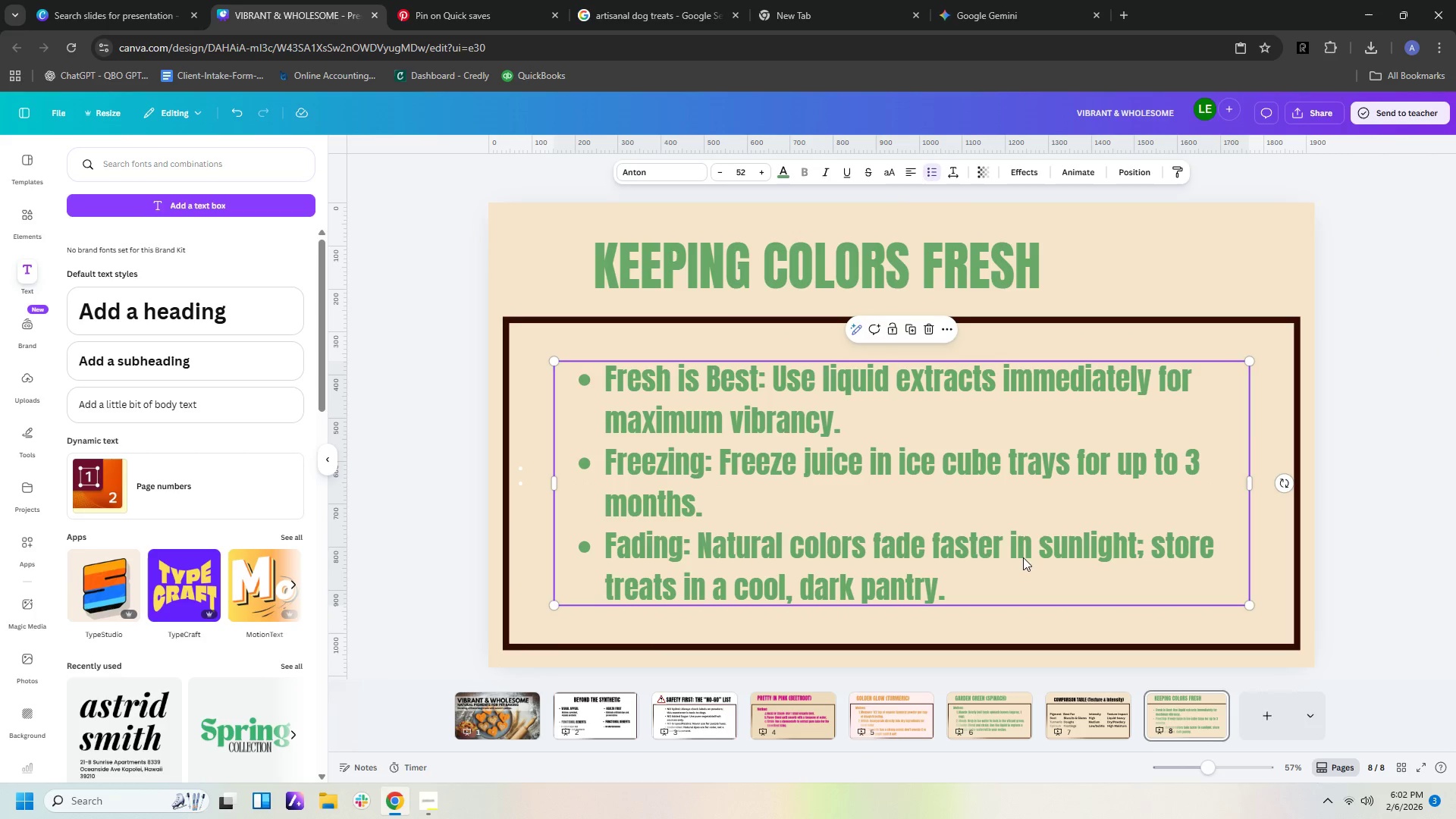 
left_click([1011, 566])
 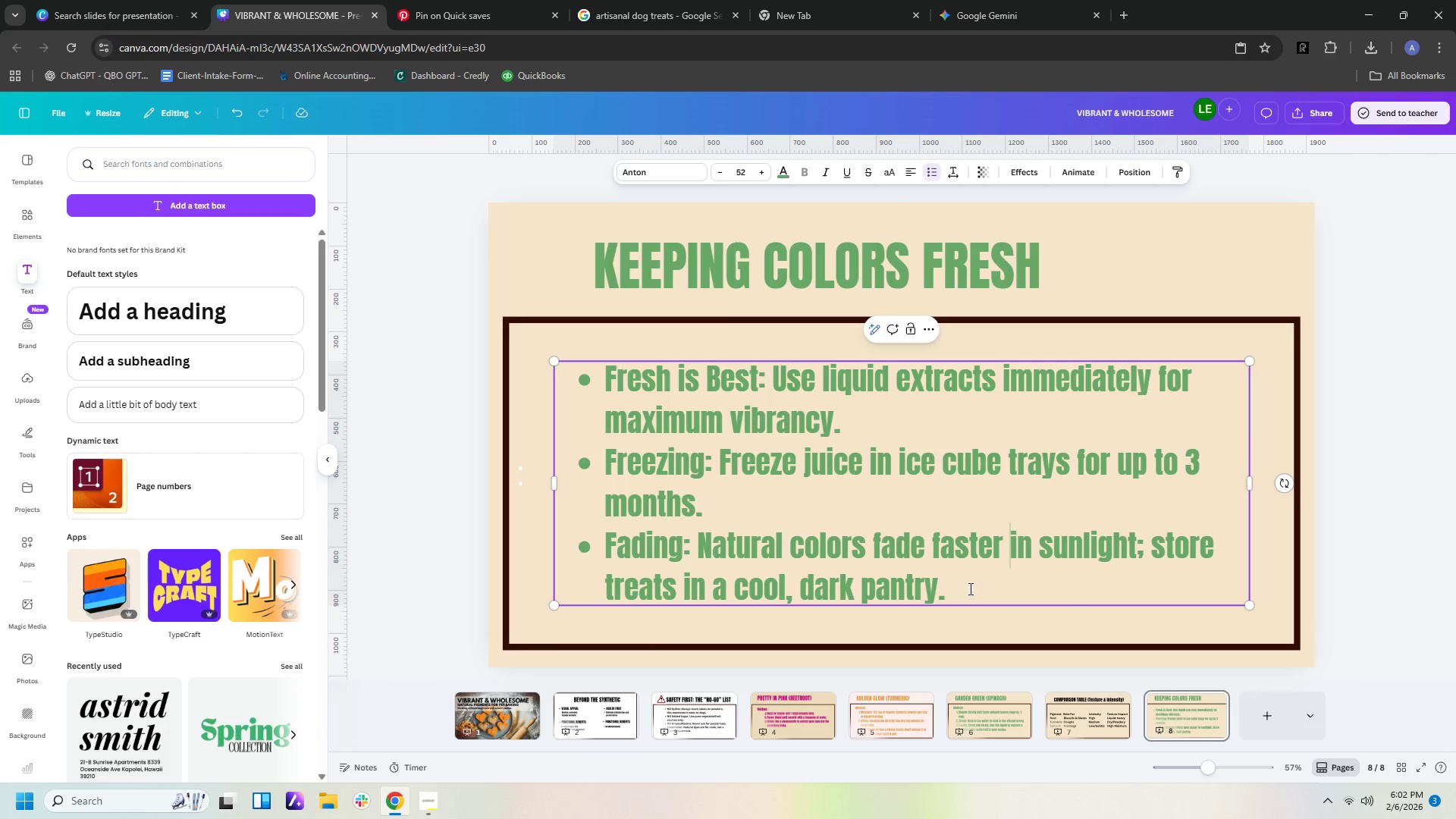 
left_click_drag(start_coordinate=[969, 588], to_coordinate=[645, 403])
 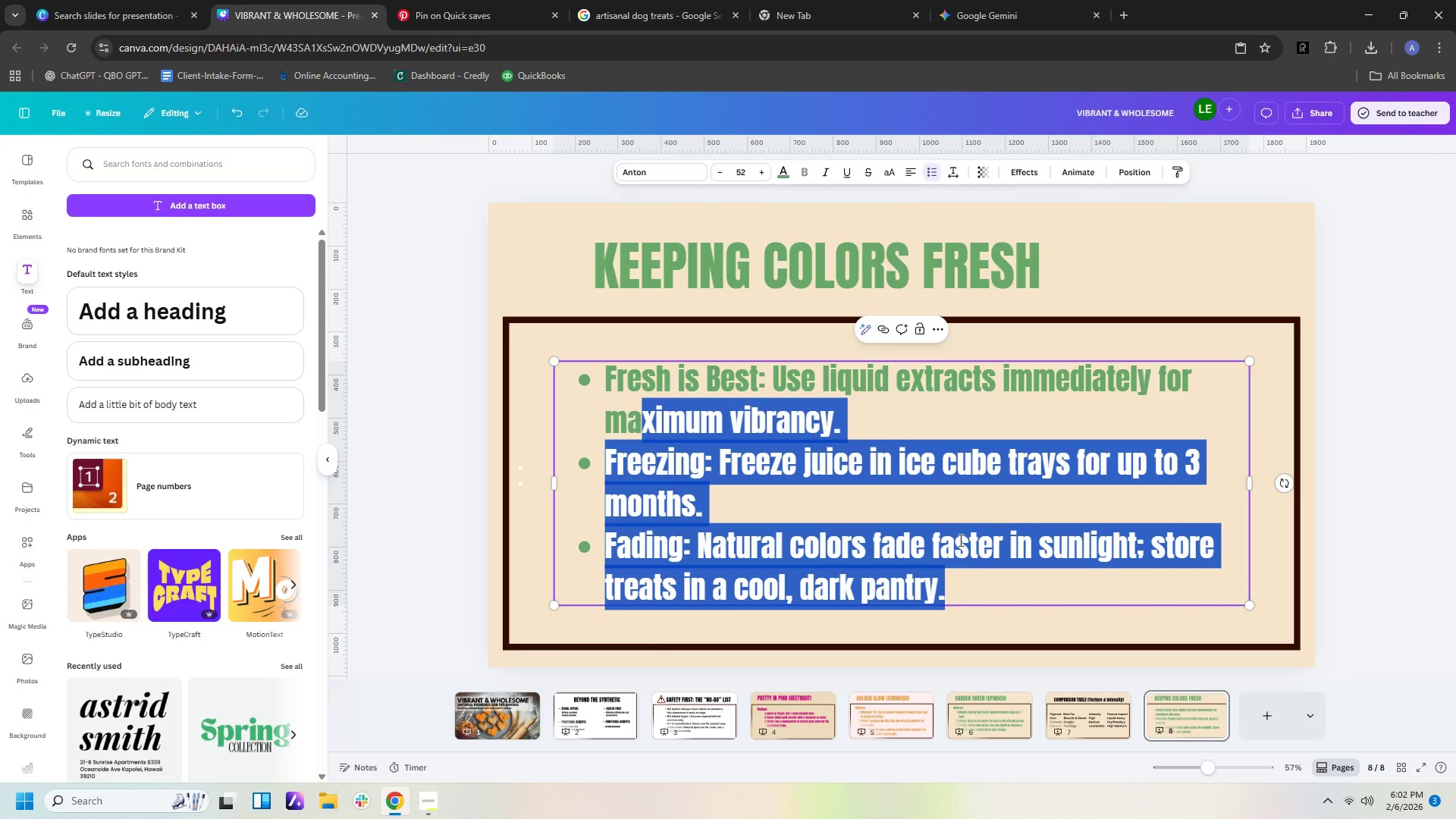 
left_click([966, 565])
 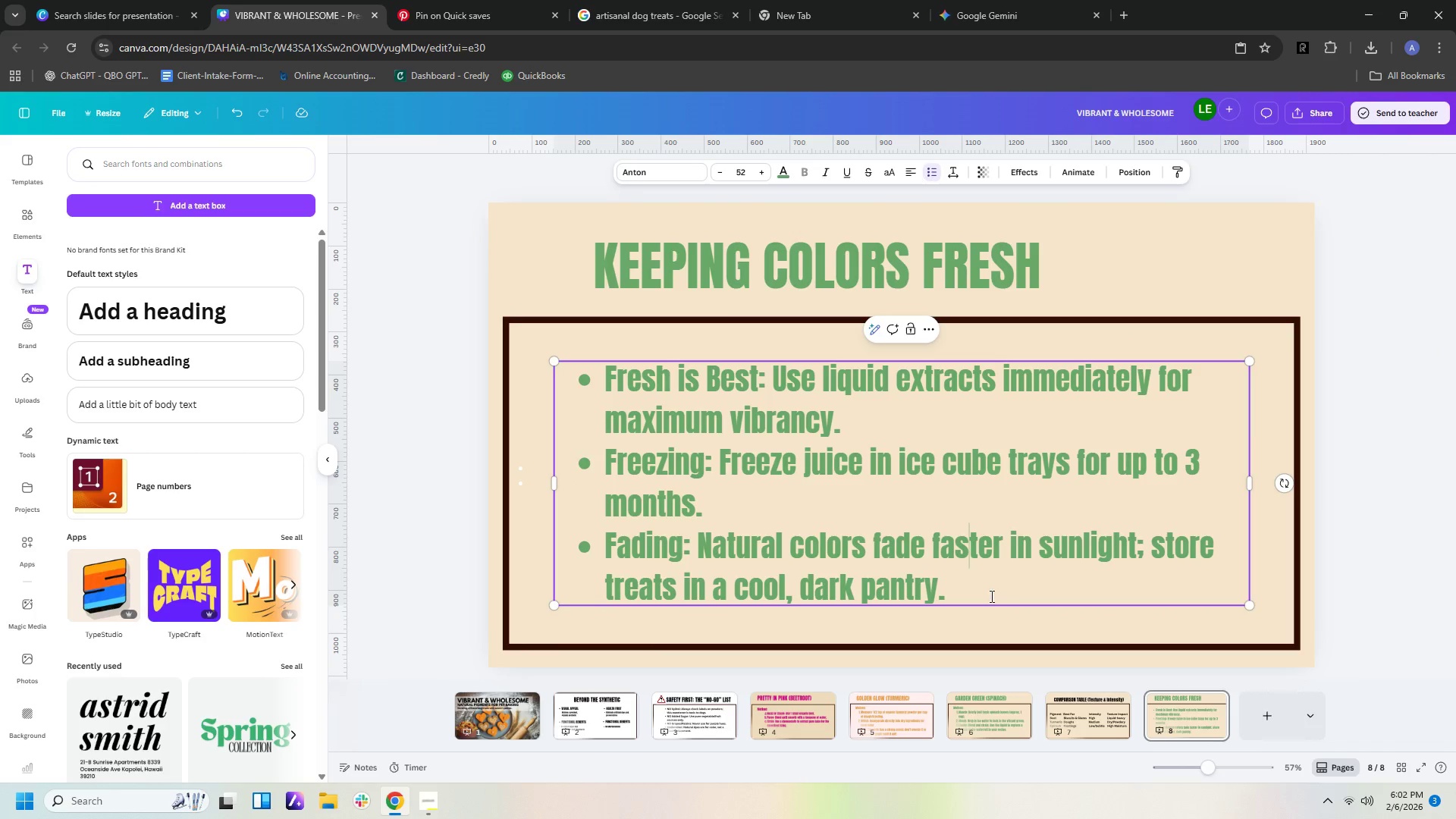 
left_click_drag(start_coordinate=[990, 596], to_coordinate=[499, 343])
 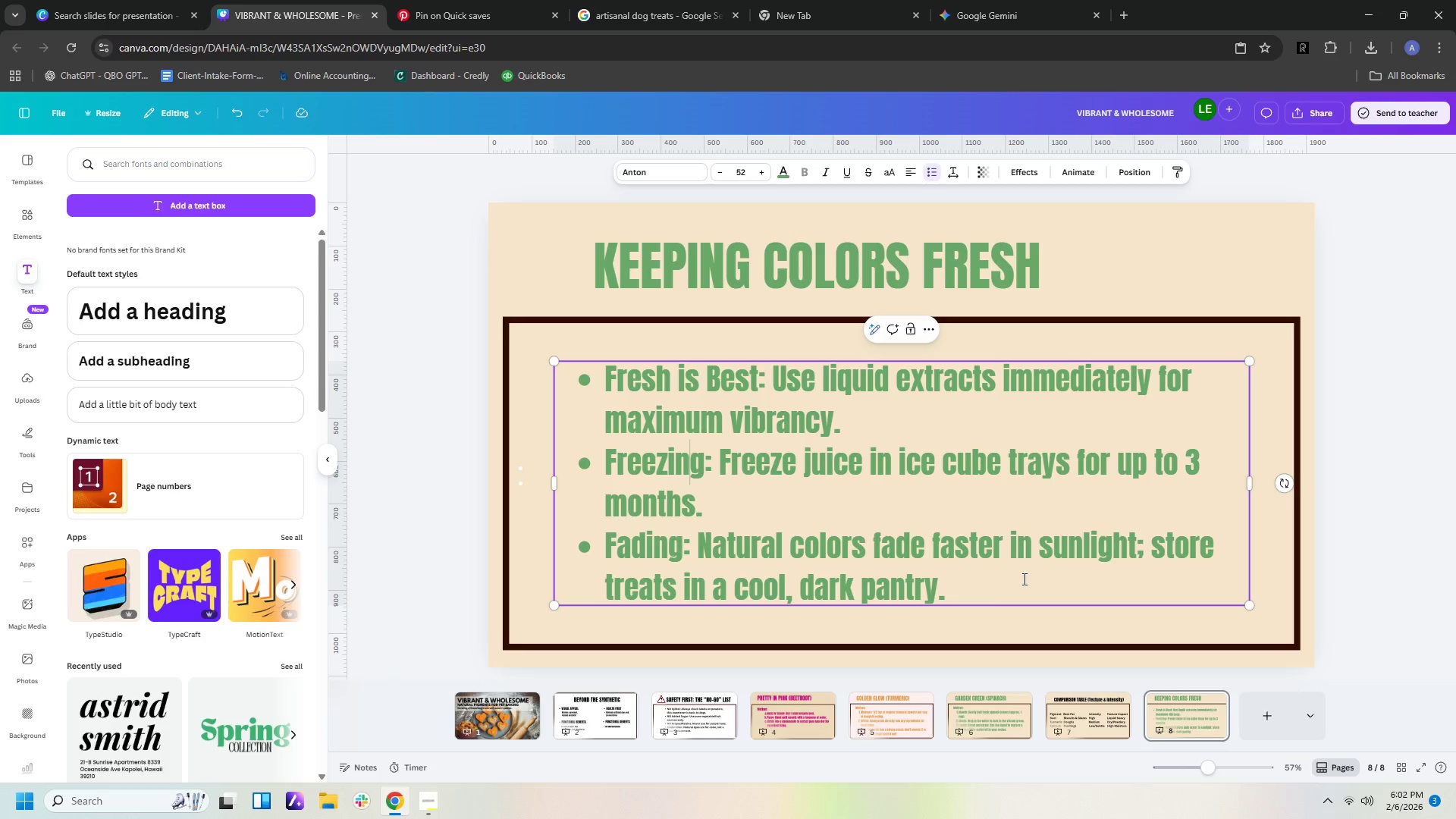 
left_click_drag(start_coordinate=[978, 595], to_coordinate=[562, 371])
 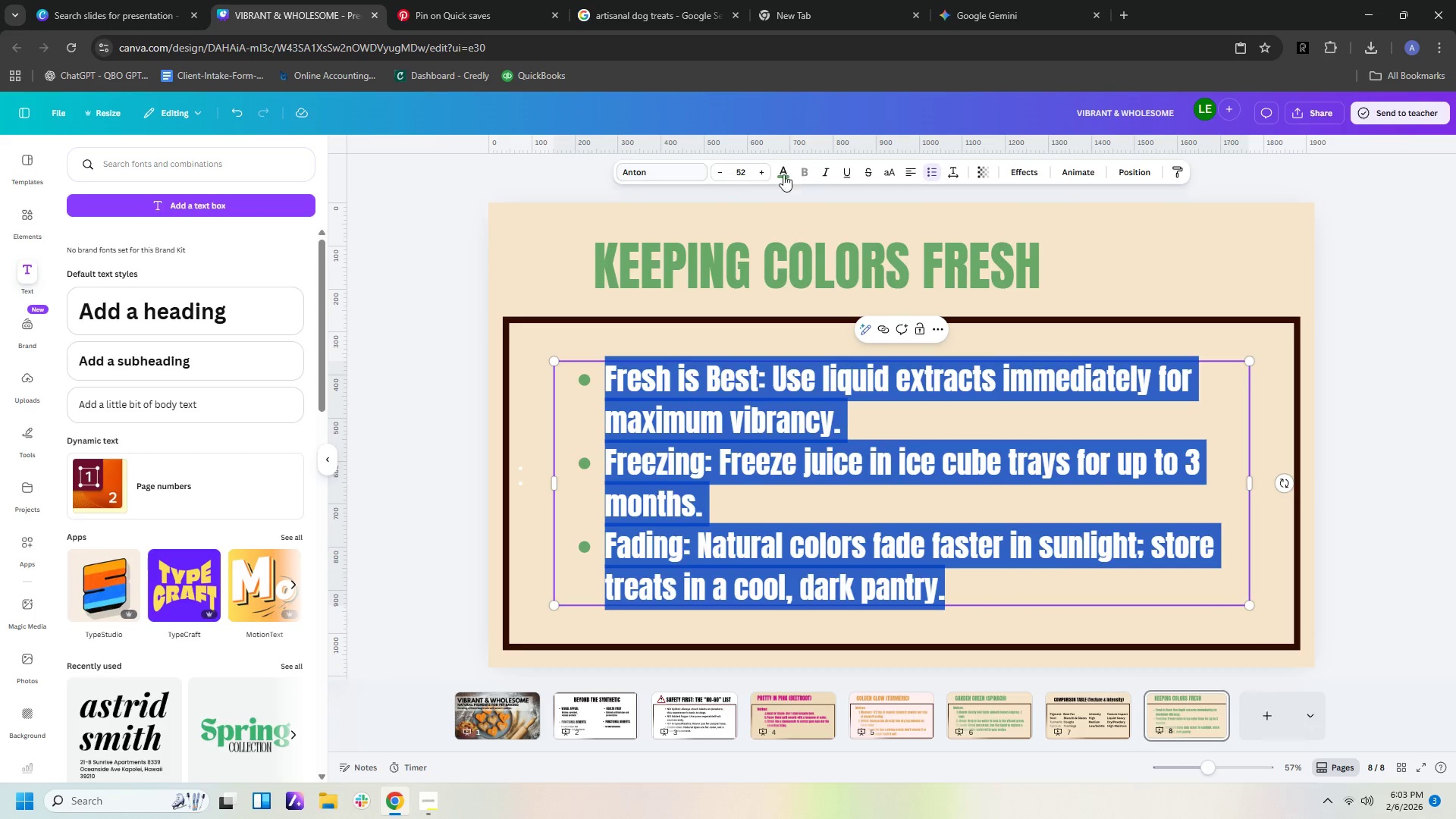 
left_click([783, 174])
 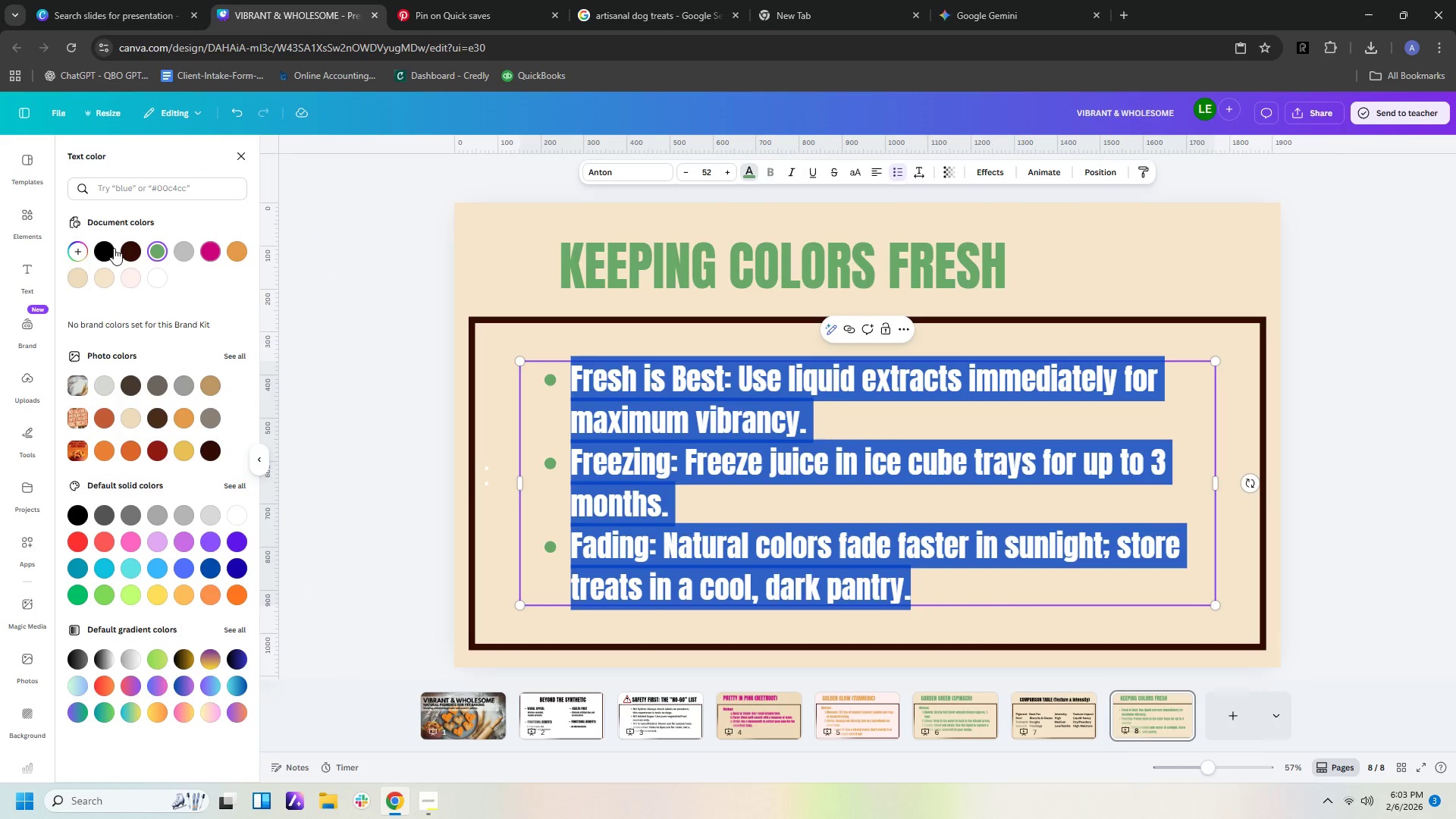 
left_click([97, 249])
 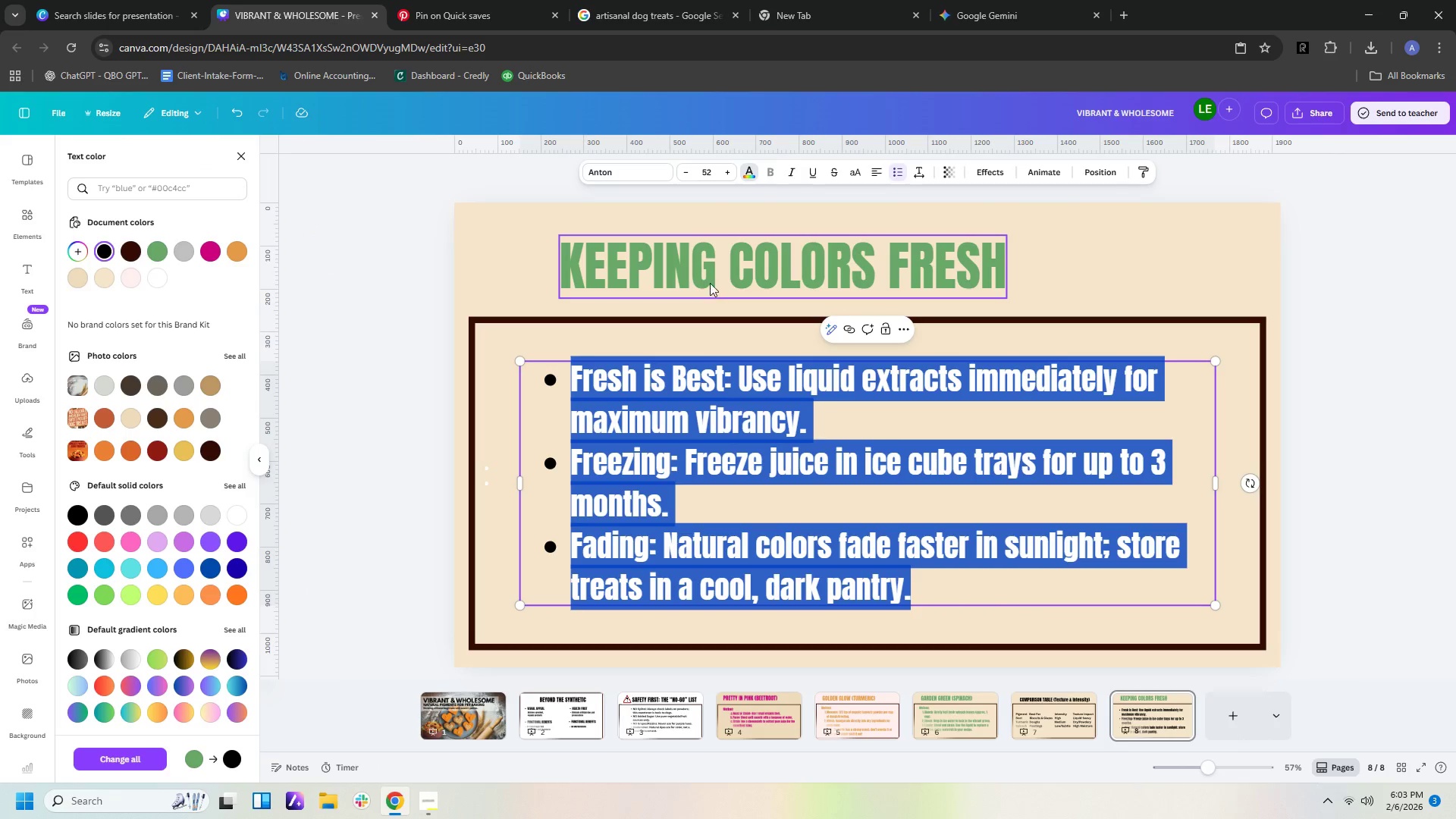 
left_click([711, 274])
 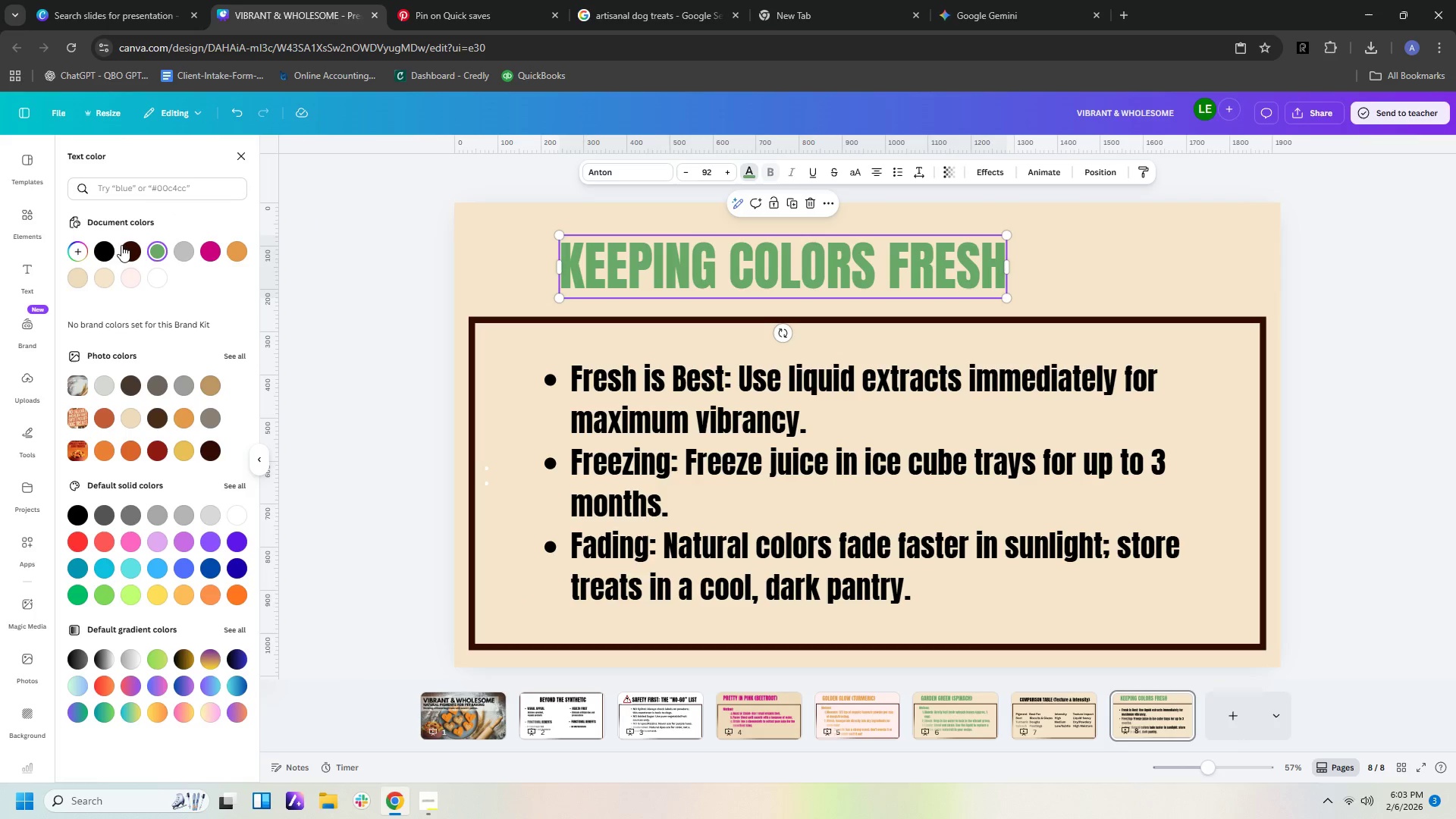 
left_click([110, 246])
 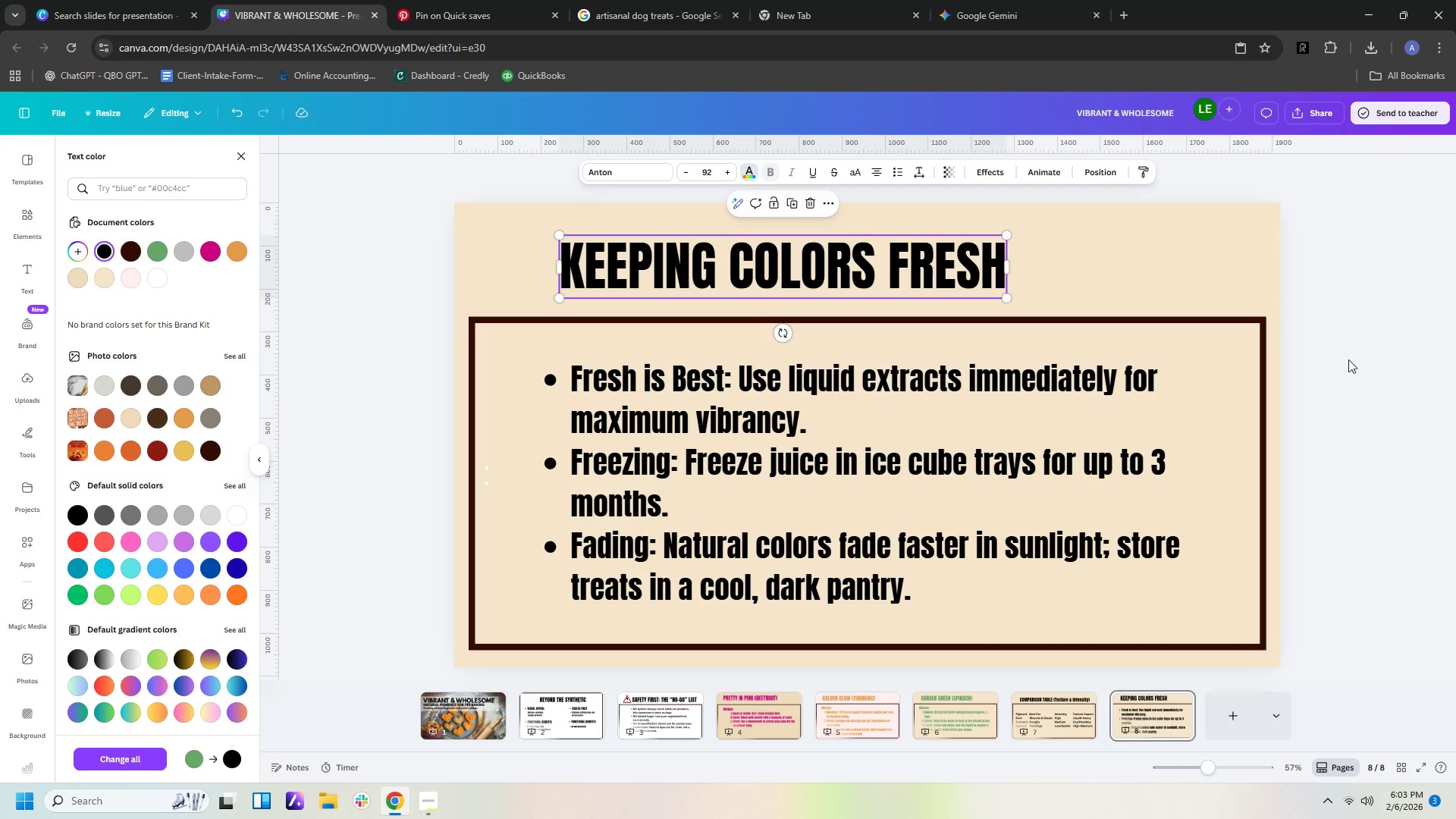 
left_click([1359, 366])
 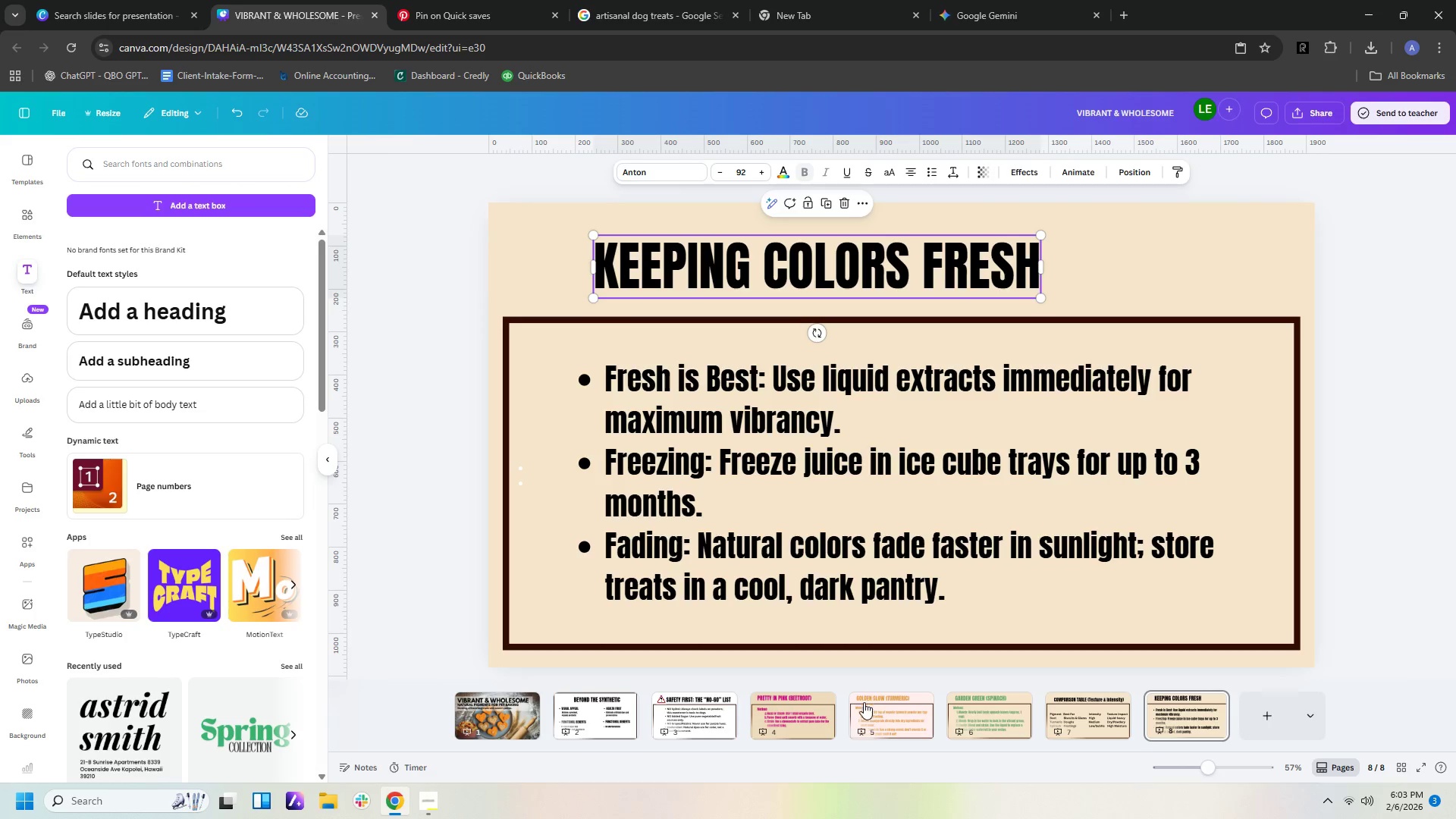 
left_click([861, 719])
 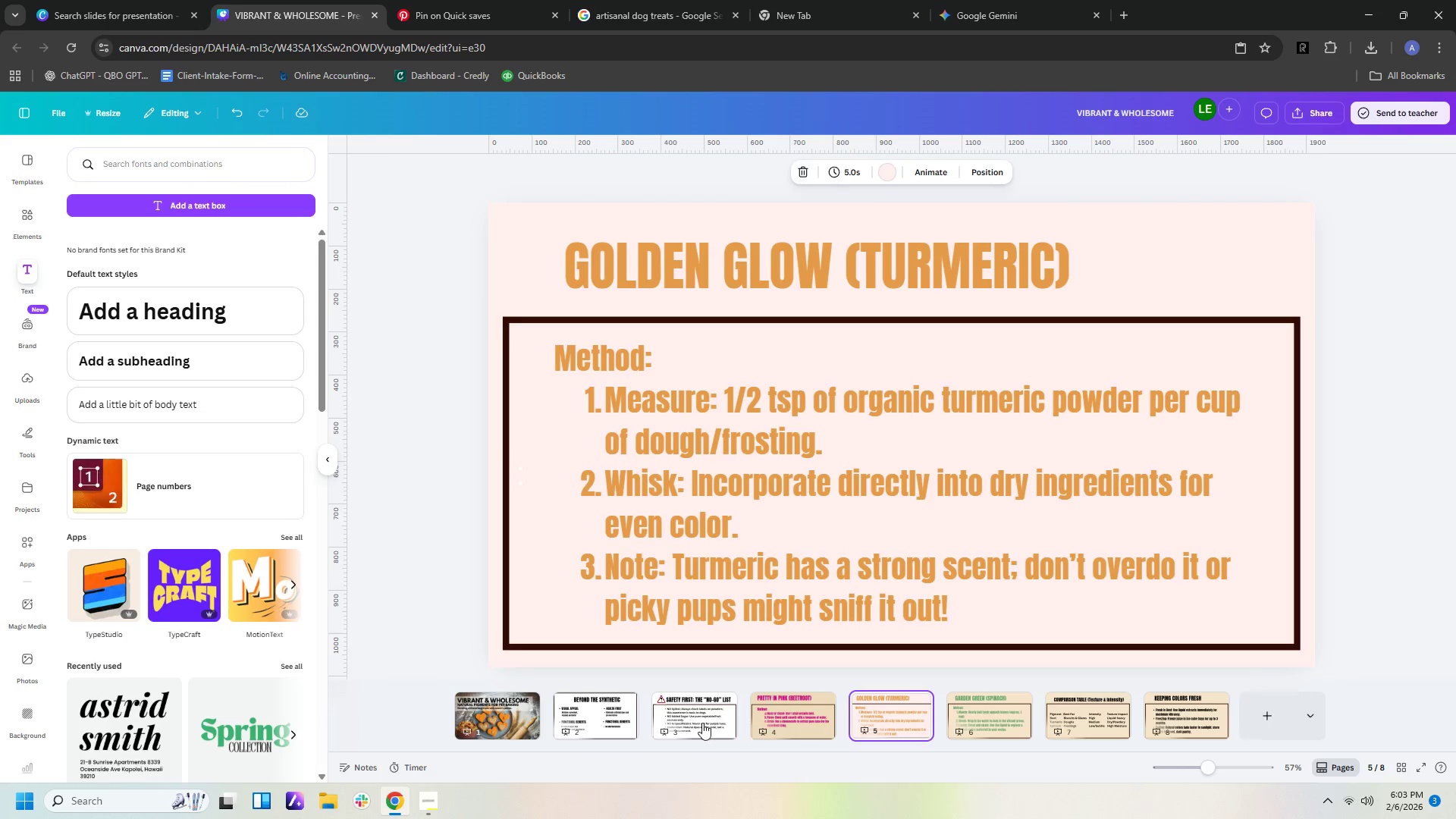 
left_click([682, 717])
 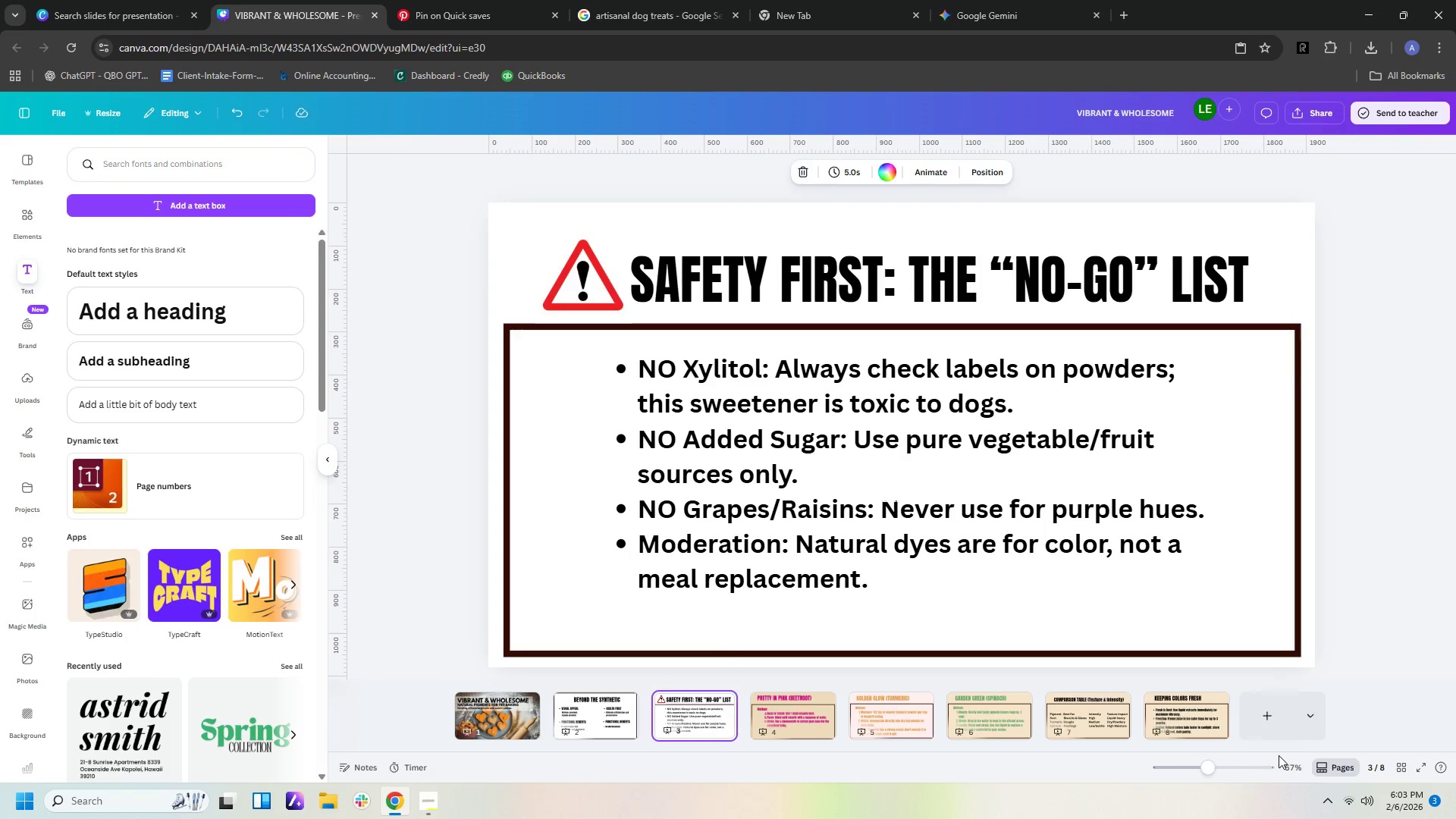 
left_click([1226, 729])
 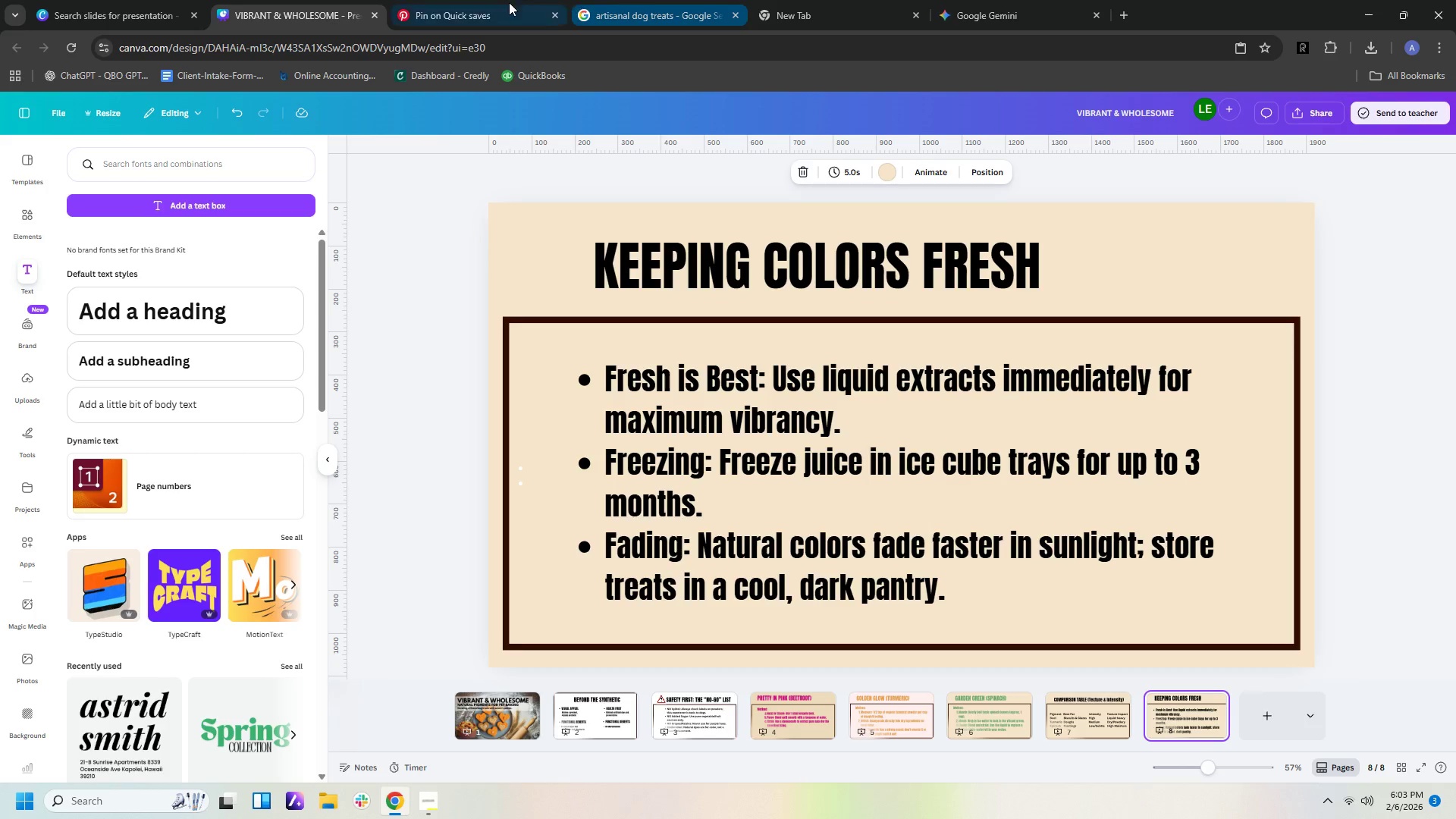 
left_click([988, 17])
 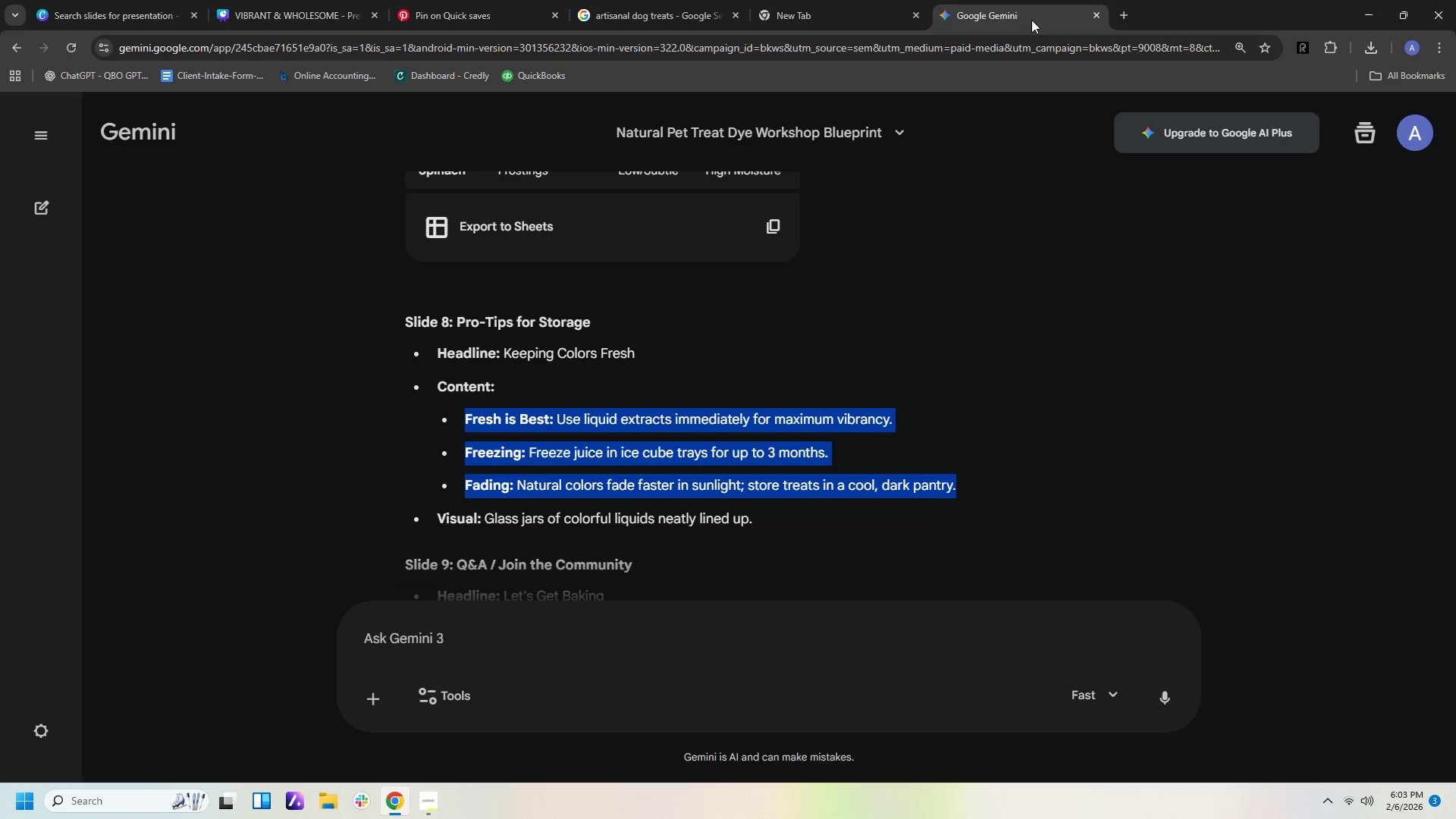 
wait(6.55)
 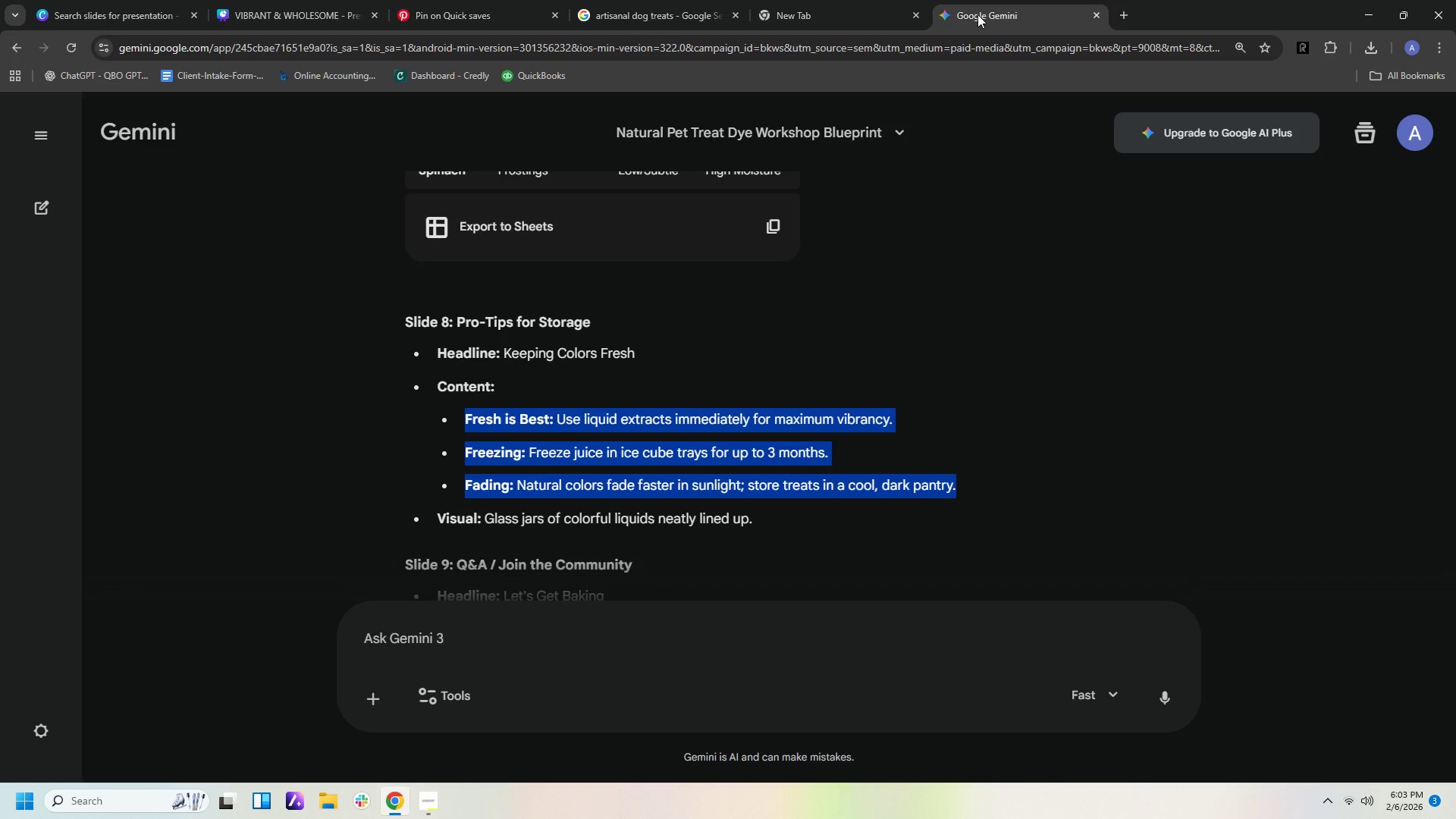 
left_click([338, 17])
 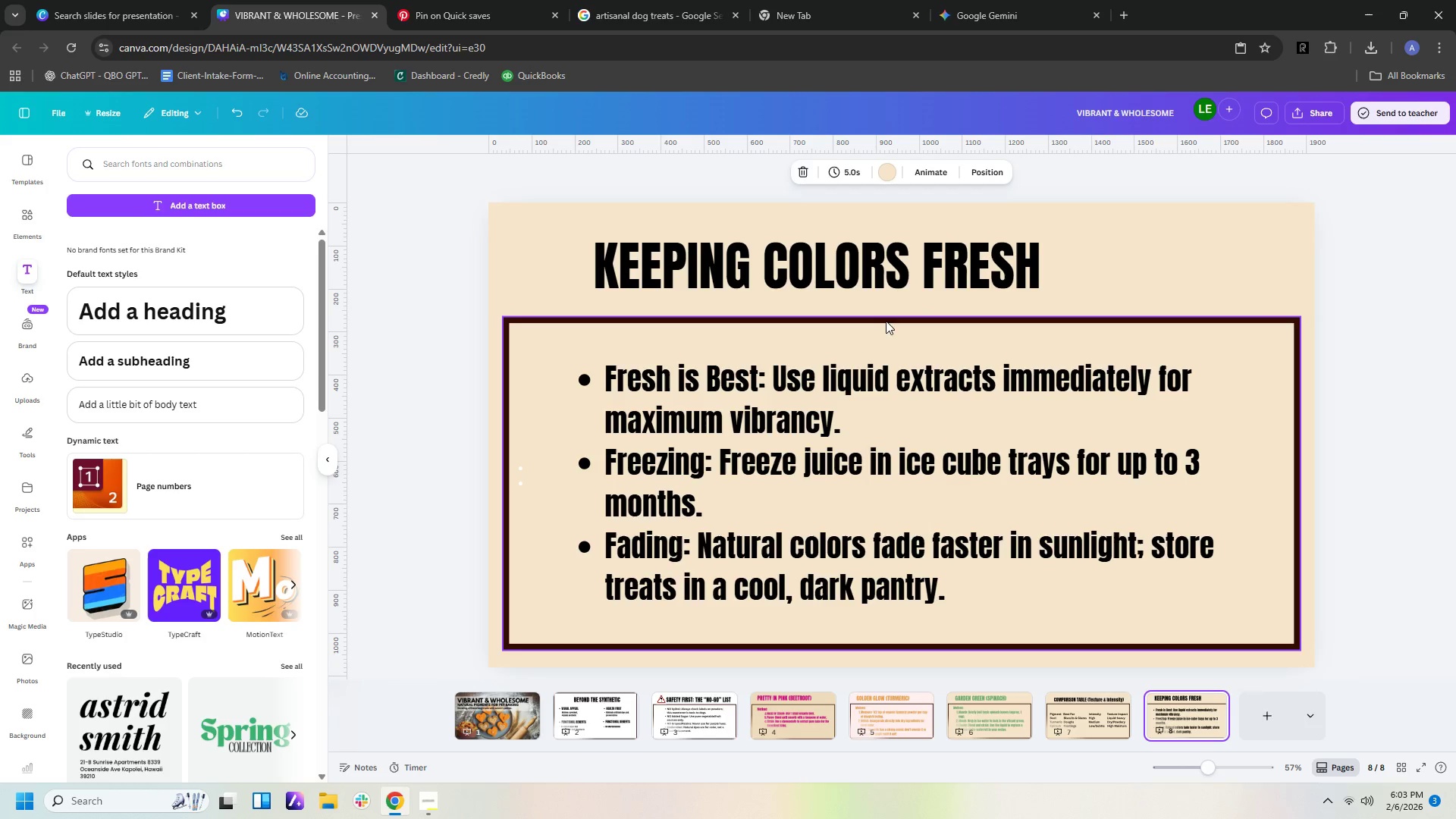 
left_click_drag(start_coordinate=[874, 278], to_coordinate=[851, 273])
 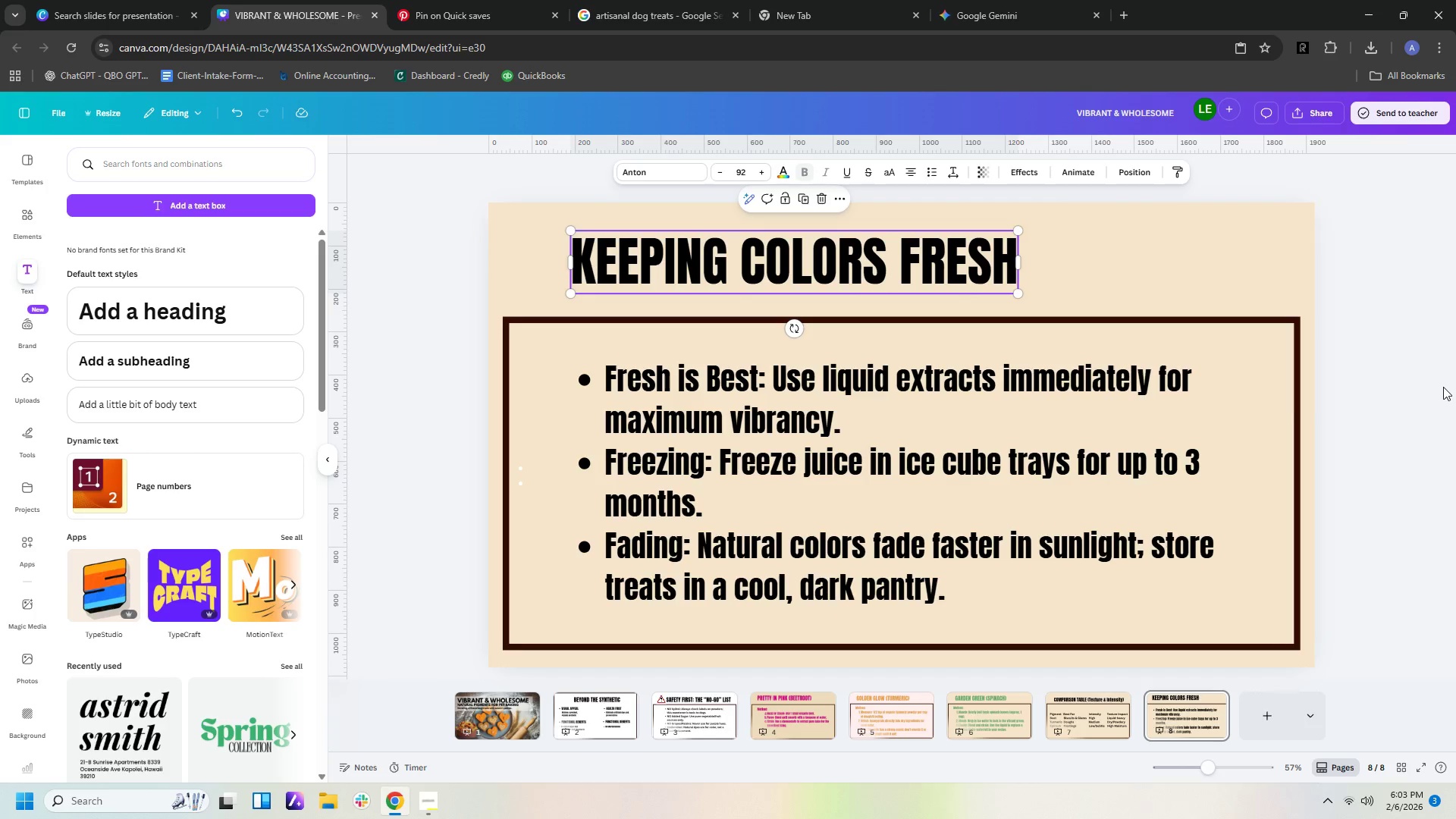 
left_click([1443, 394])
 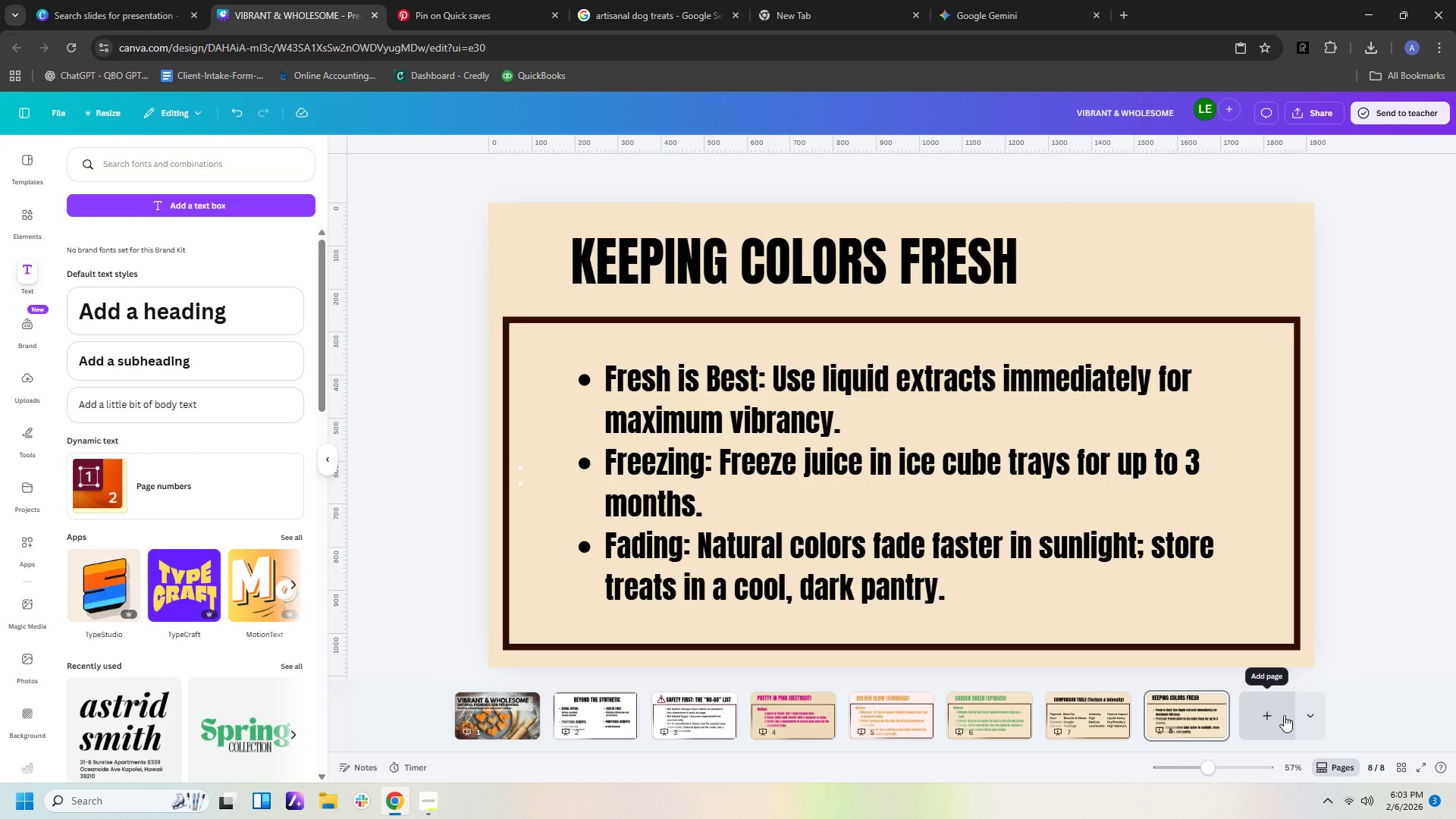 
left_click([1079, 731])
 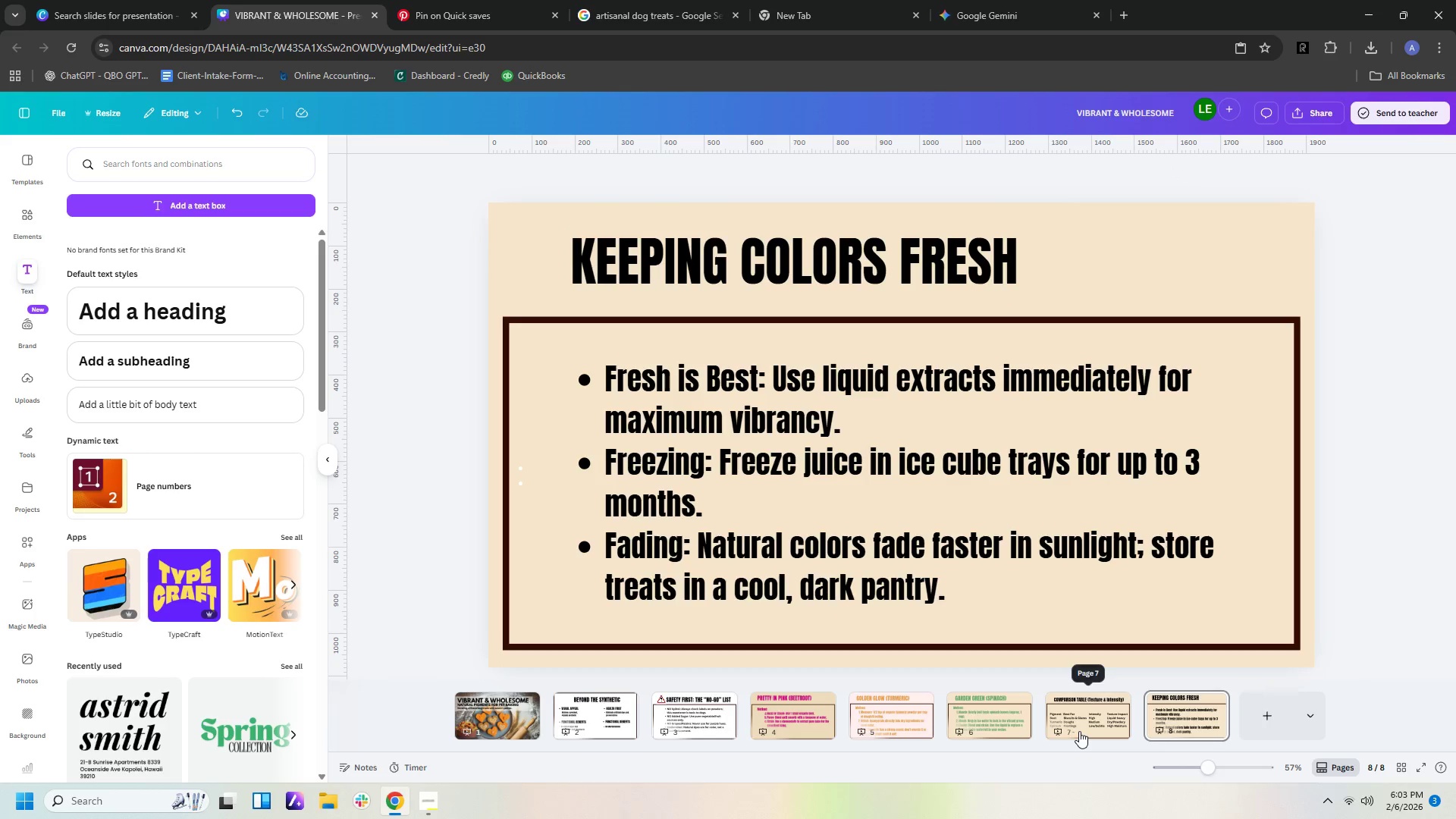 
mouse_move([1079, 717])
 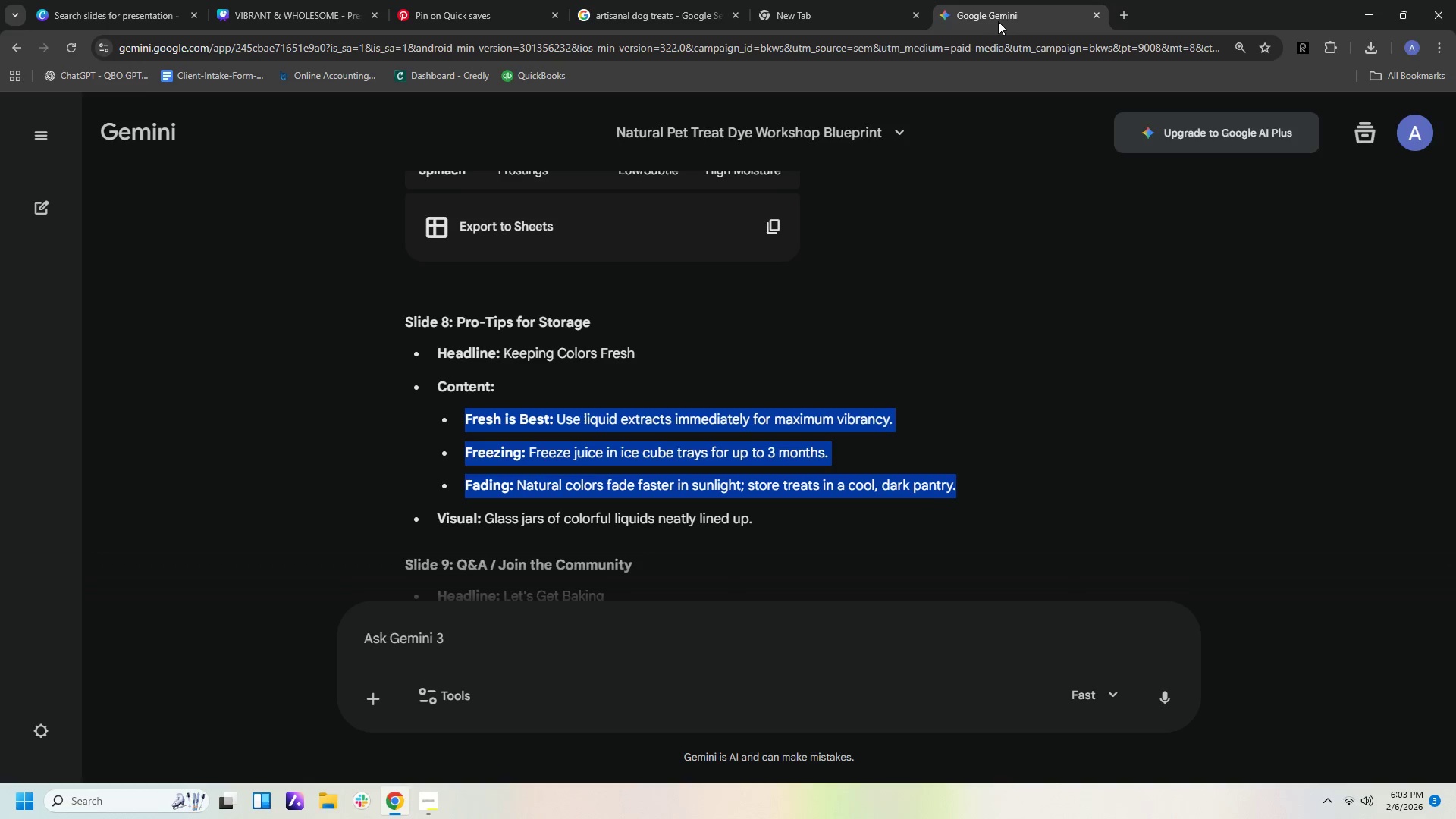 
scroll: coordinate [993, 285], scroll_direction: up, amount: 4.0
 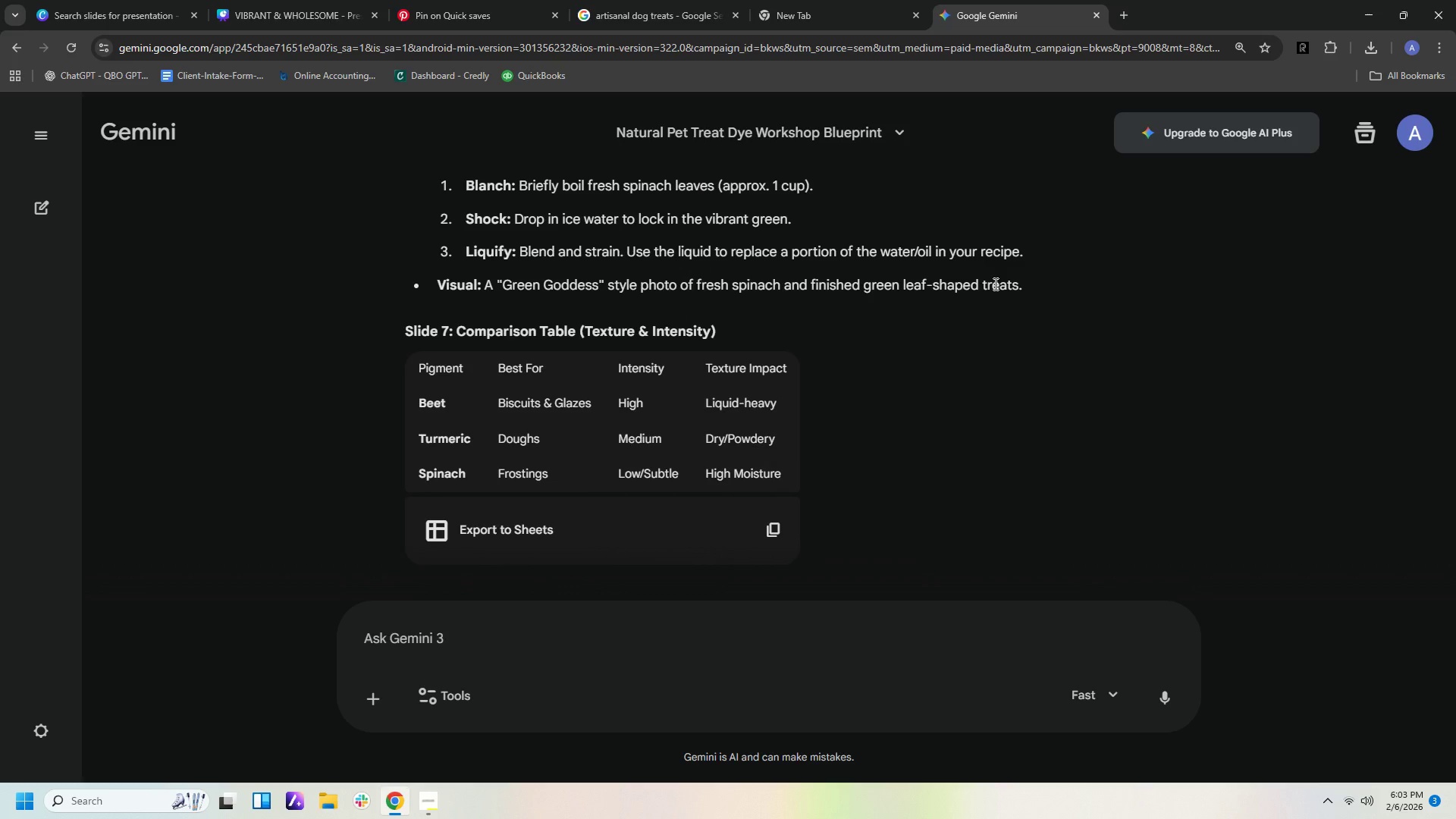 
scroll: coordinate [997, 280], scroll_direction: down, amount: 2.0
 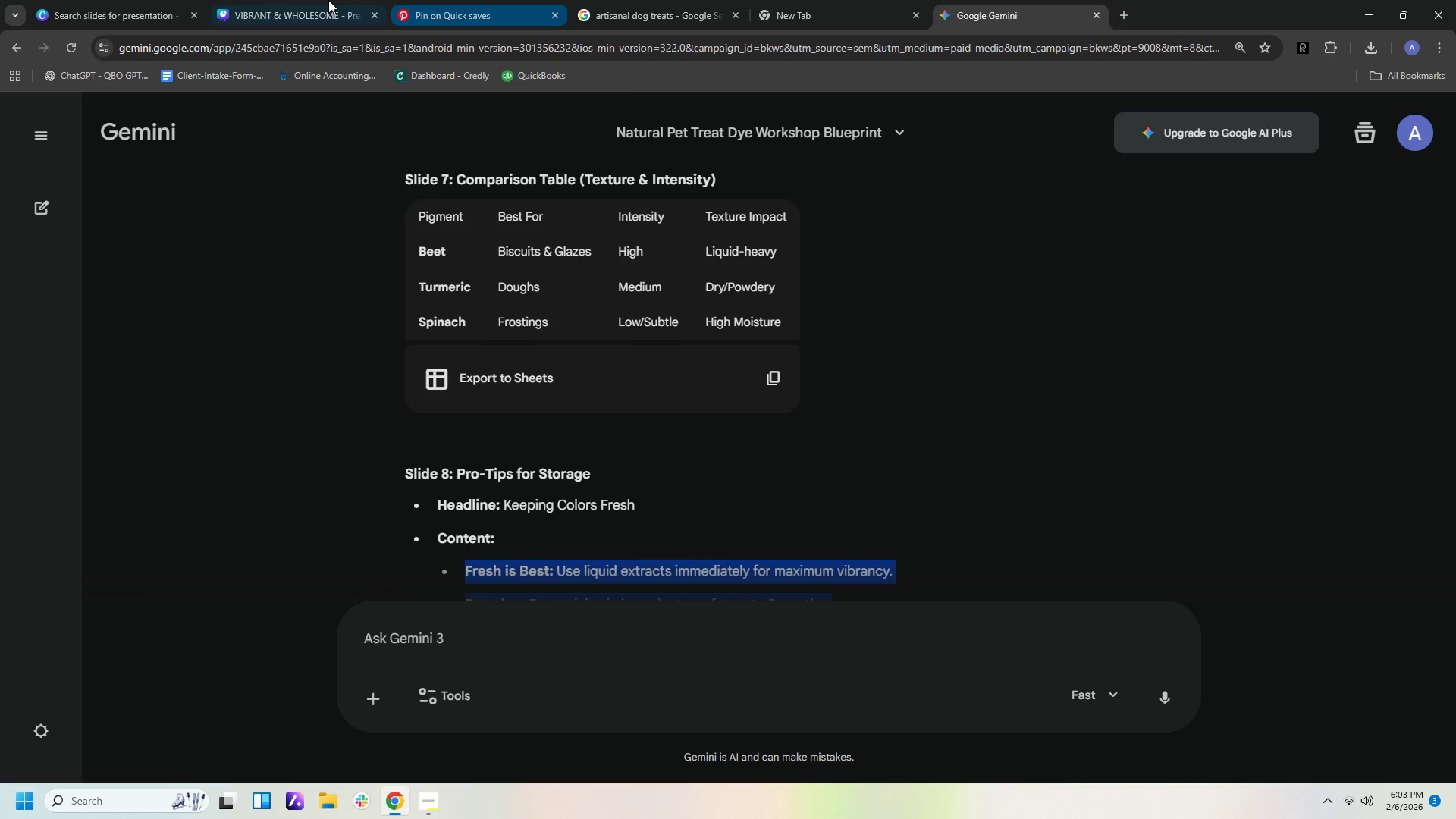 
left_click([285, 11])
 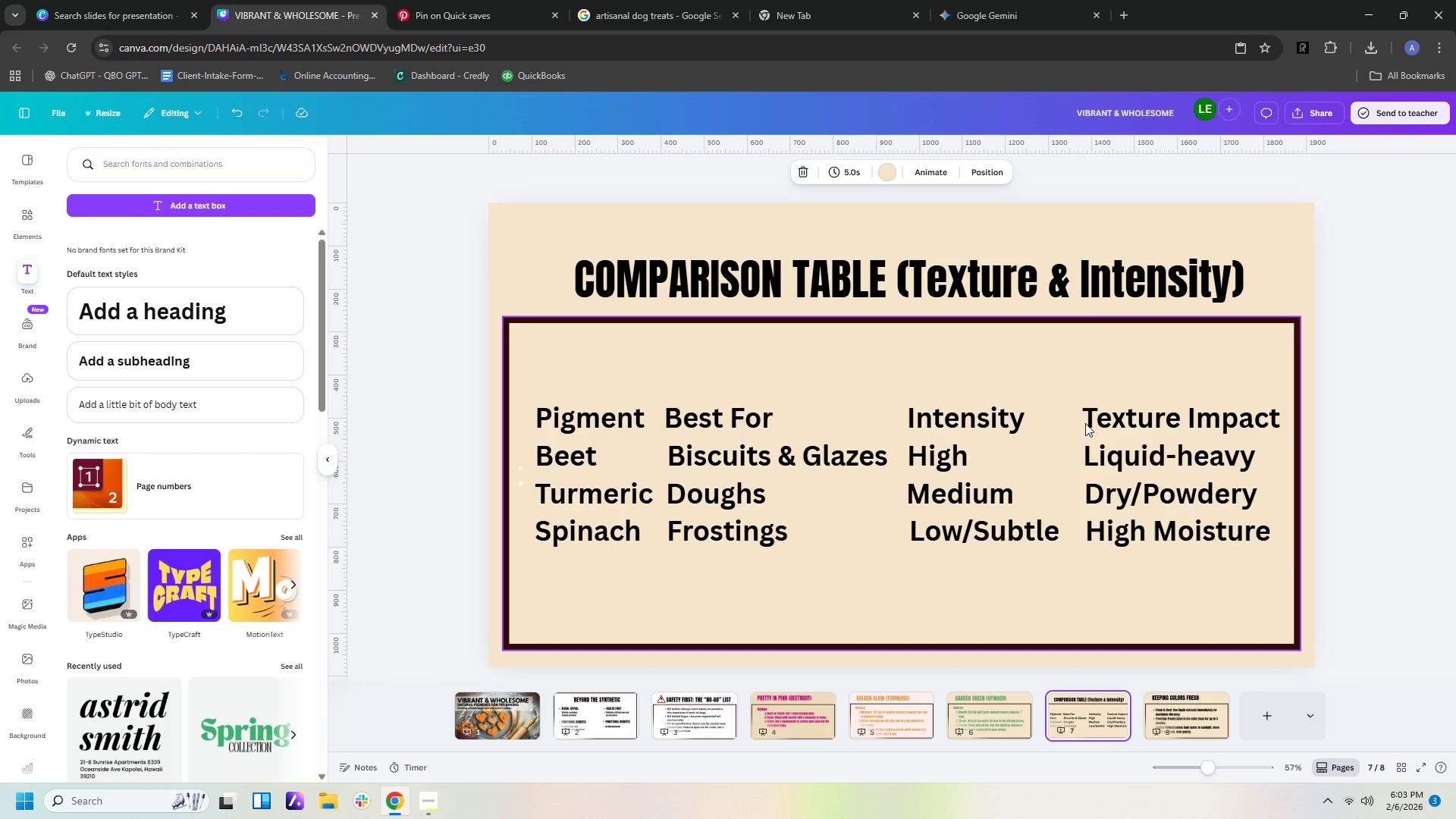 
left_click([1203, 698])
 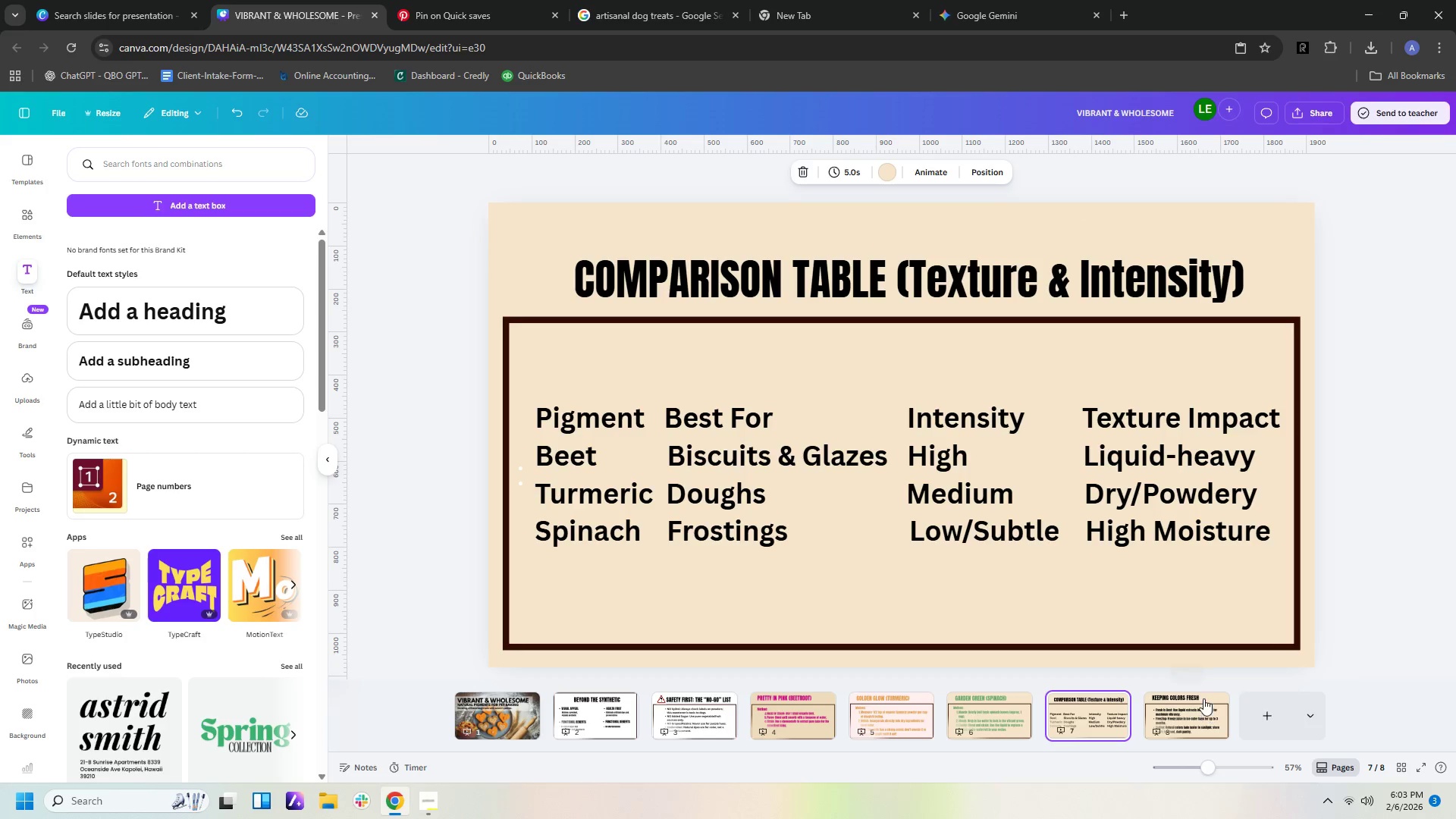 
mouse_move([1203, 694])
 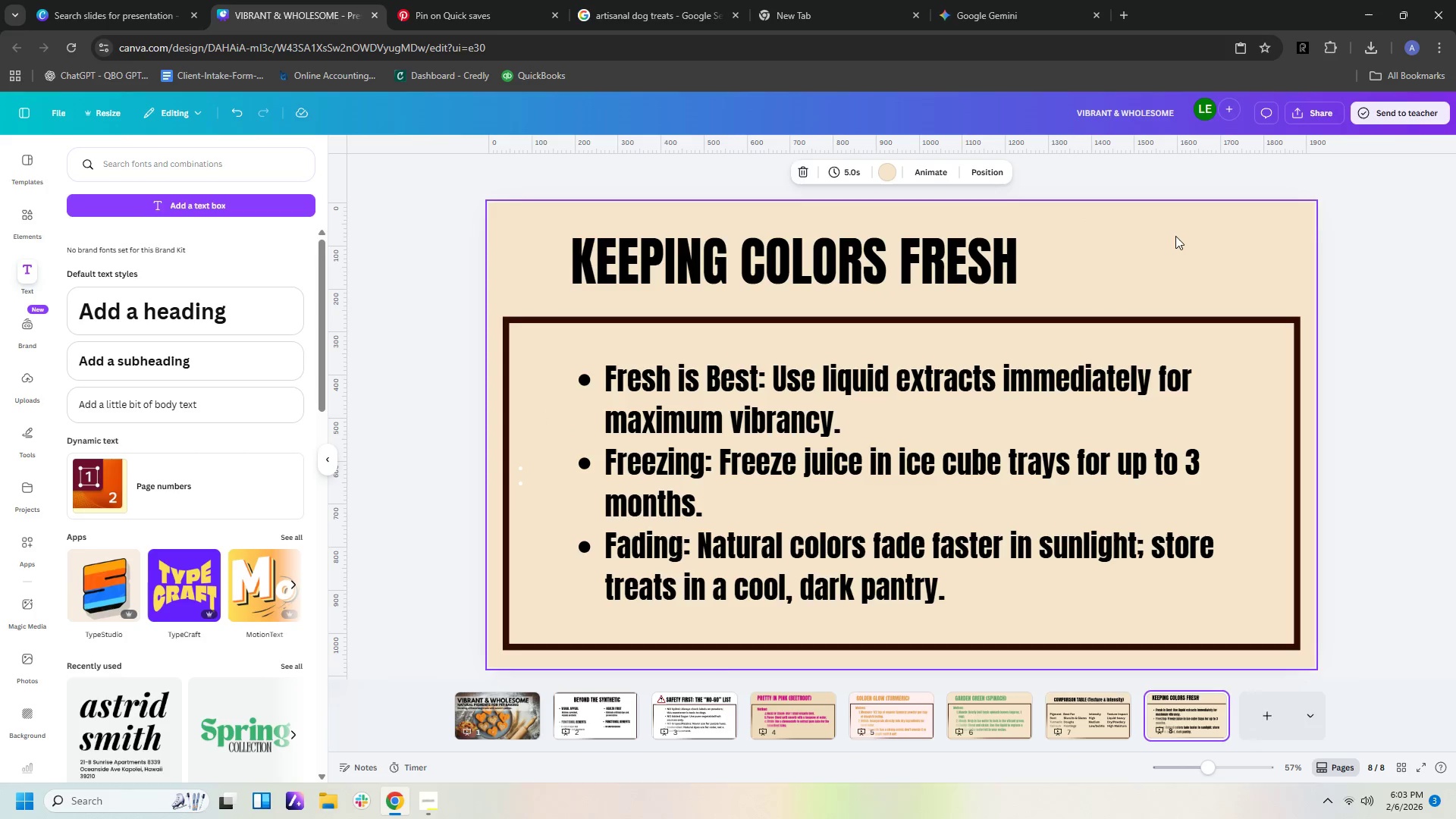 
left_click([1175, 236])
 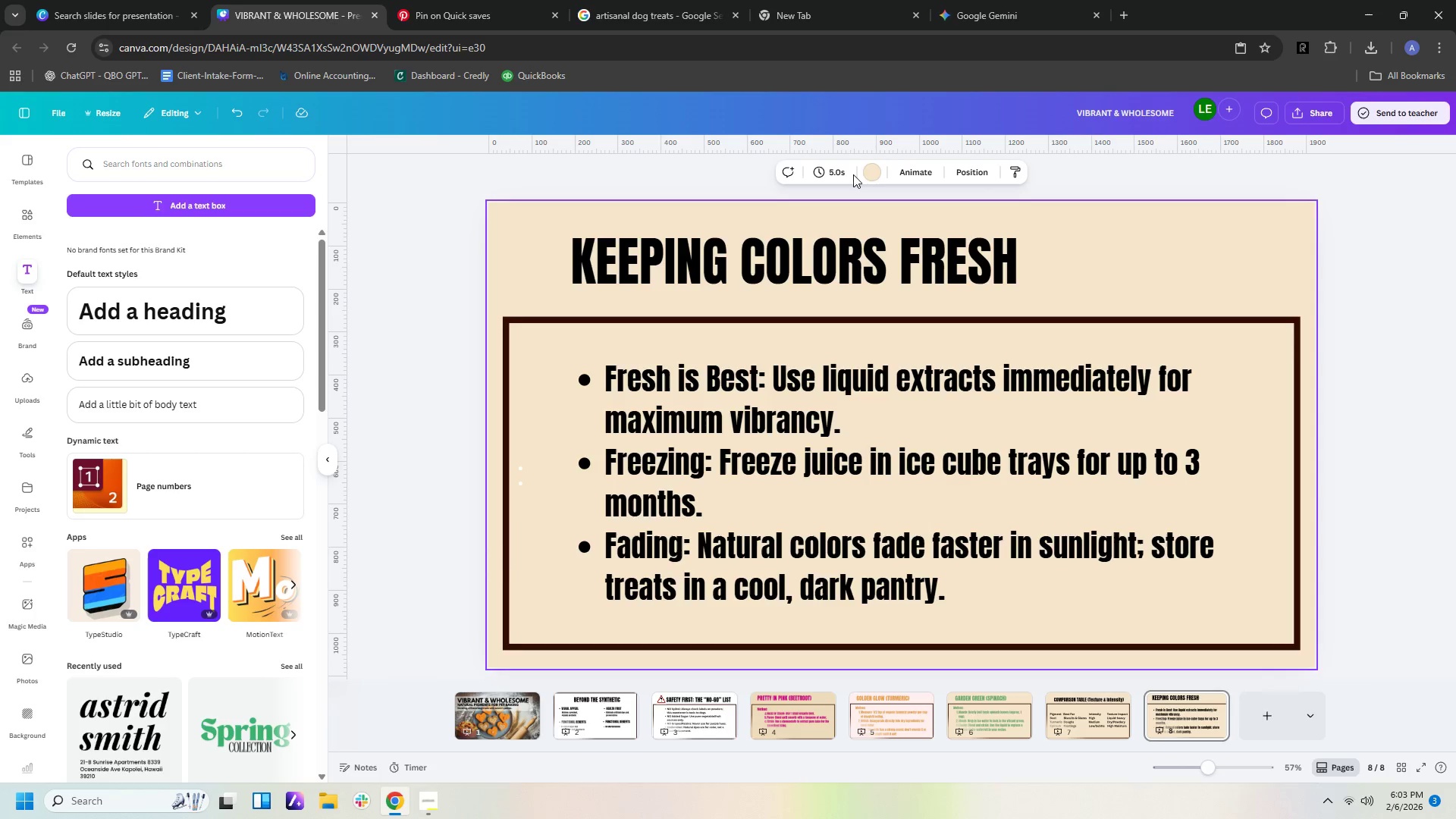 
left_click([867, 168])
 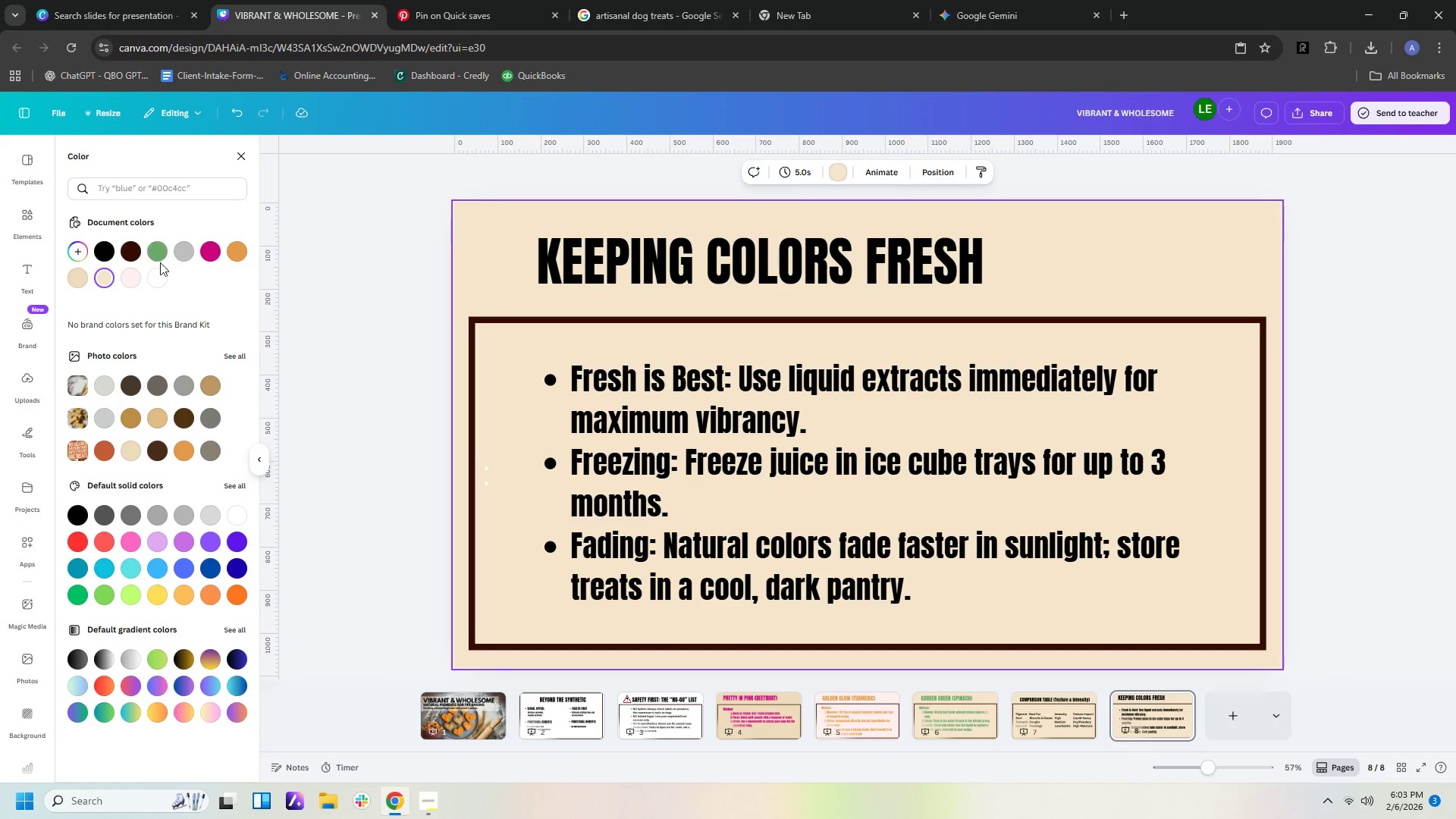 
left_click([181, 252])
 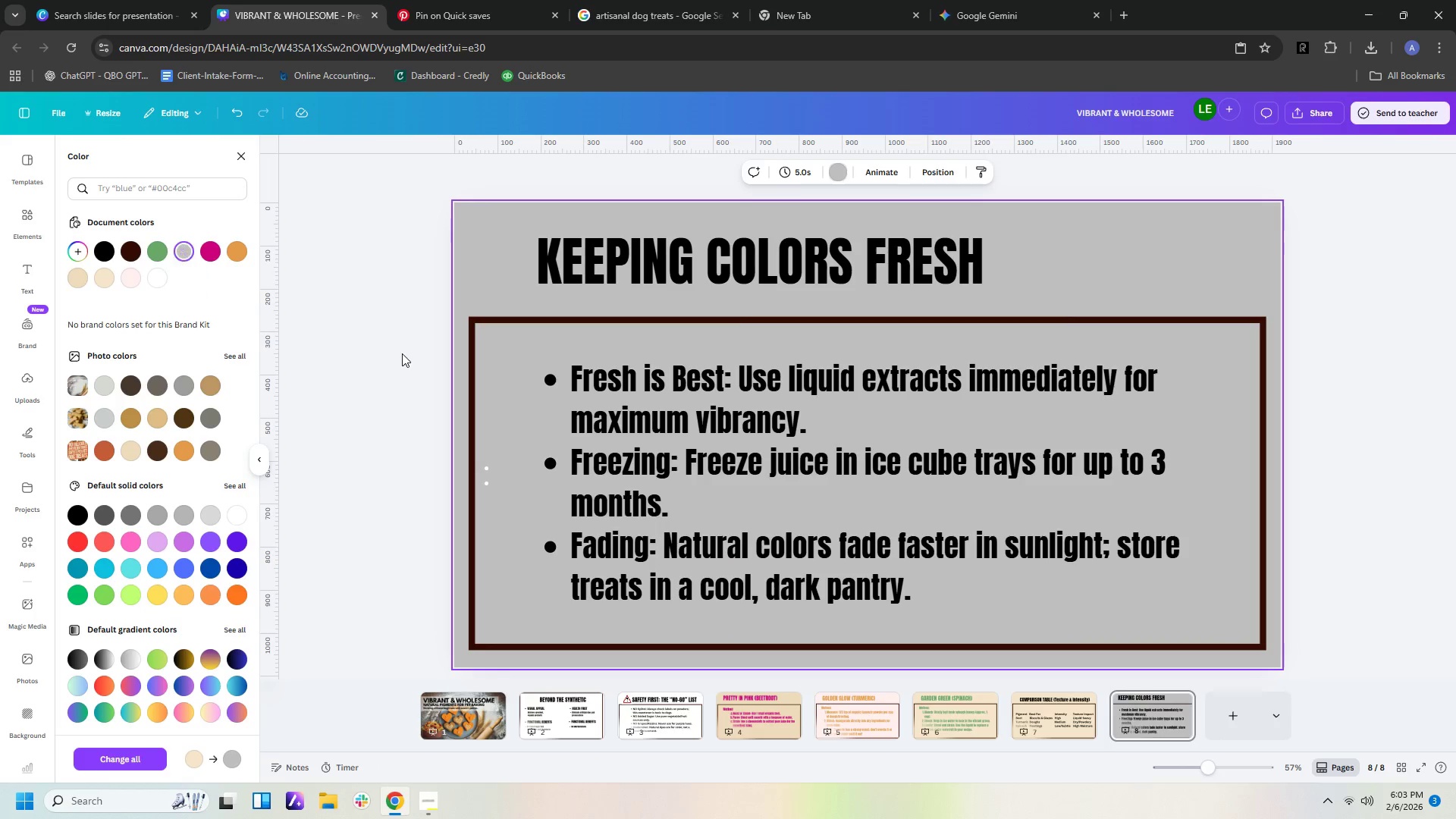 
left_click([354, 347])
 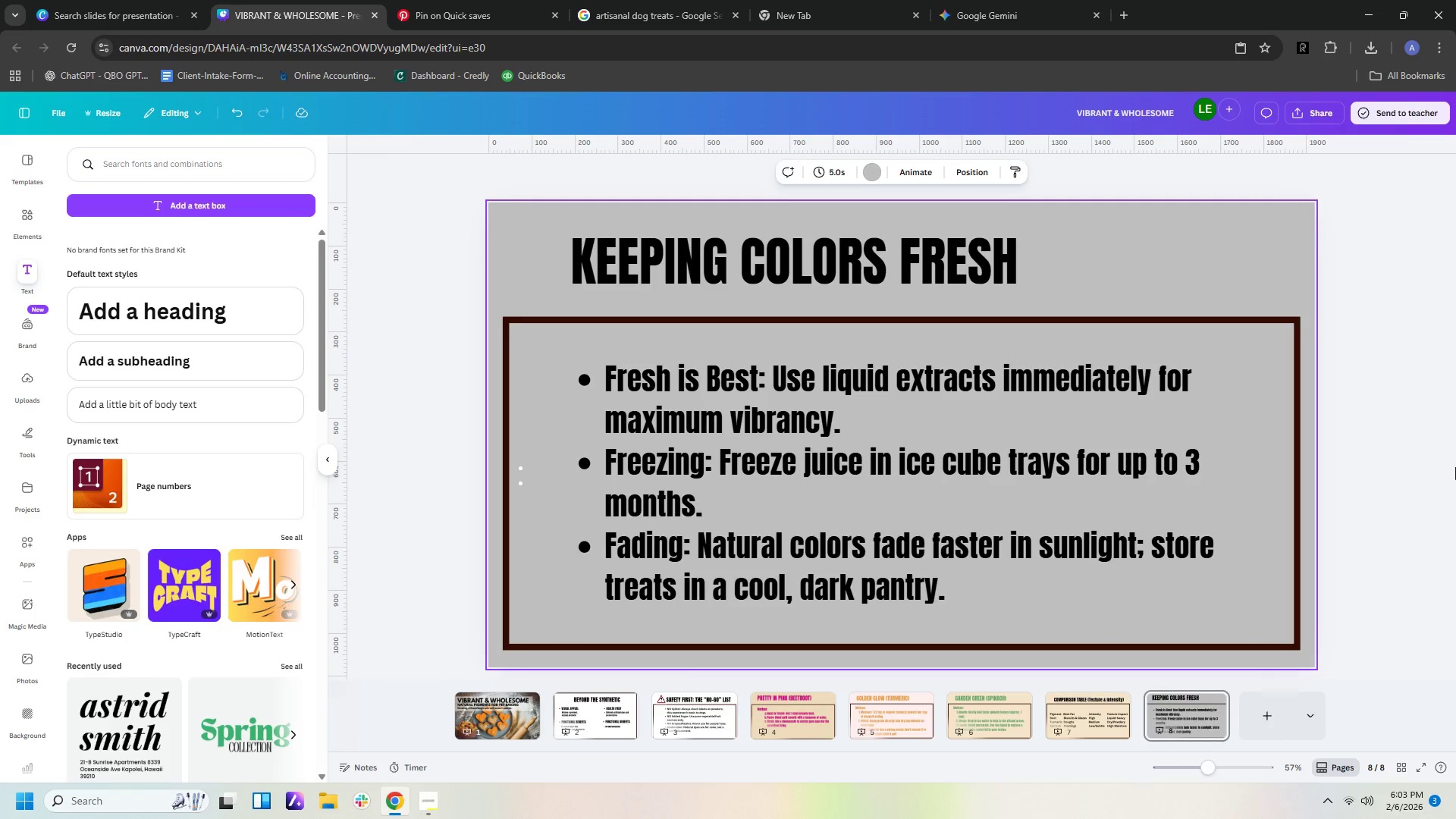 
left_click([1398, 494])
 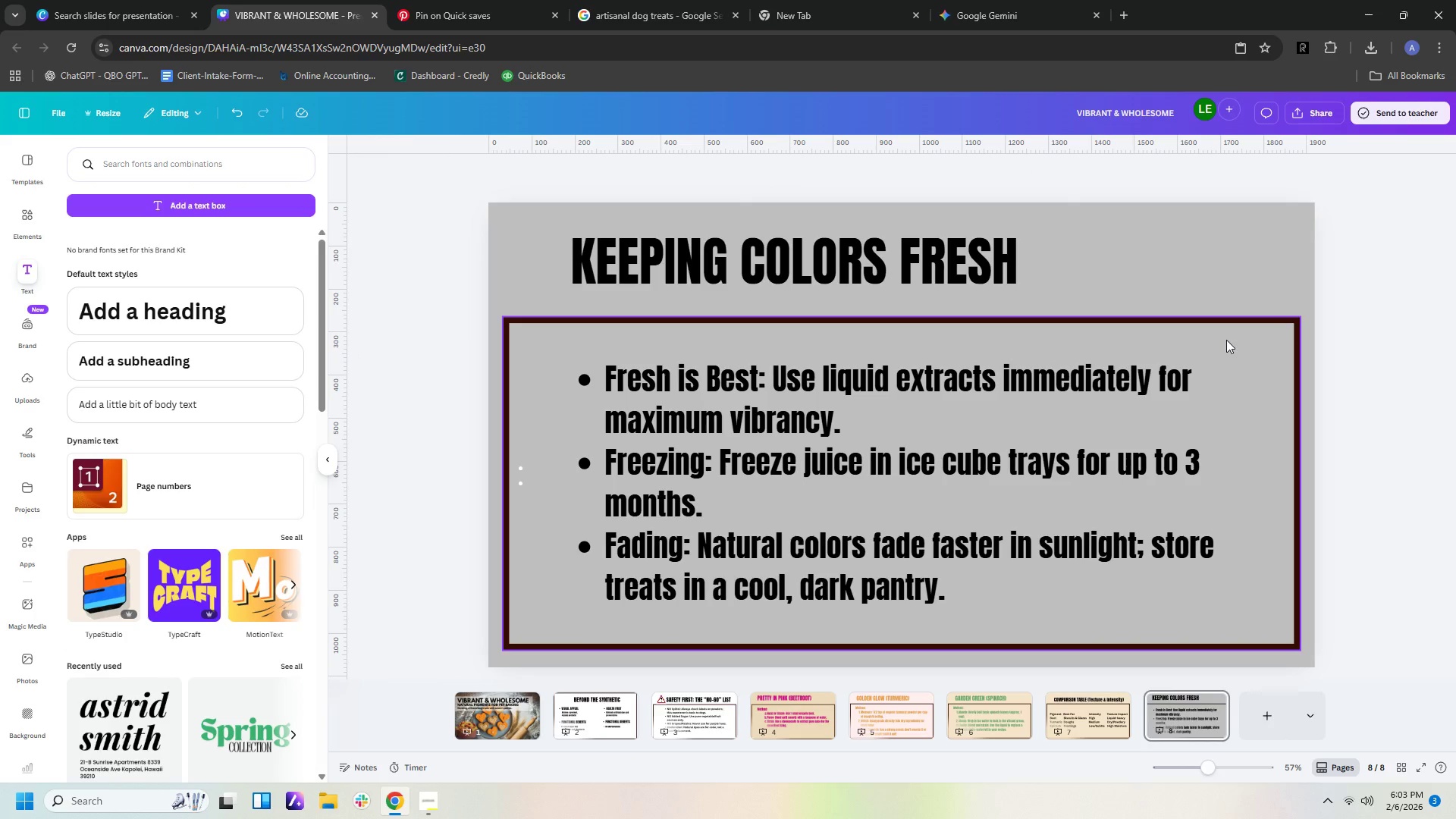 
left_click([1151, 265])
 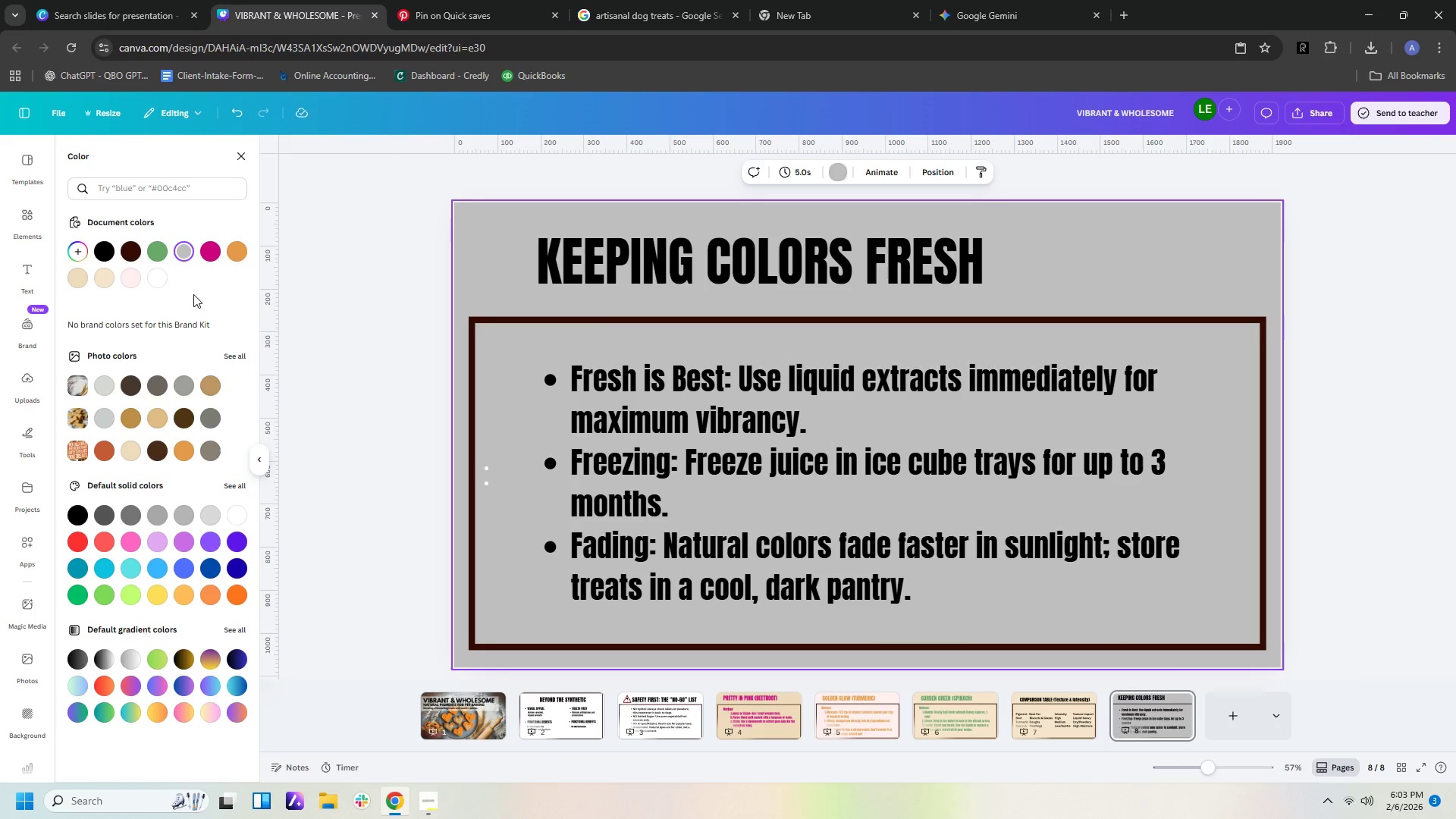 
left_click([148, 278])
 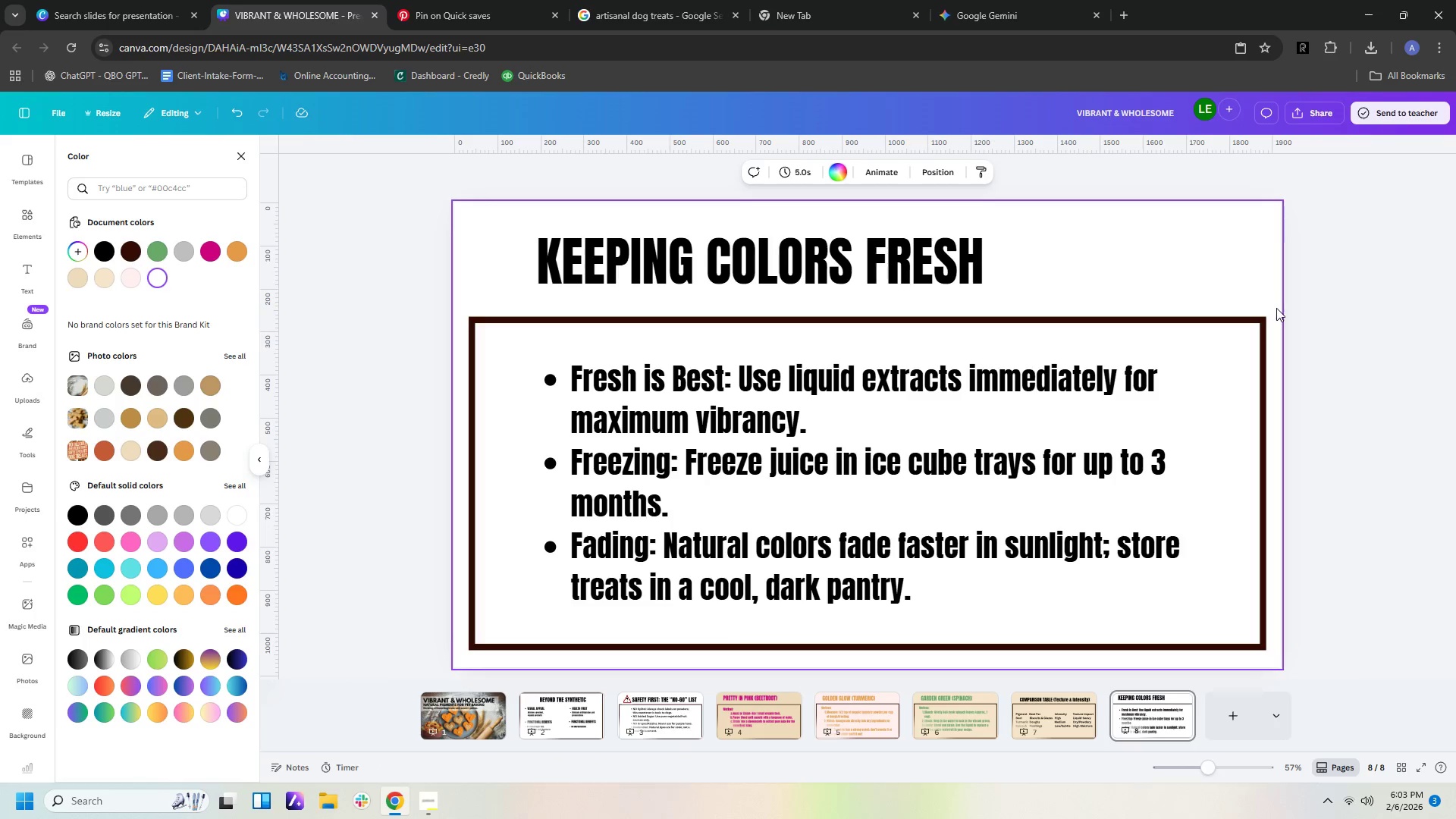 
left_click([1335, 317])
 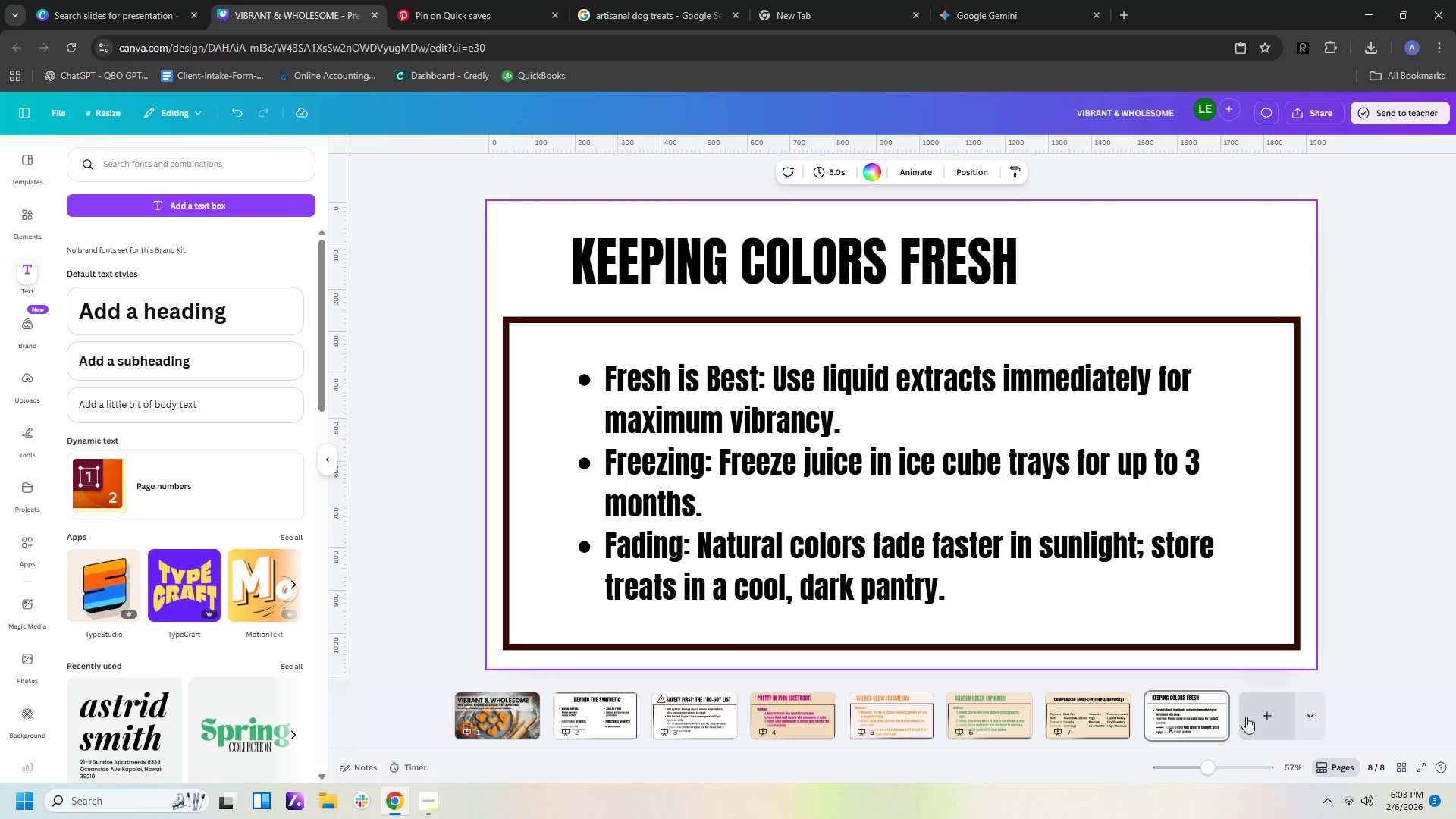 
left_click([1269, 718])
 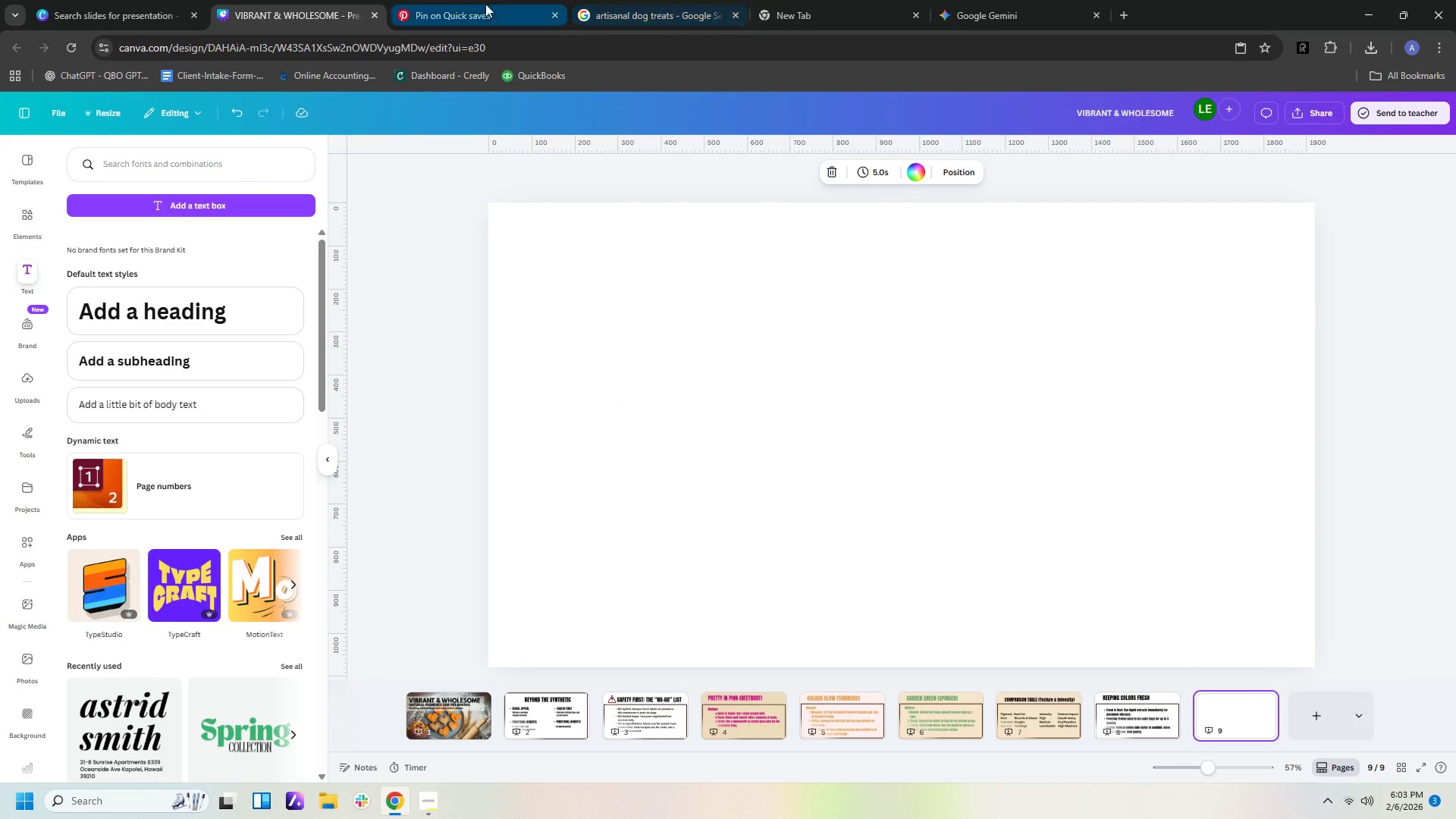 
left_click([972, 22])
 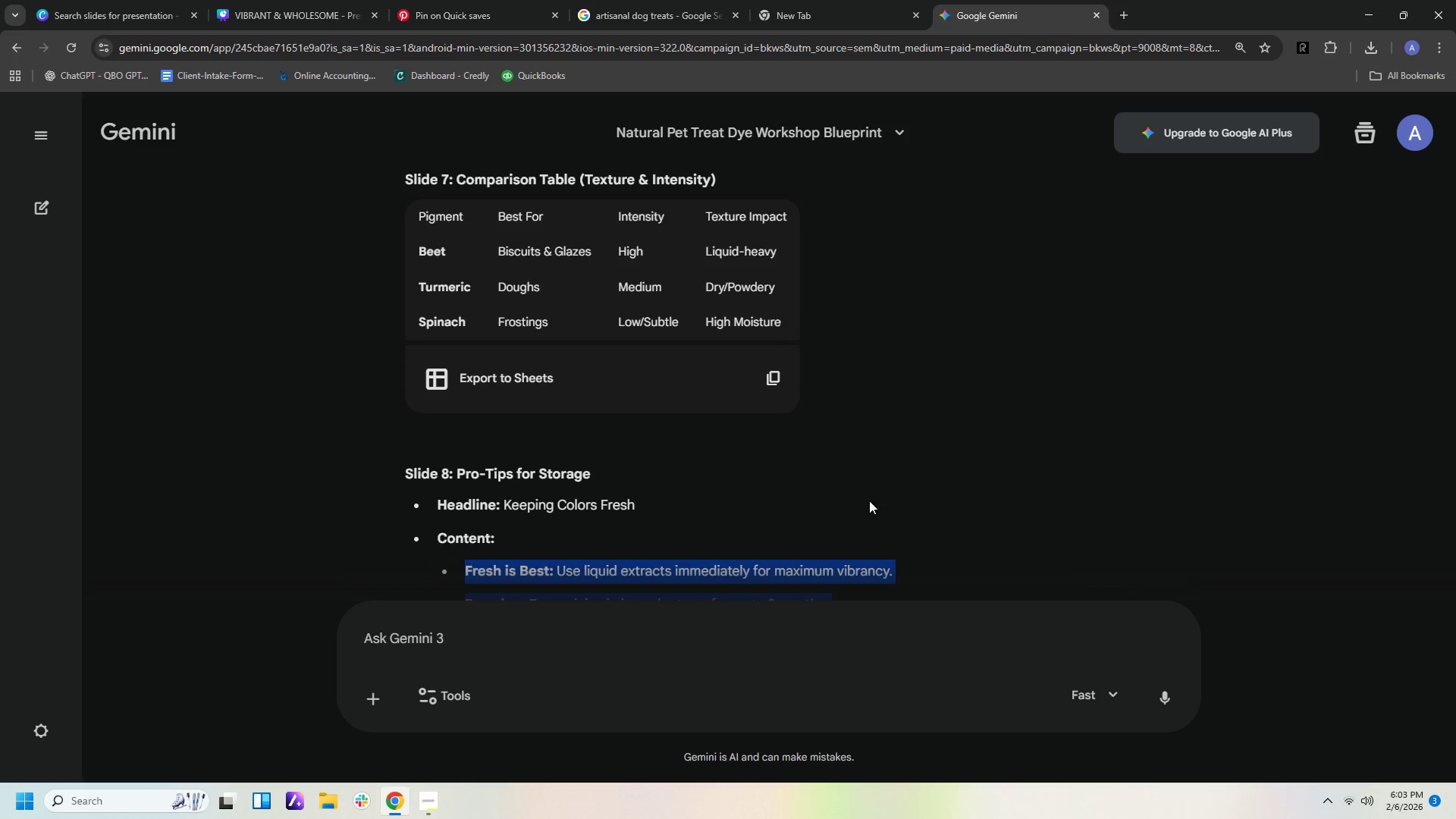 
scroll: coordinate [995, 444], scroll_direction: down, amount: 8.0
 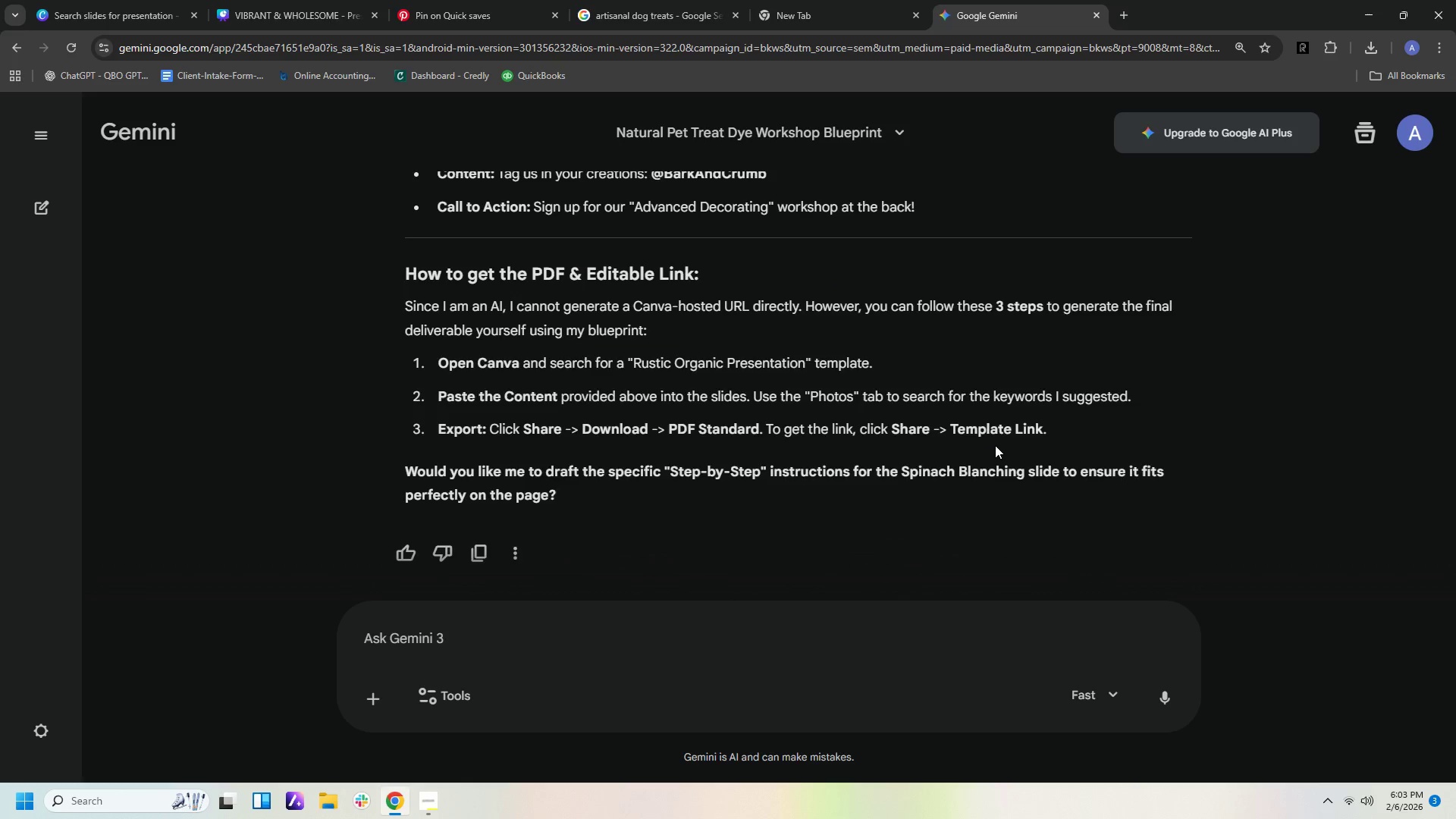 
scroll: coordinate [995, 445], scroll_direction: up, amount: 2.0
 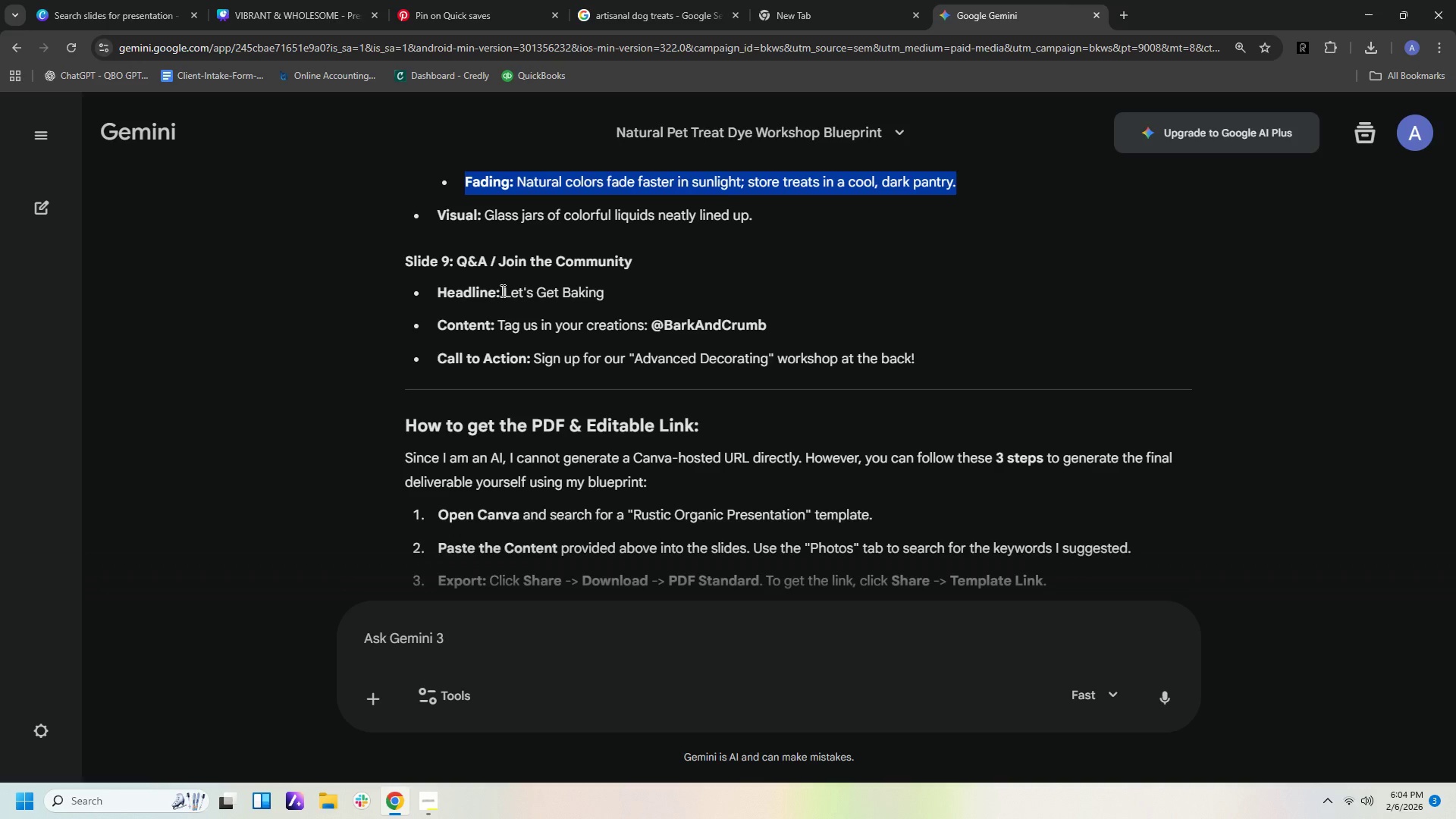 
wait(9.52)
 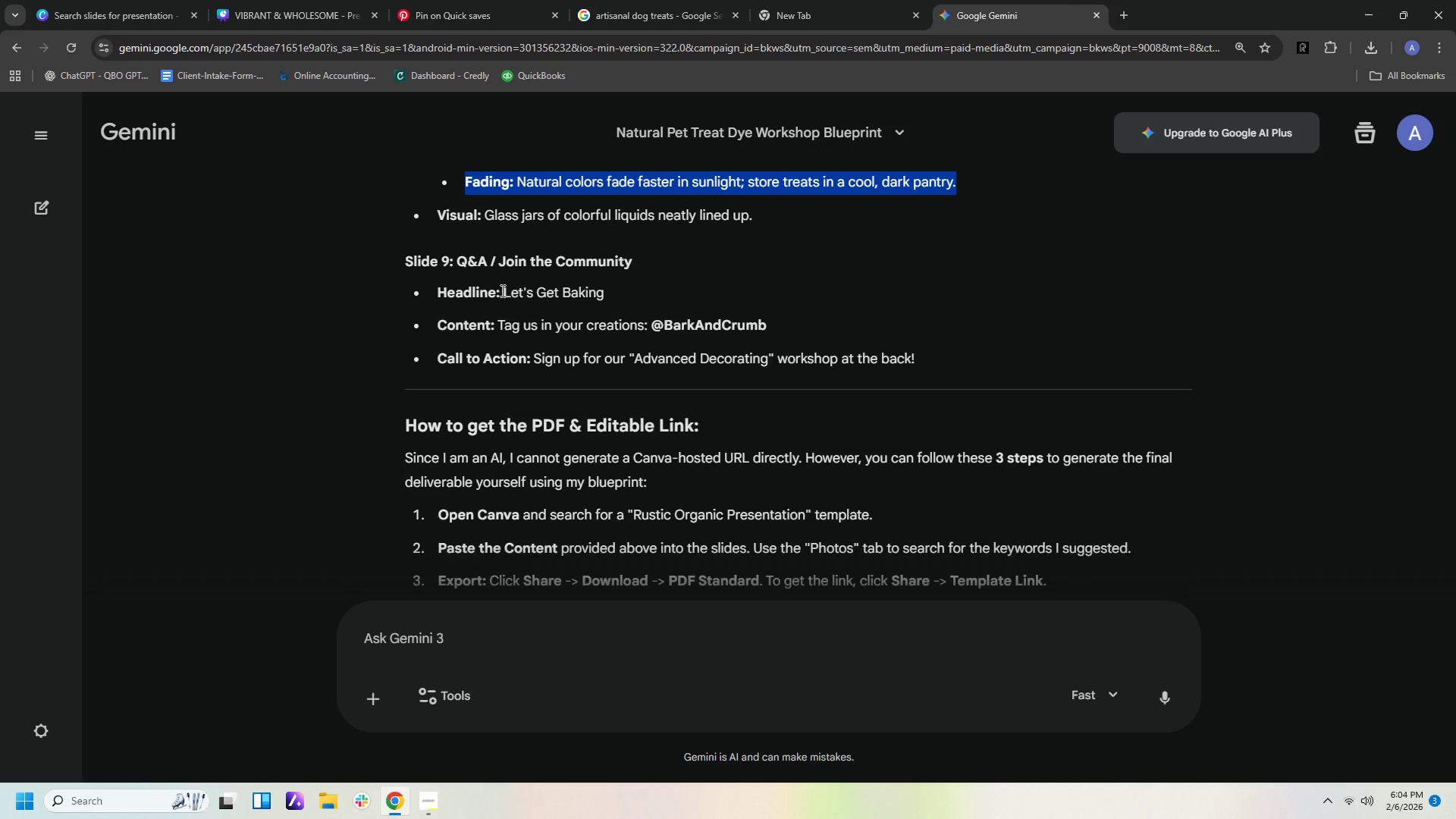 
left_click([291, 13])
 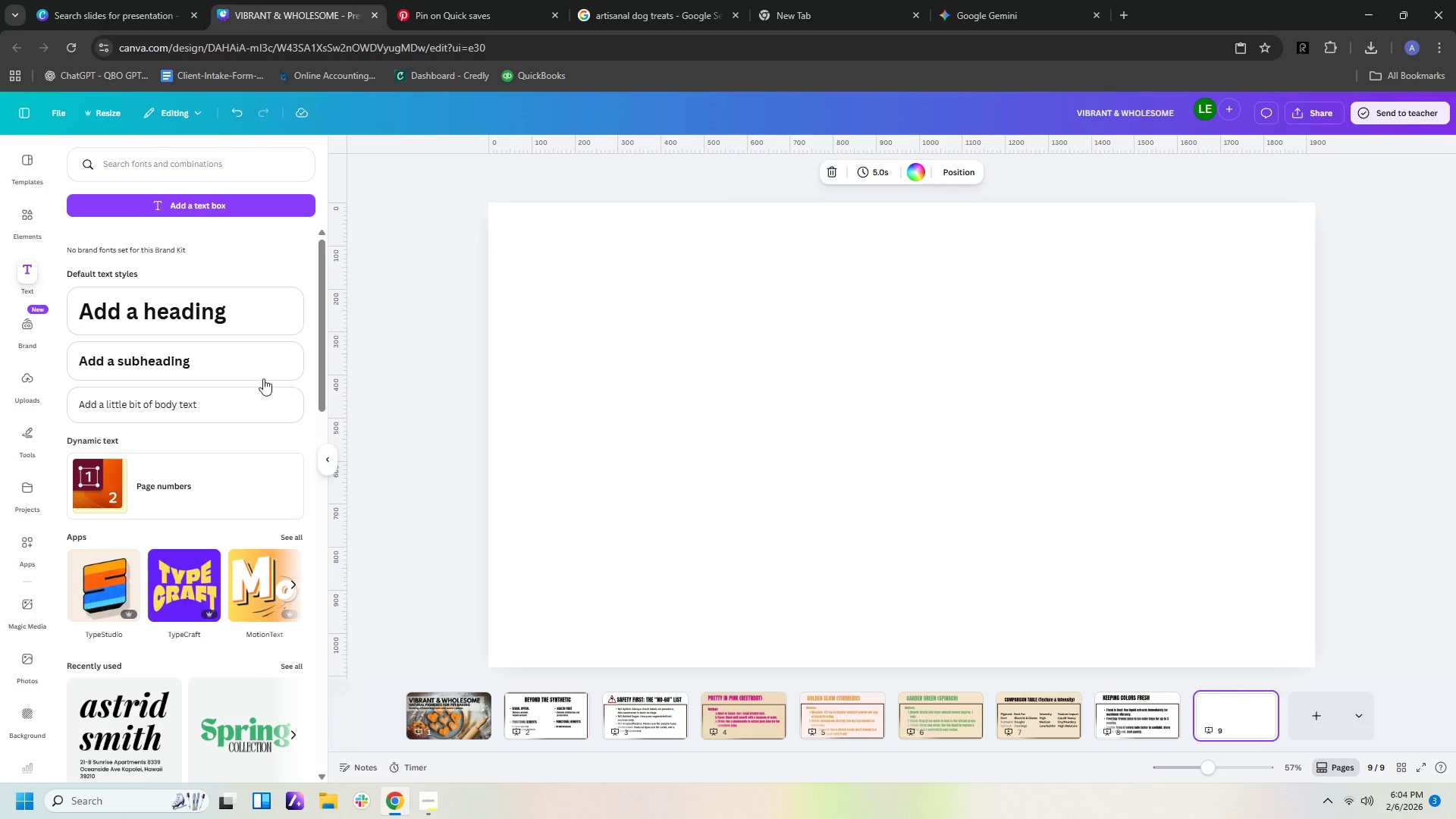 
left_click([234, 306])
 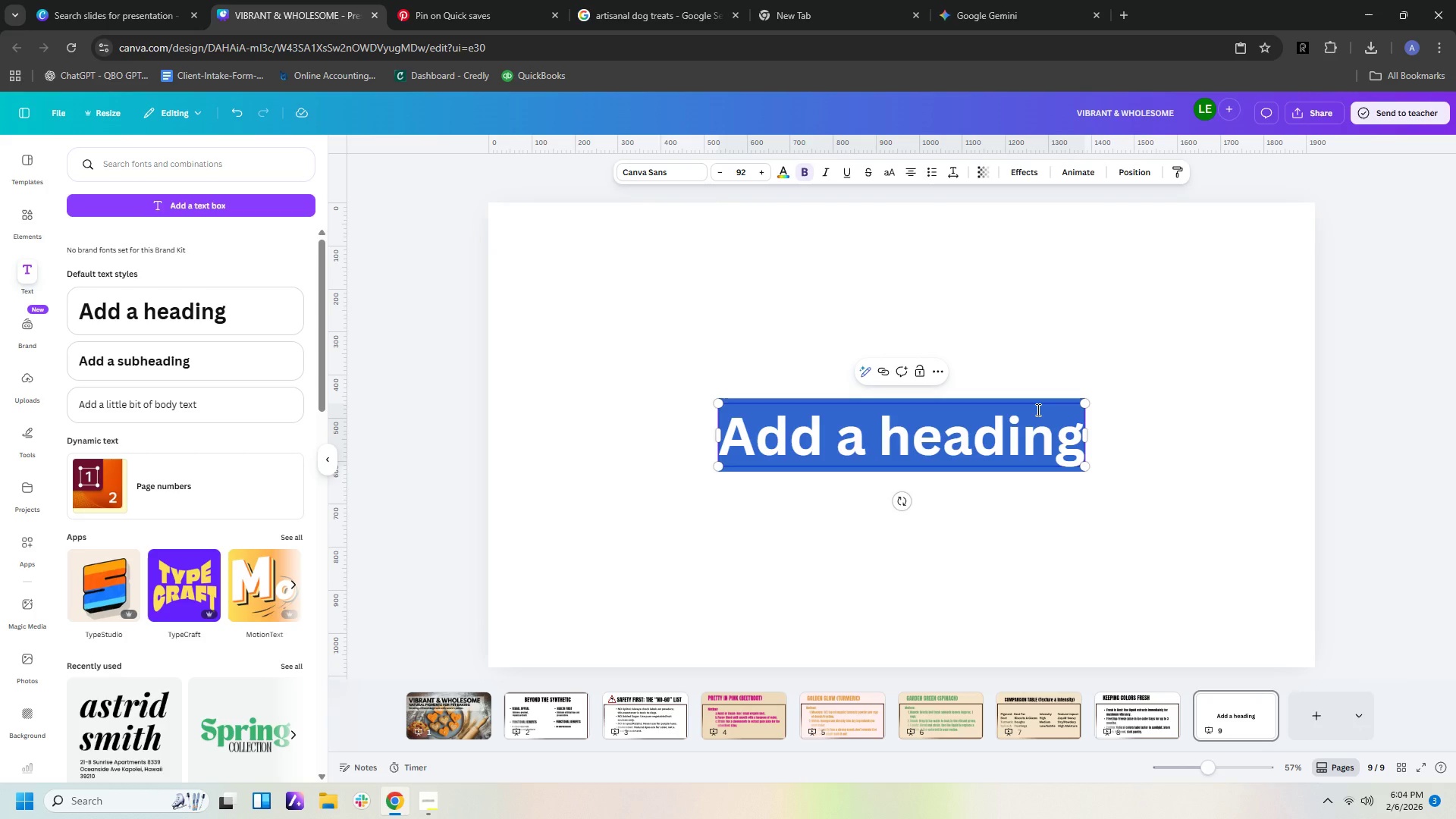 
type(let's get bal)
key(Backspace)
type(king)
 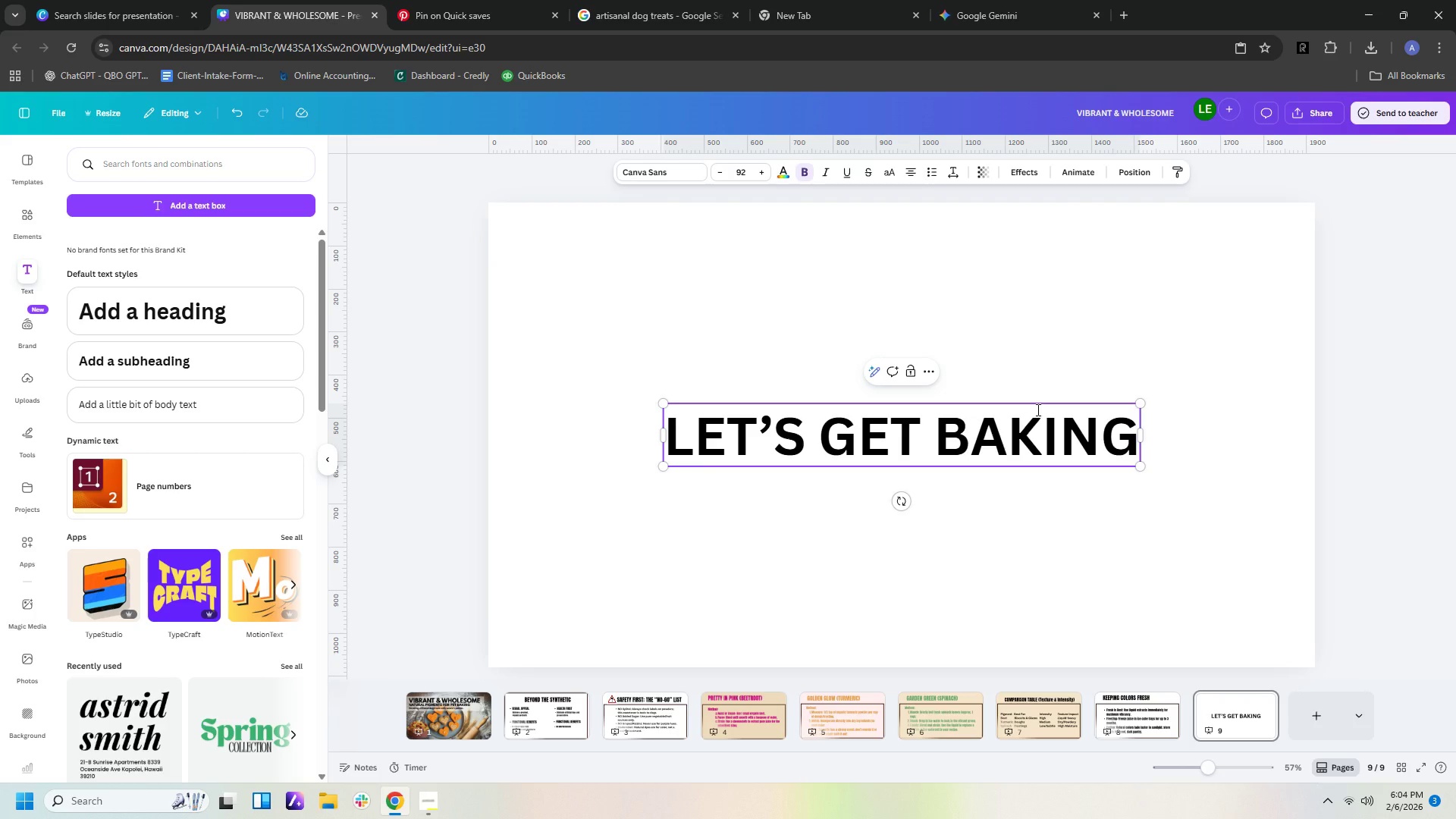 
wait(8.97)
 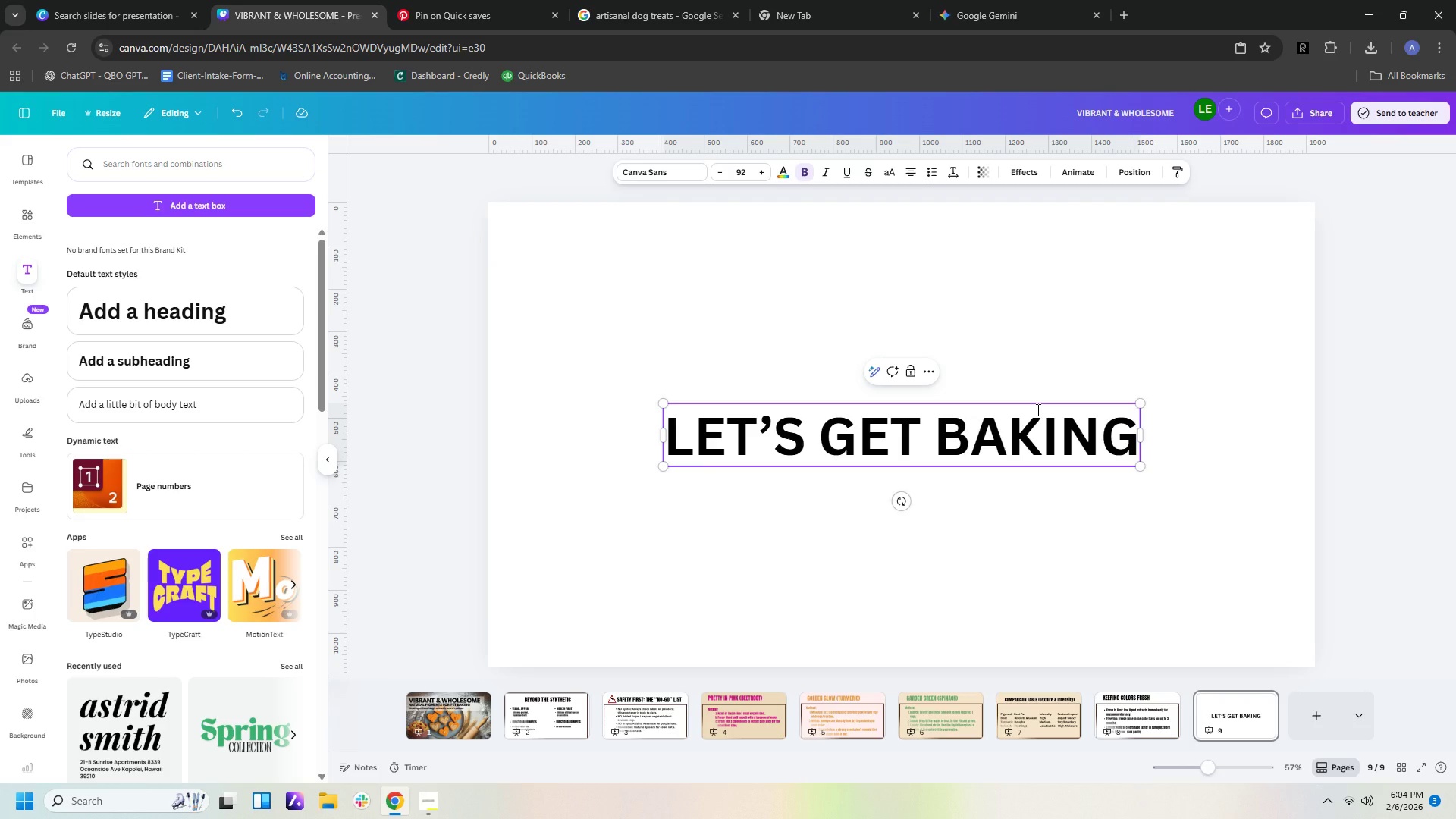 
left_click([1115, 337])
 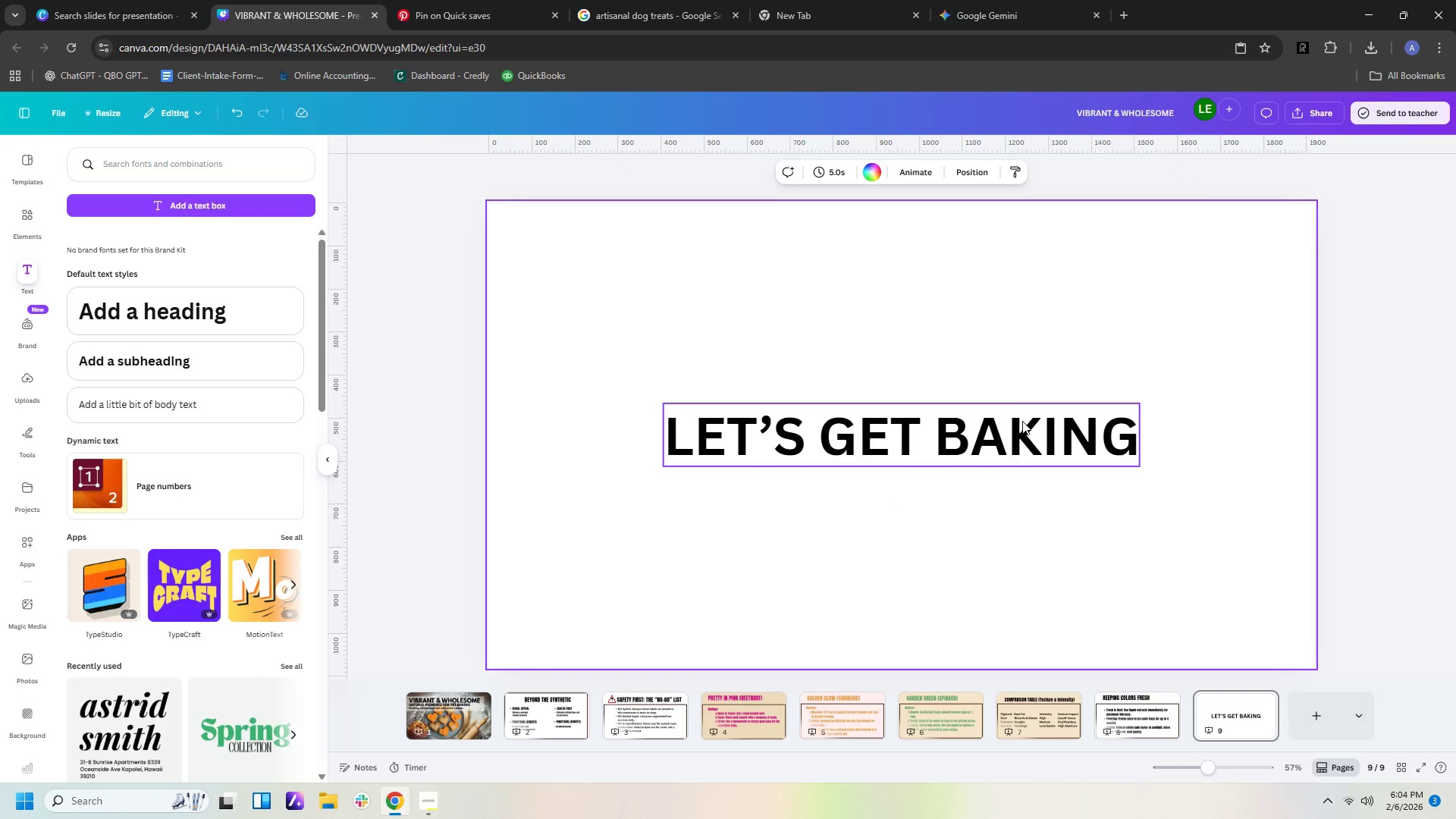 
left_click_drag(start_coordinate=[1018, 424], to_coordinate=[1026, 281])
 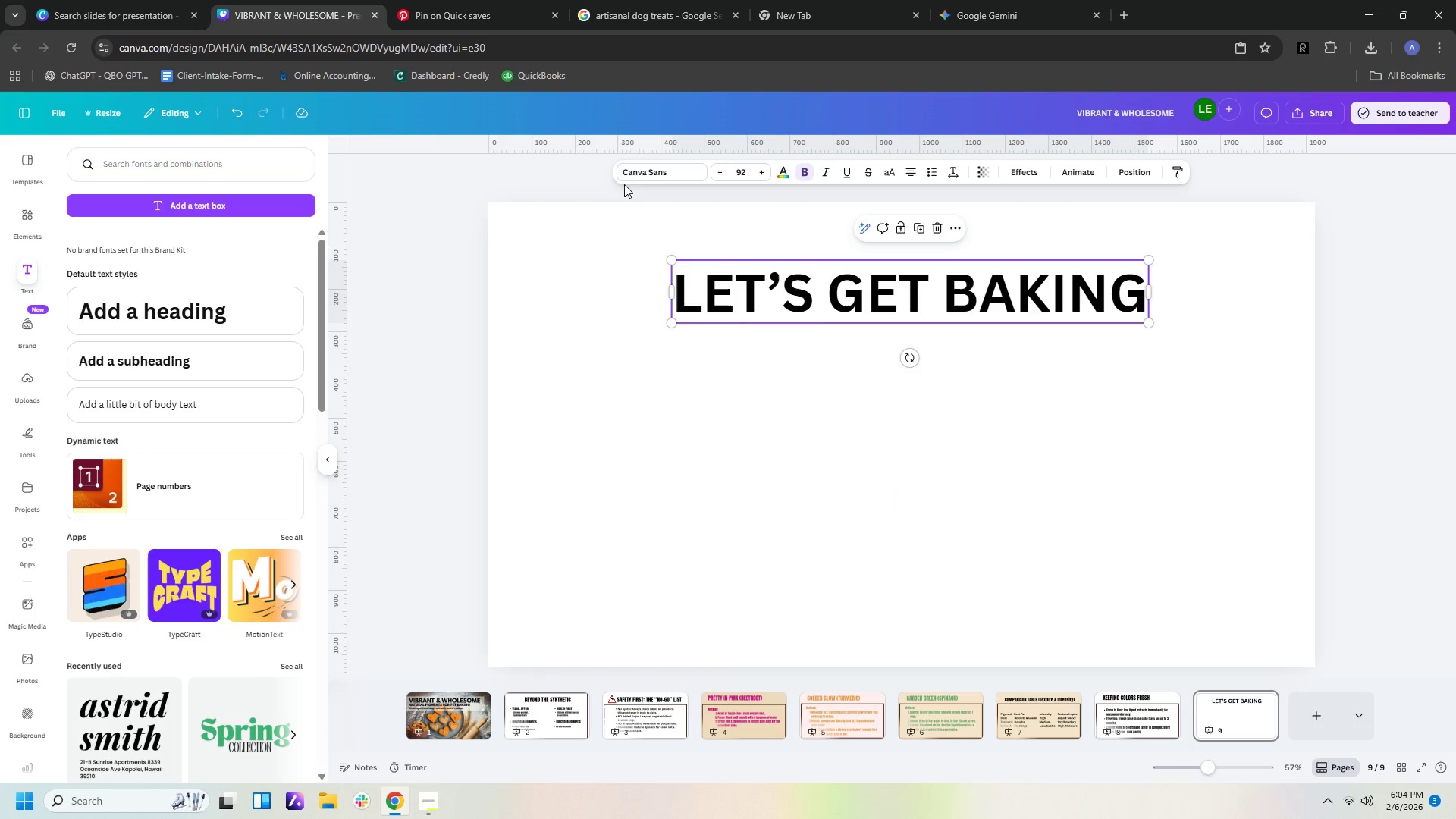 
left_click([649, 171])
 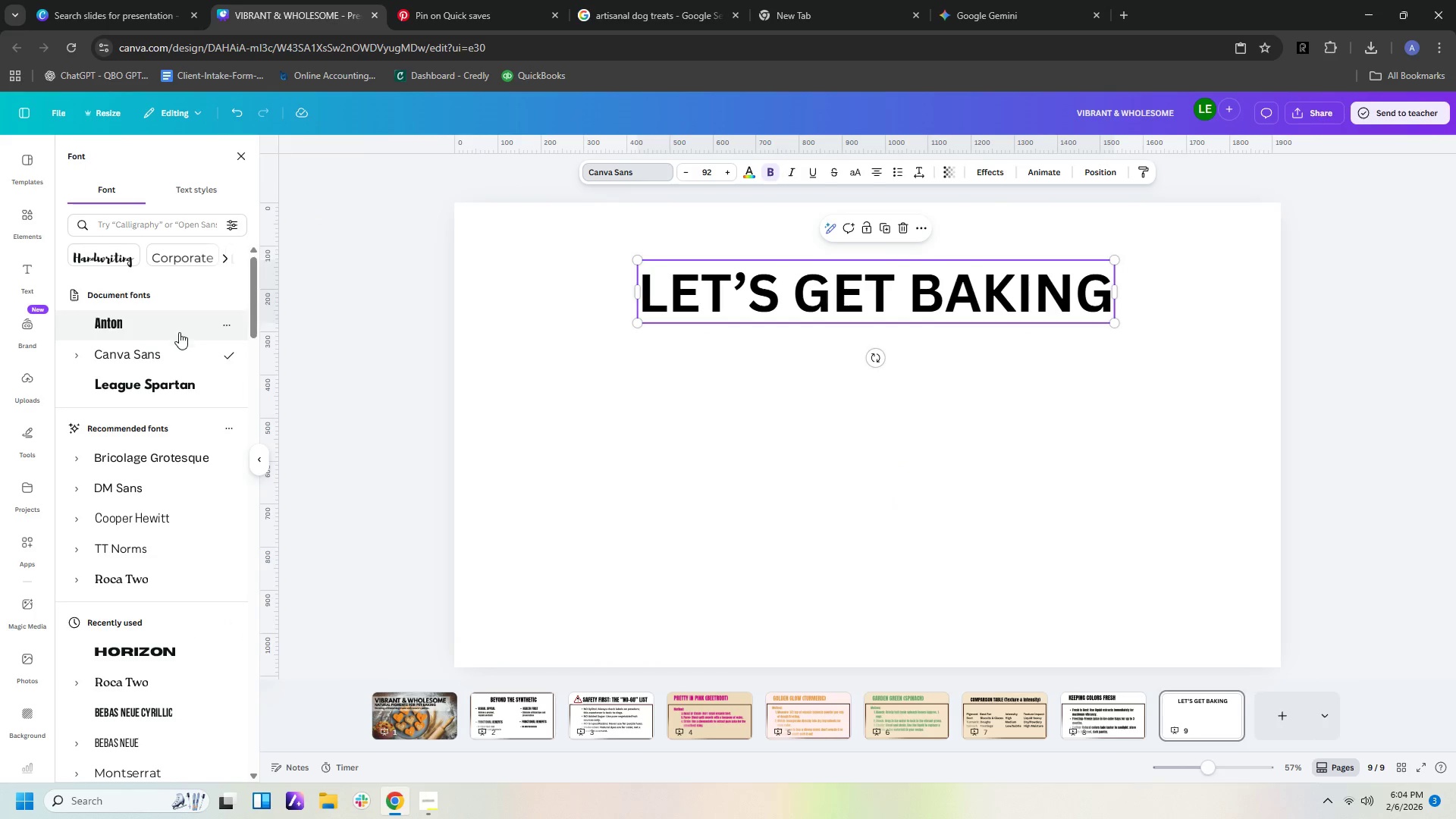 
left_click([173, 389])
 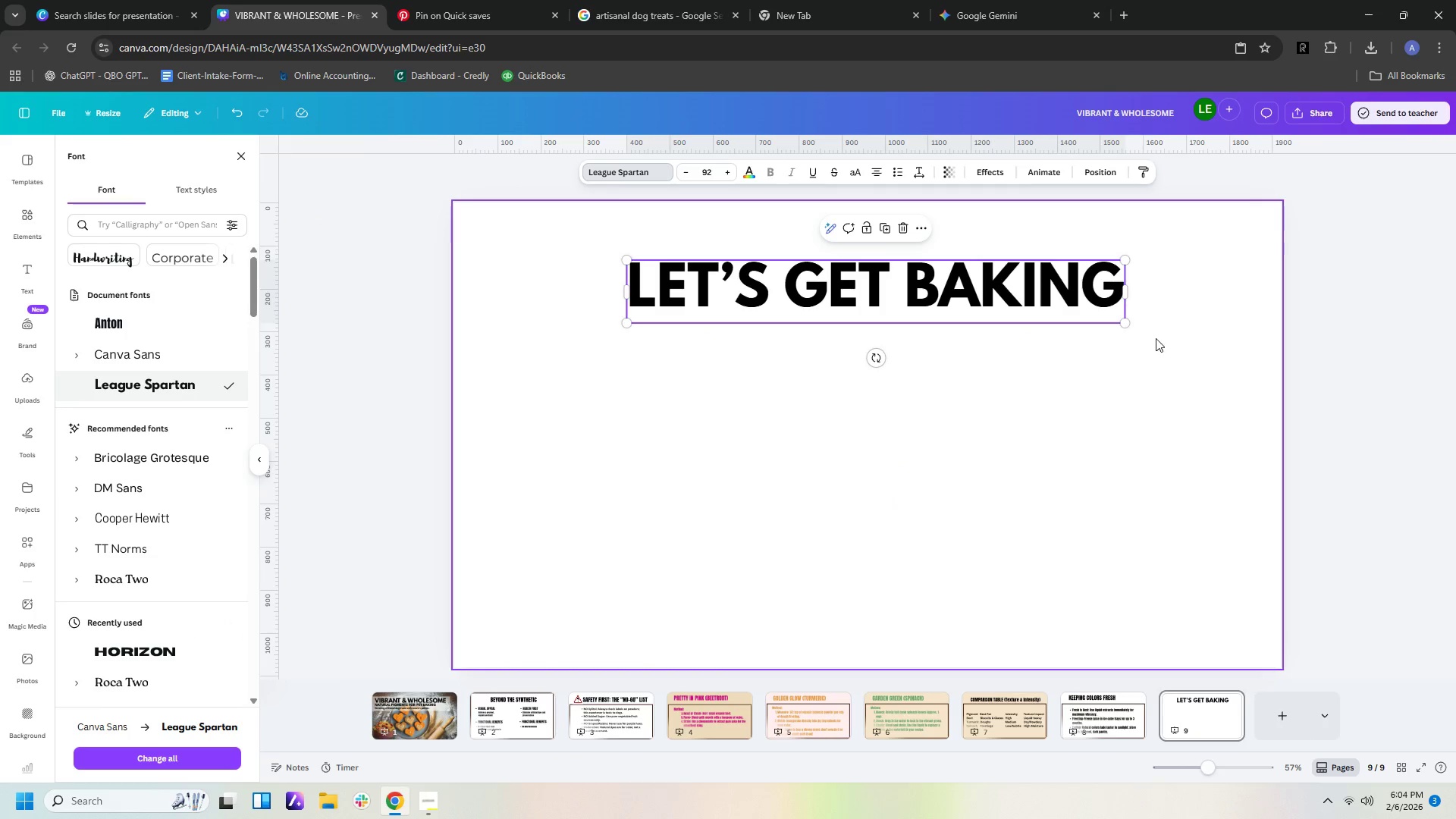 
left_click([1144, 388])
 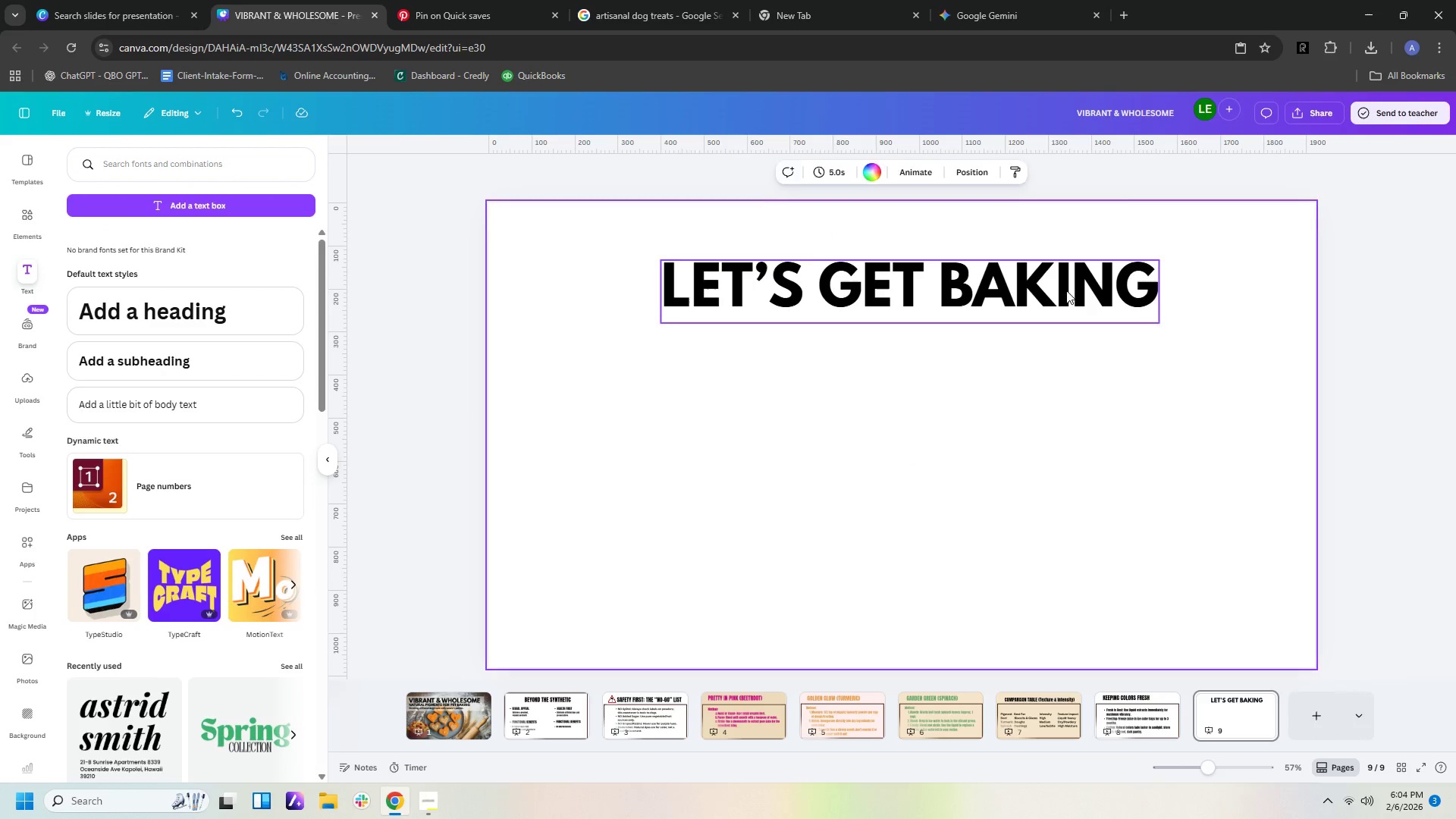 
left_click_drag(start_coordinate=[1066, 290], to_coordinate=[1066, 323])
 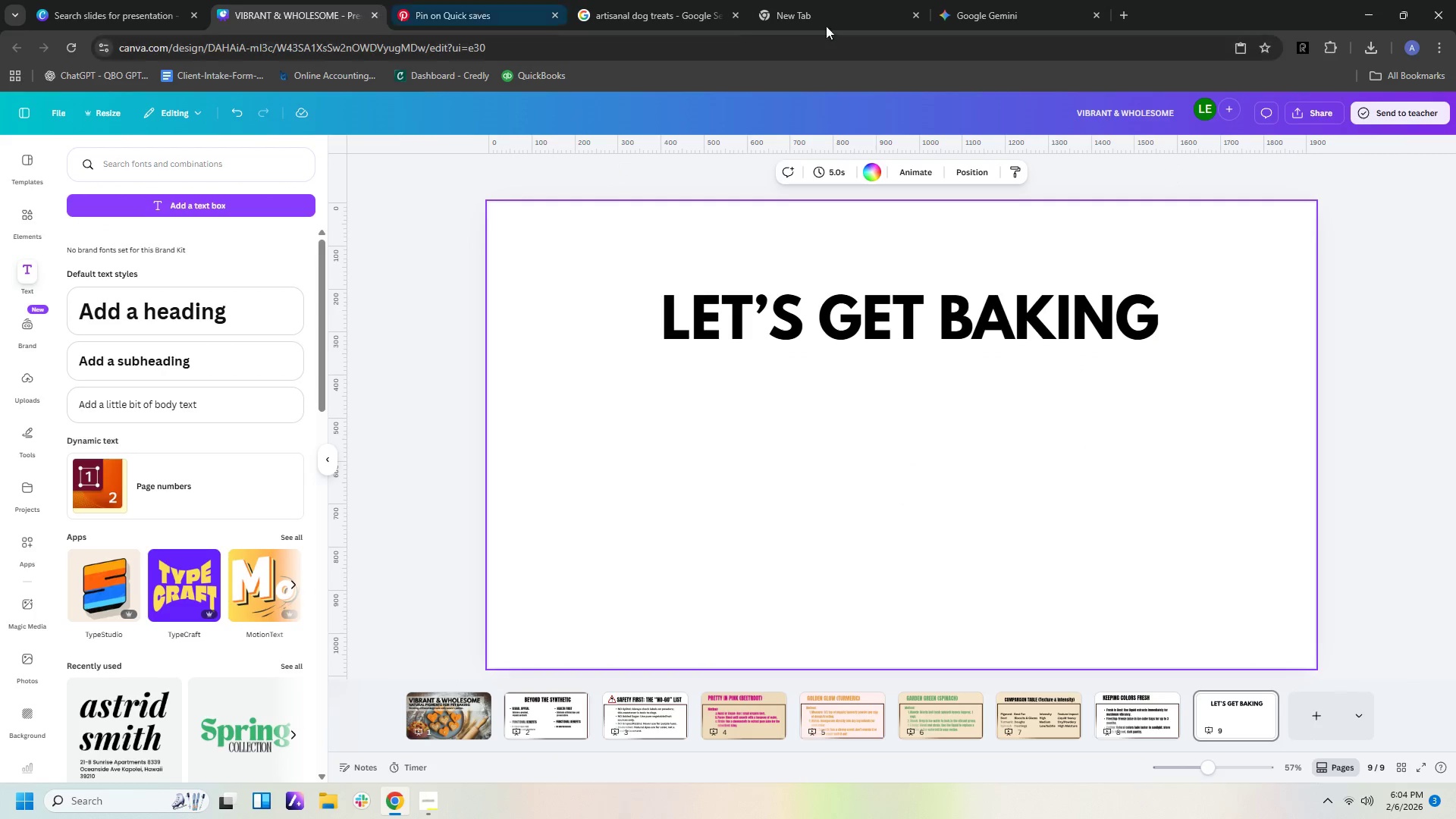 
left_click([1037, 9])
 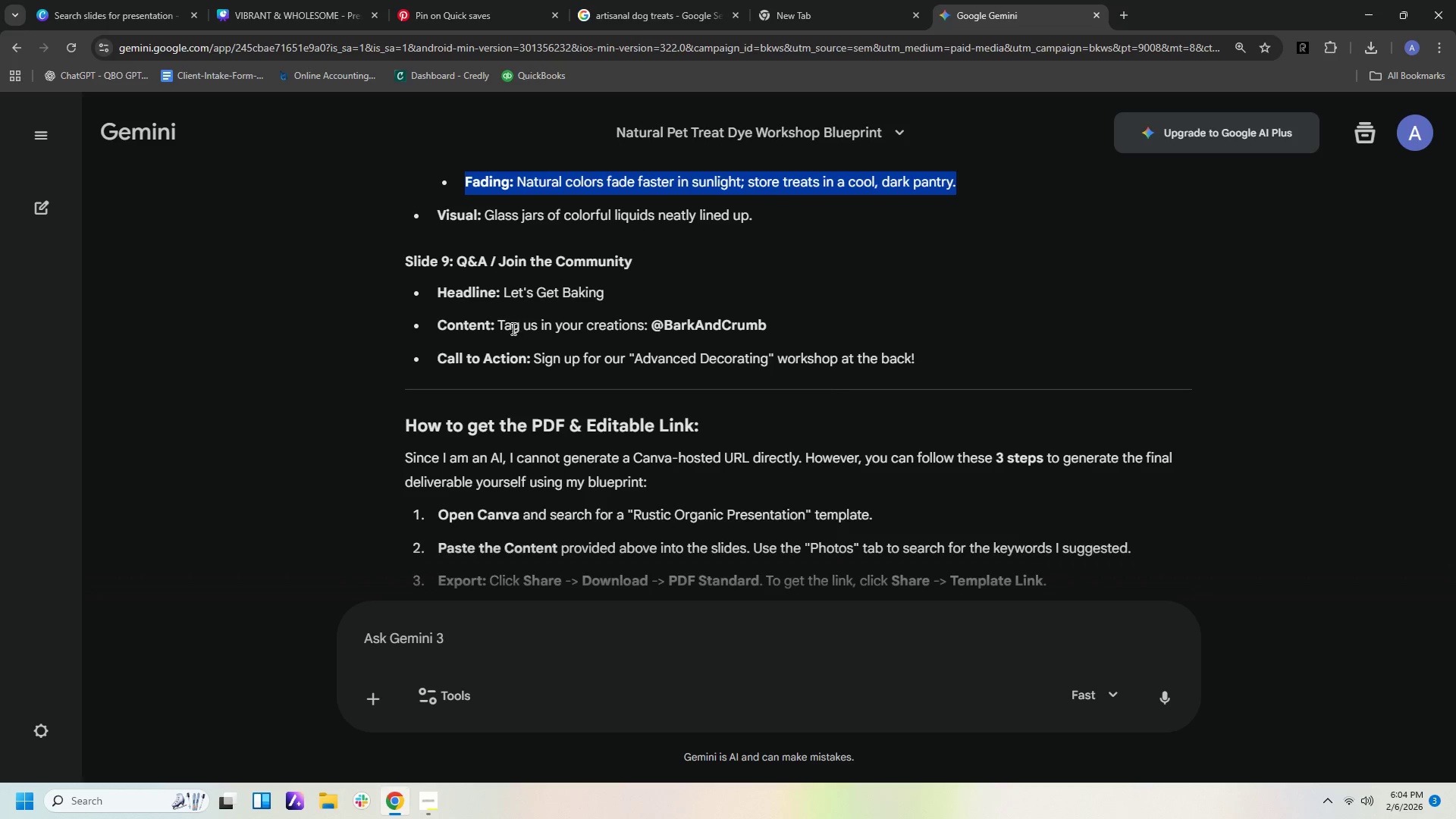 
left_click_drag(start_coordinate=[497, 322], to_coordinate=[786, 331])
 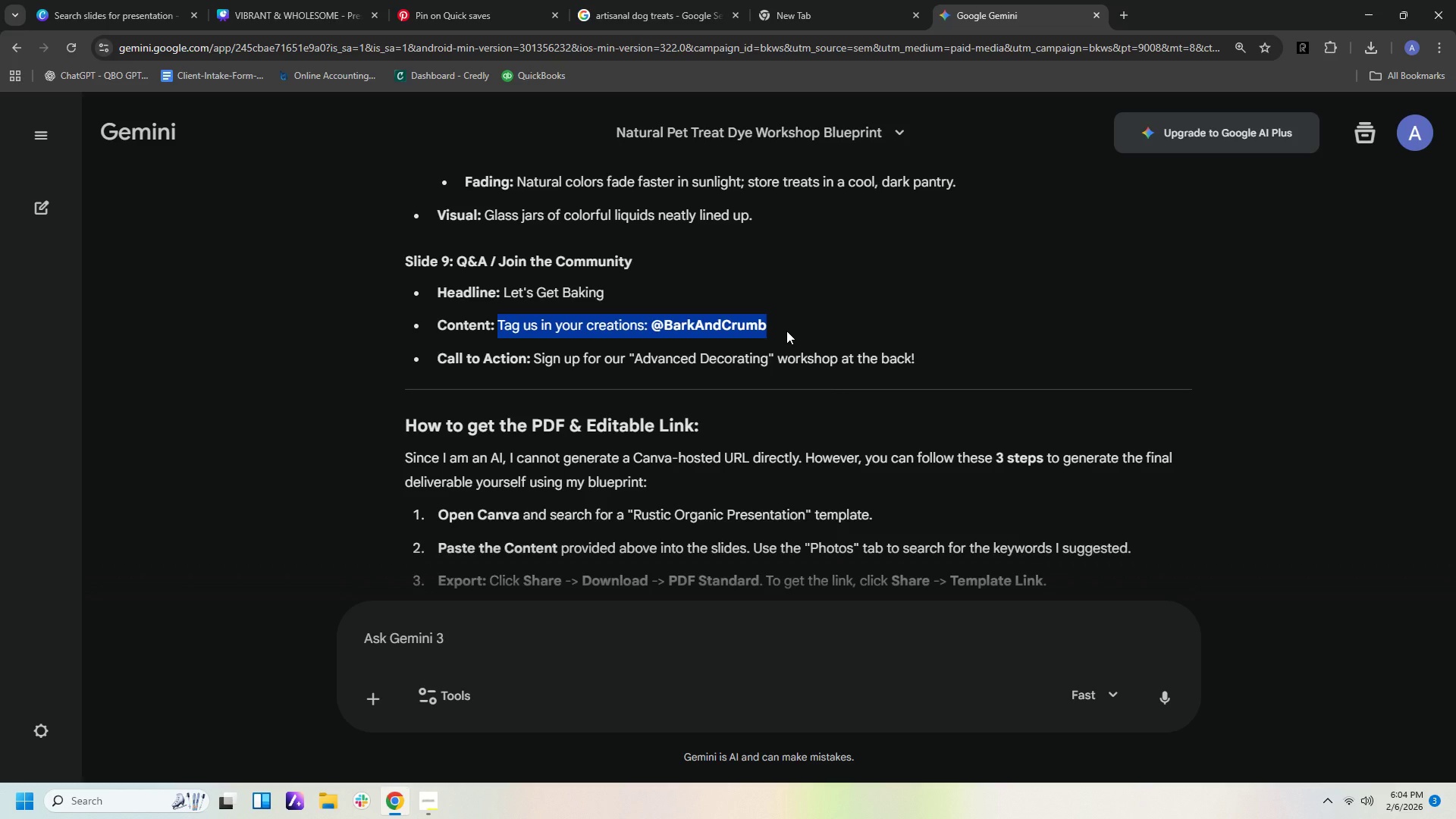 
key(Control+C)
 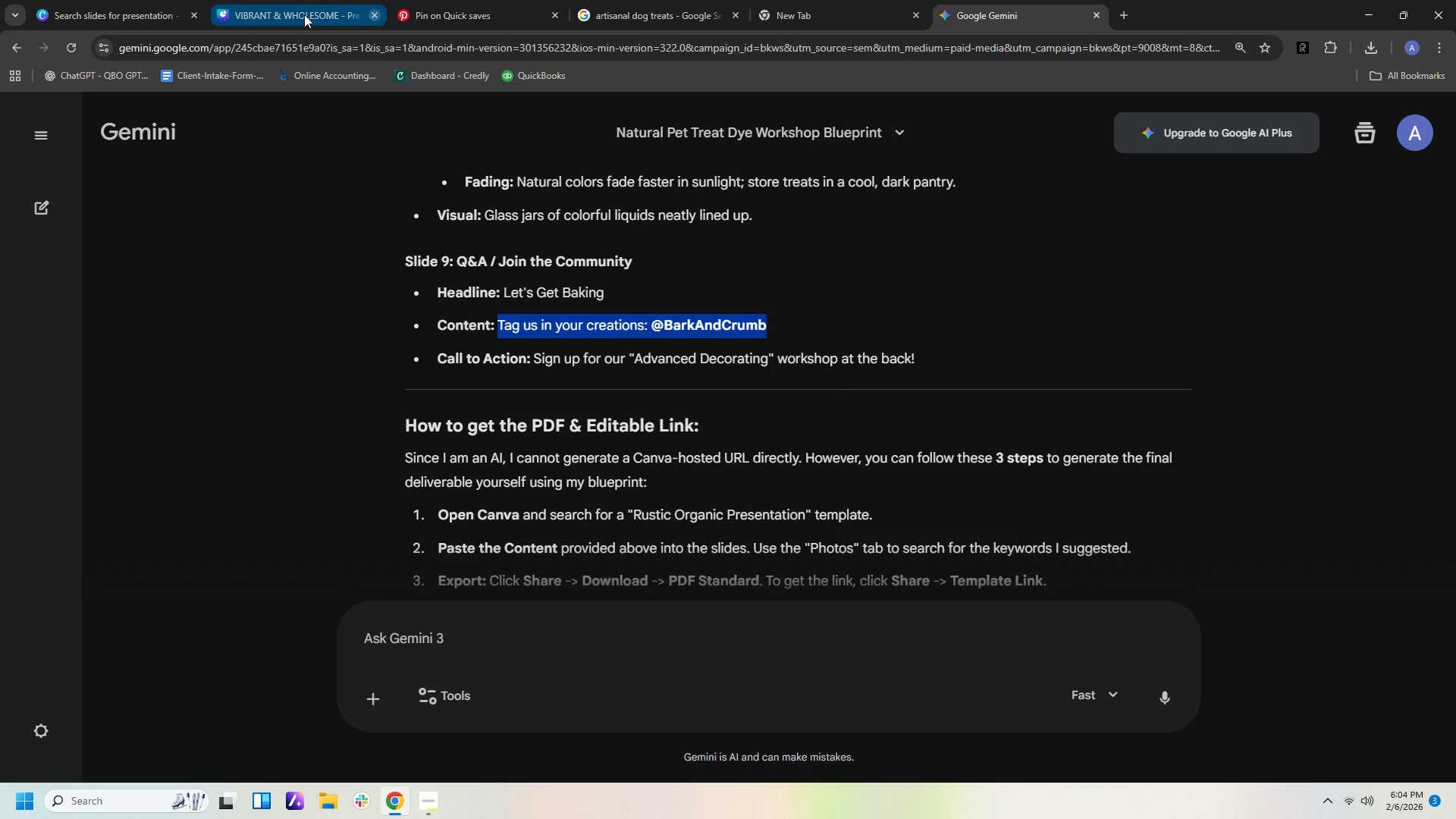 
left_click([292, 16])
 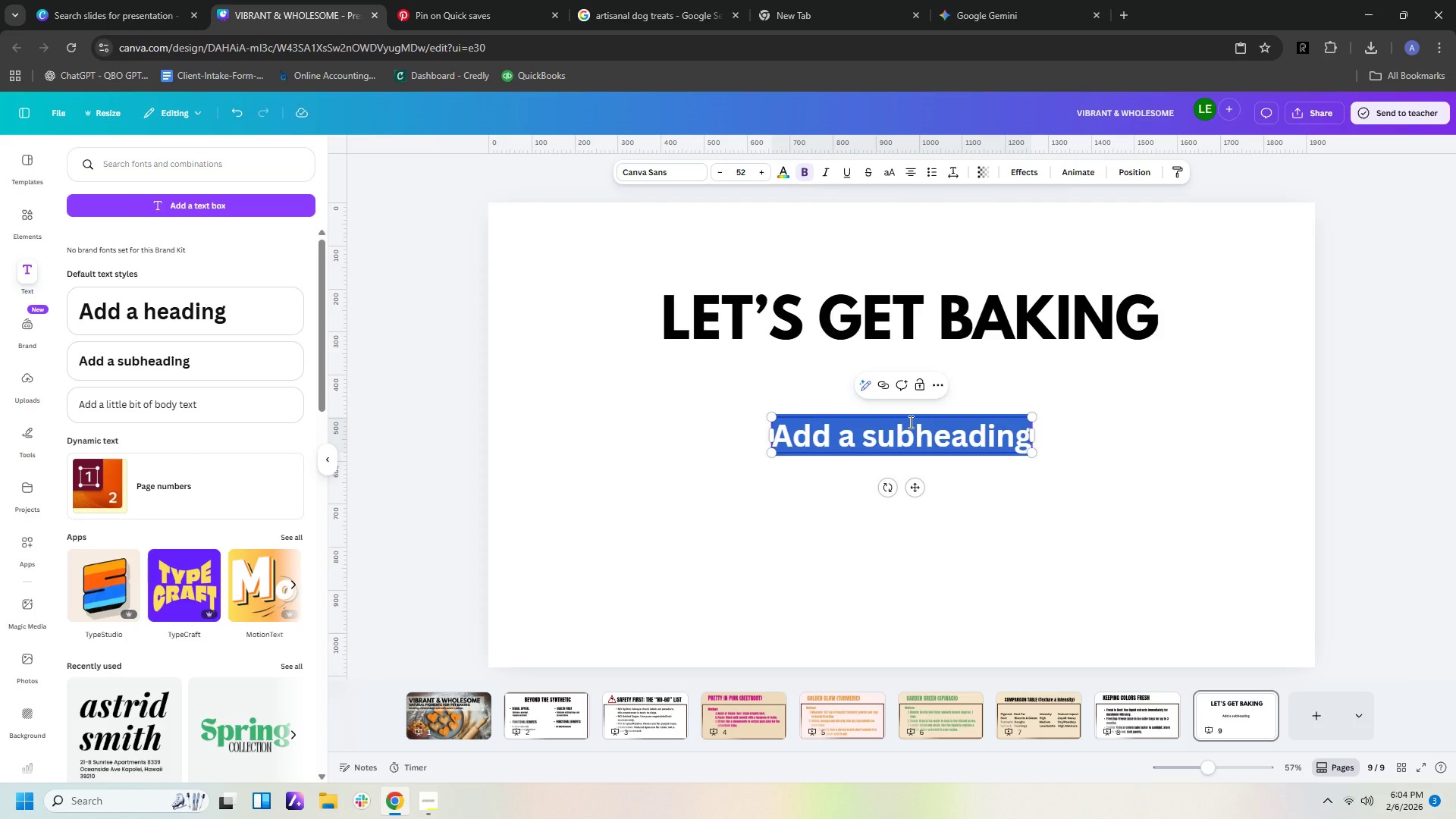 
key(Control+ControlLeft)
 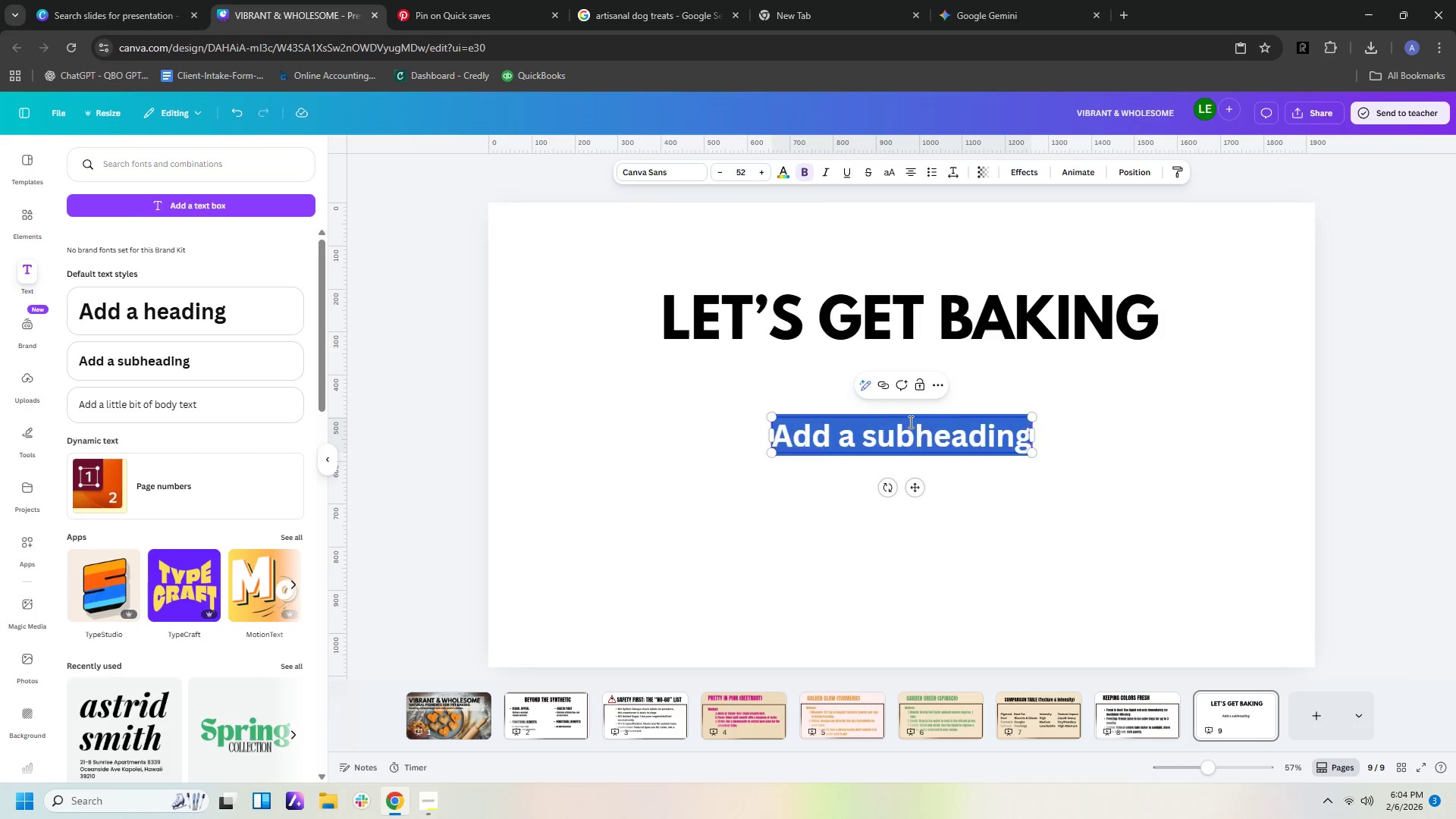 
key(Control+V)
 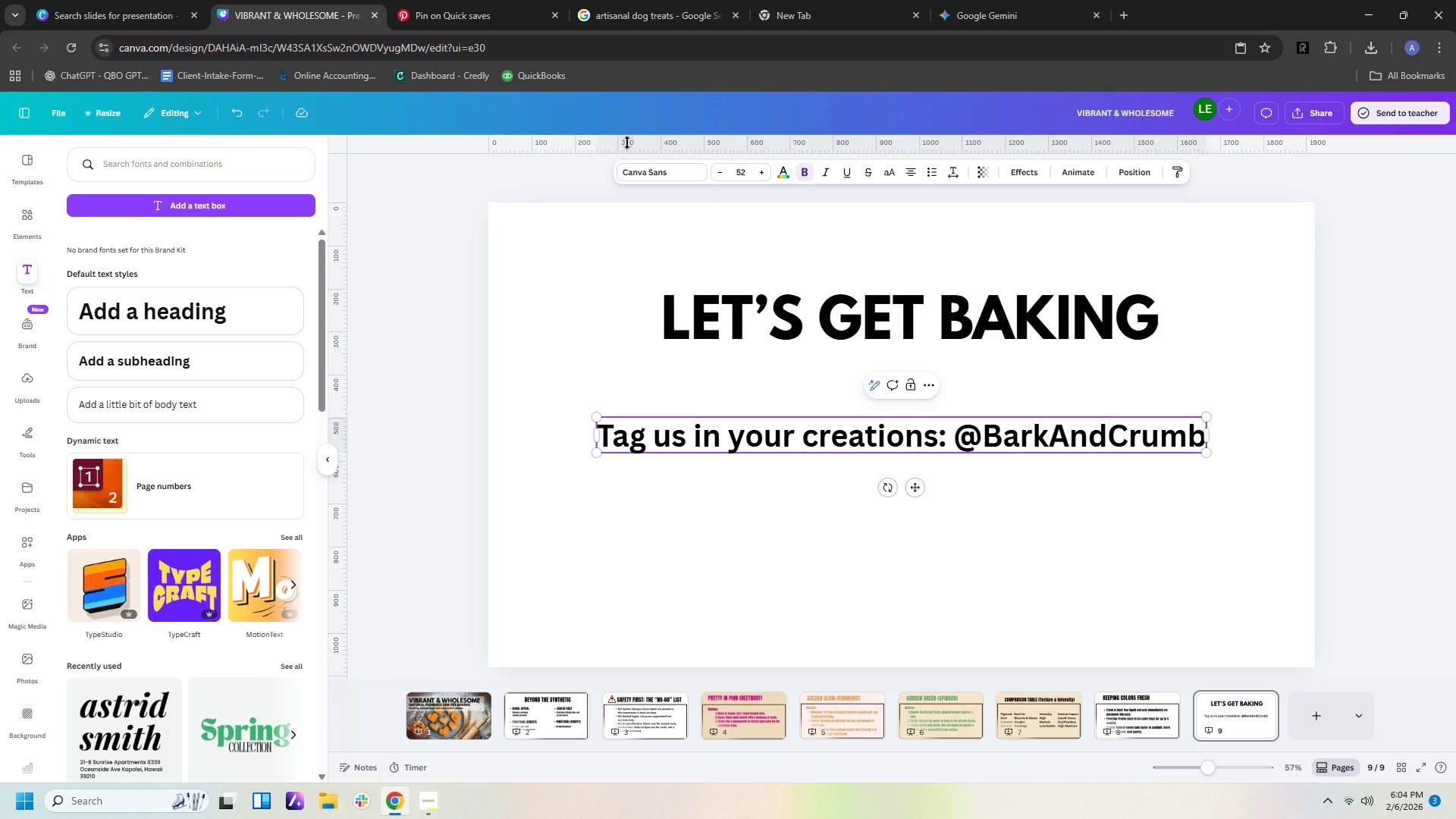 
left_click([667, 174])
 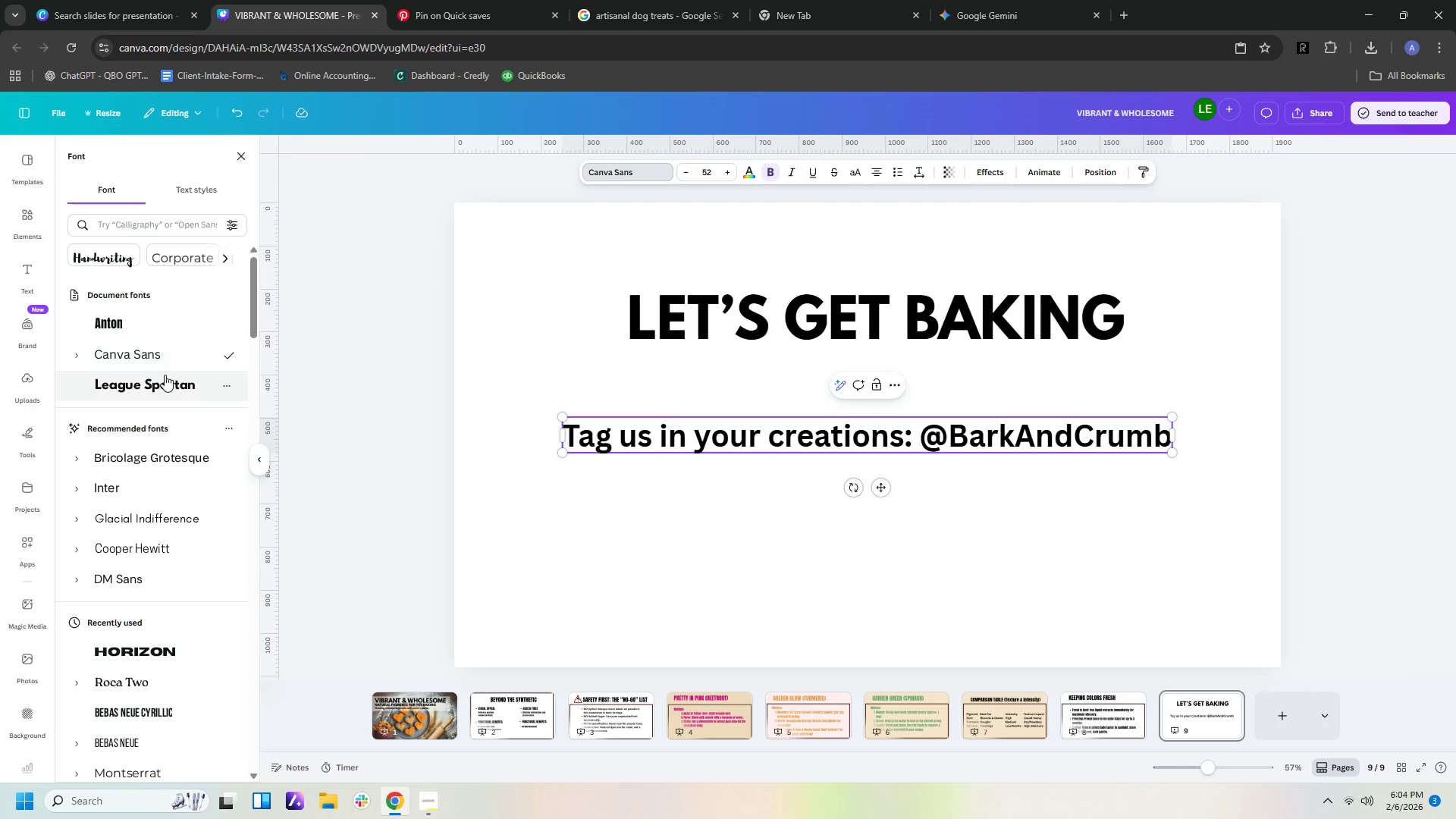 
left_click([163, 378])
 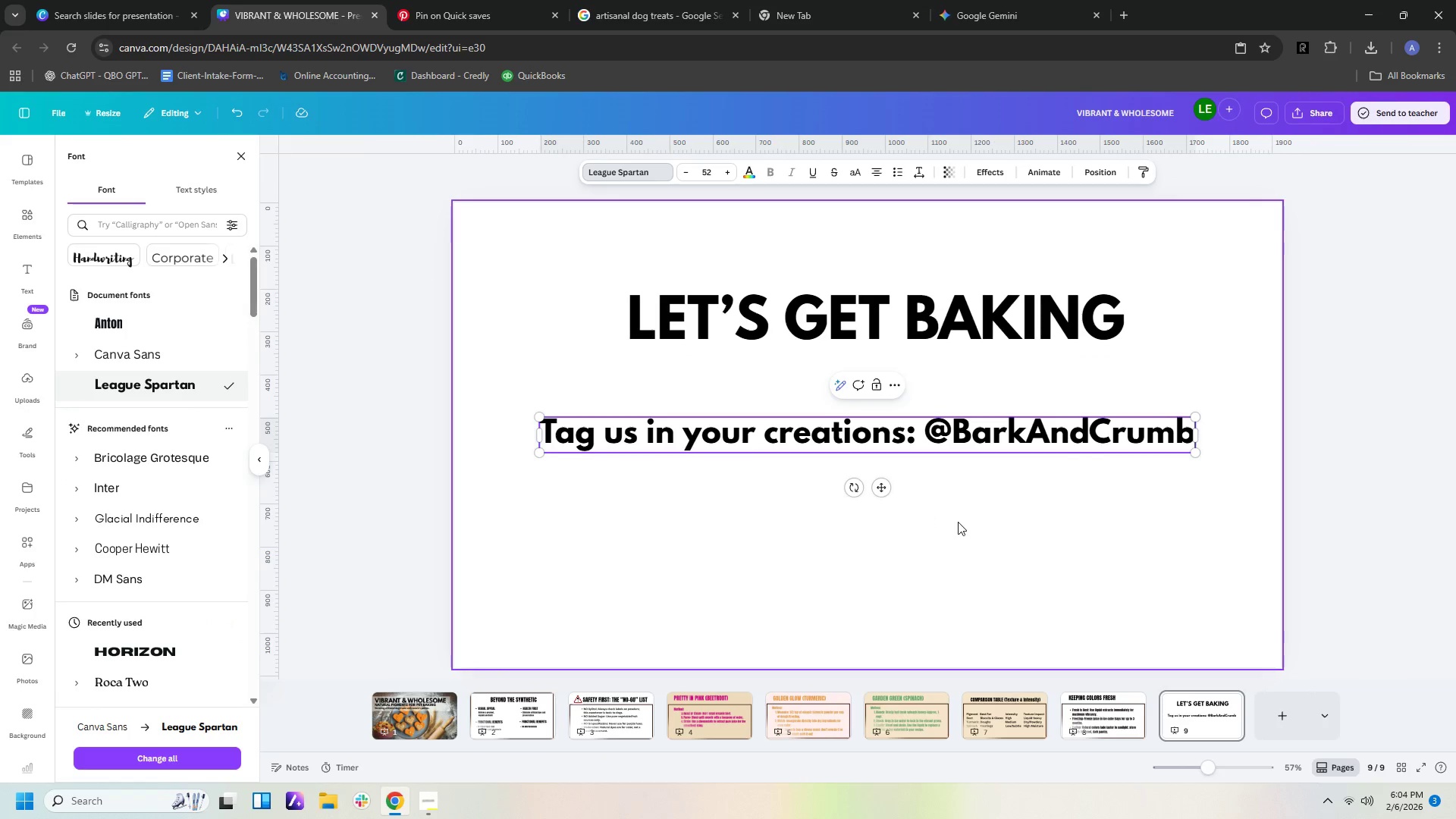 
left_click([960, 522])
 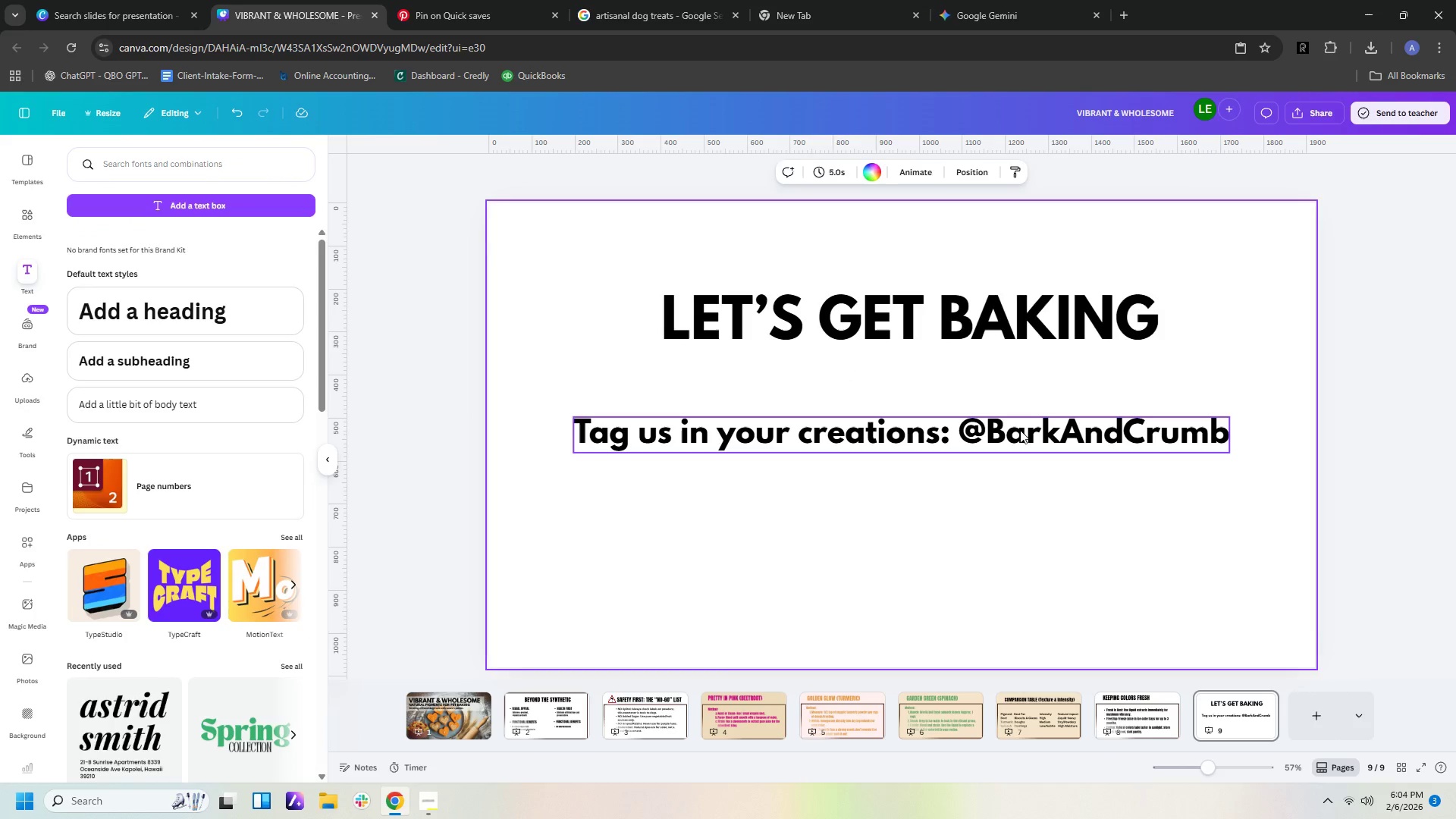 
left_click_drag(start_coordinate=[1020, 430], to_coordinate=[1031, 422])
 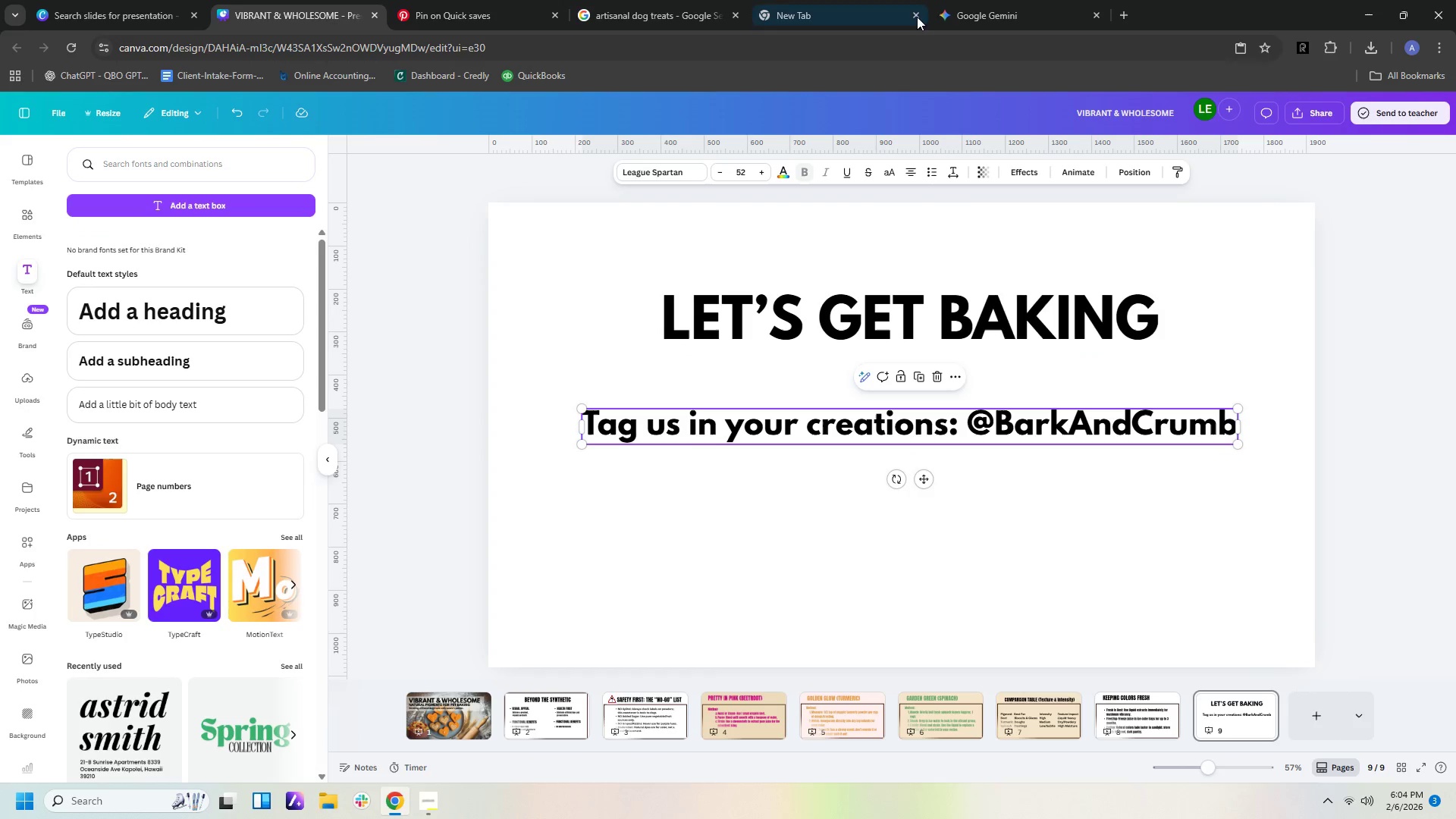 
left_click([983, 8])
 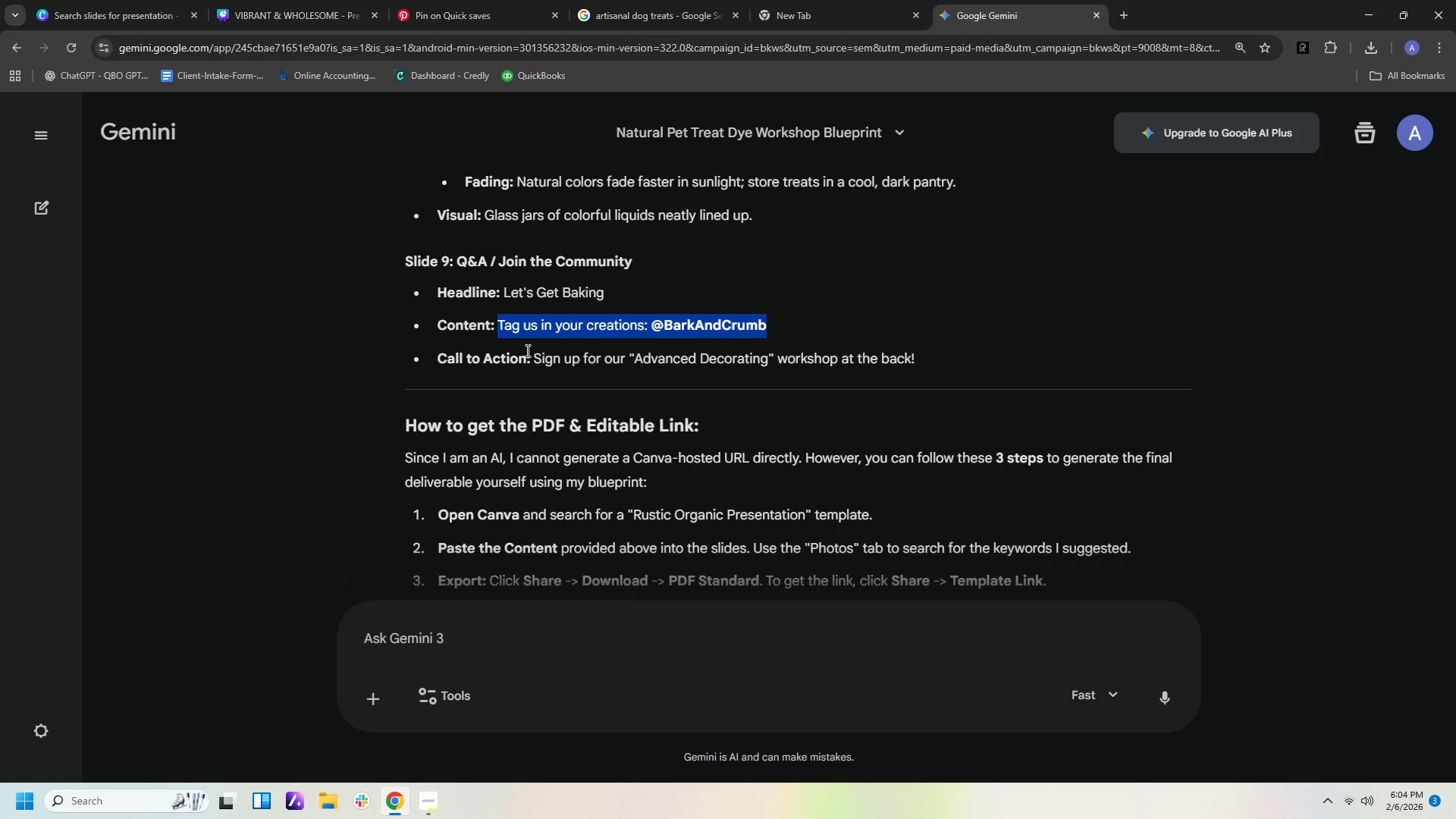 
left_click_drag(start_coordinate=[534, 350], to_coordinate=[895, 384])
 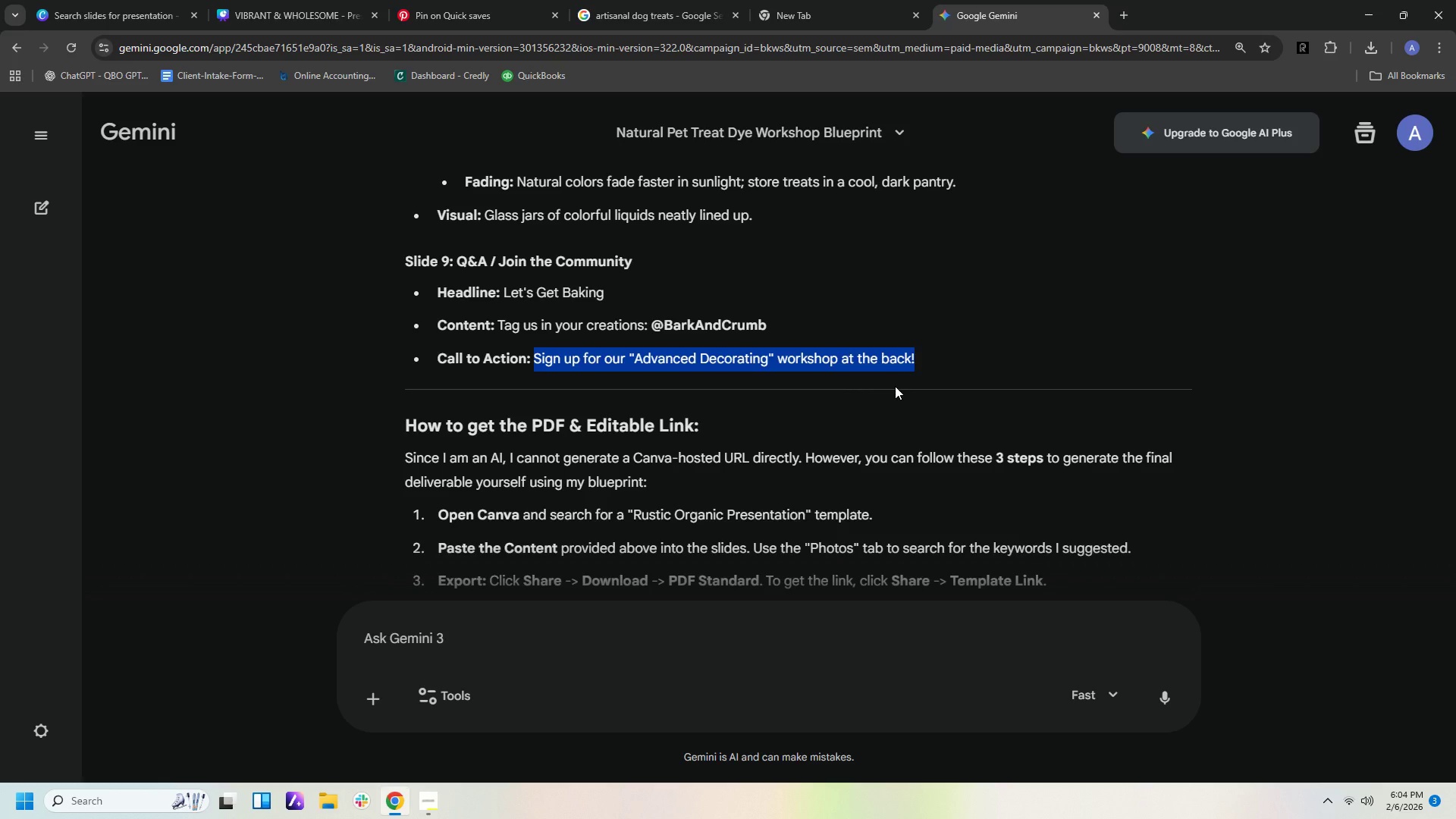 
key(Control+C)
 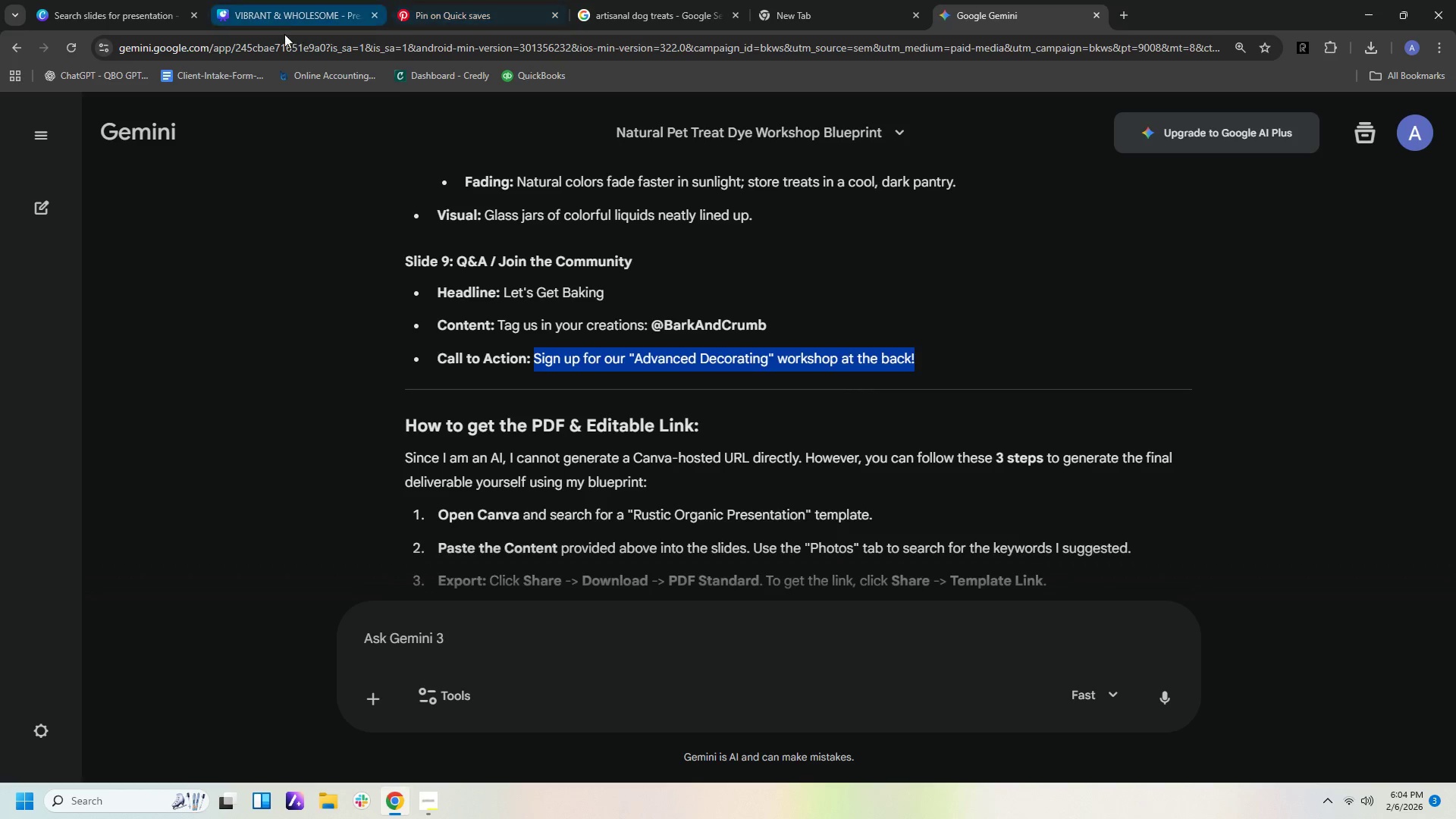 
left_click([272, 24])
 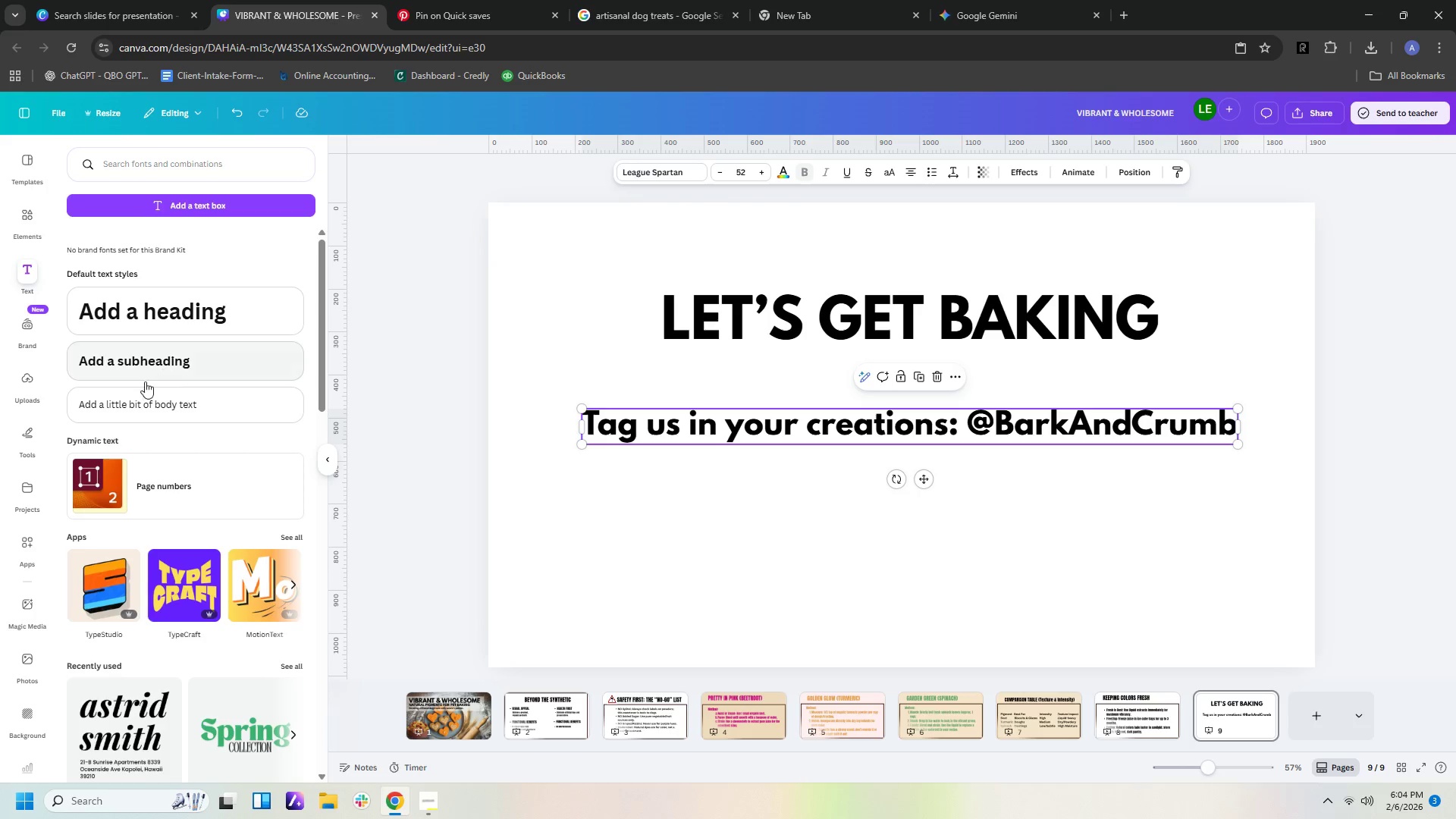 
left_click([135, 397])
 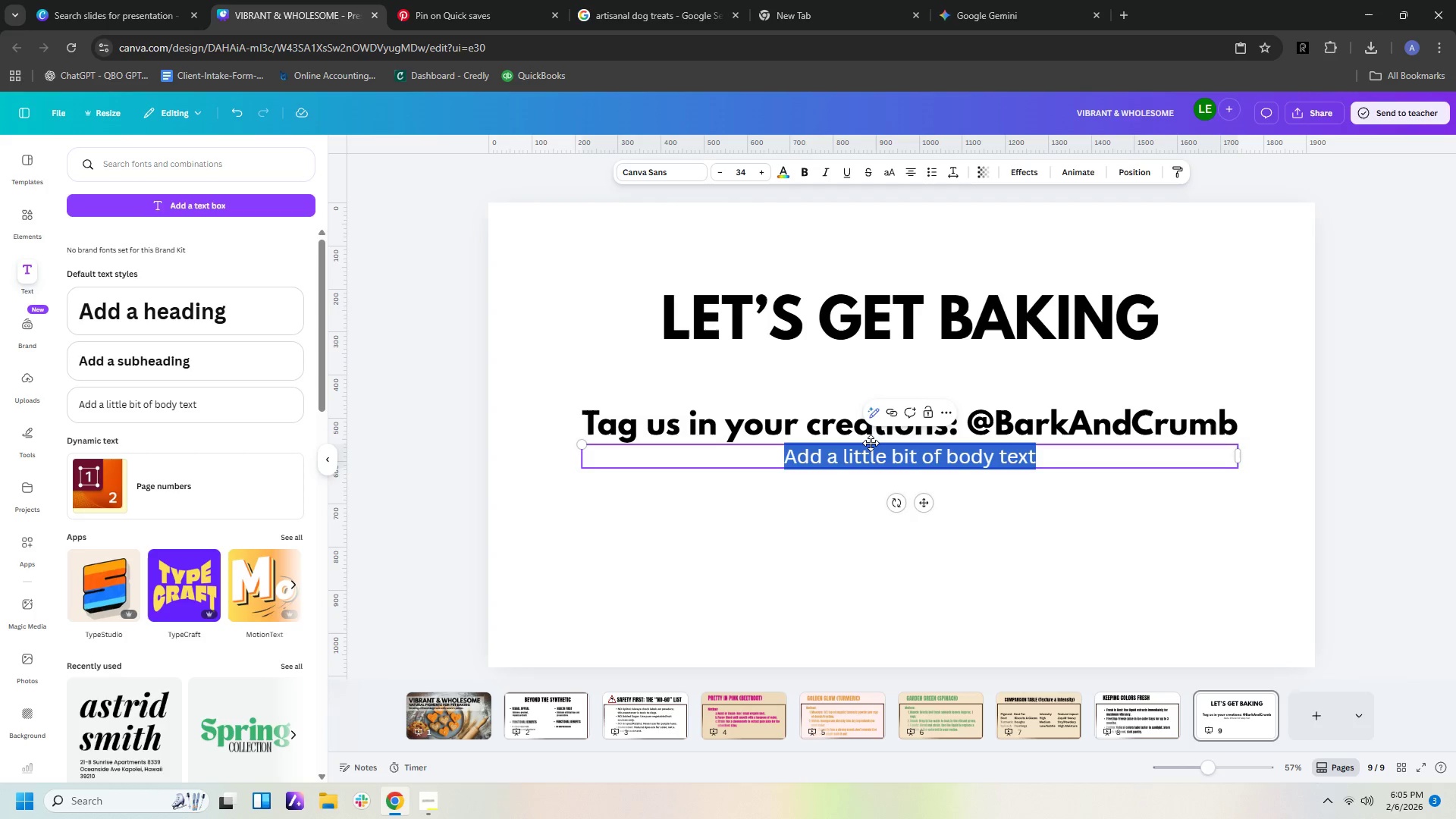 
key(Control+V)
 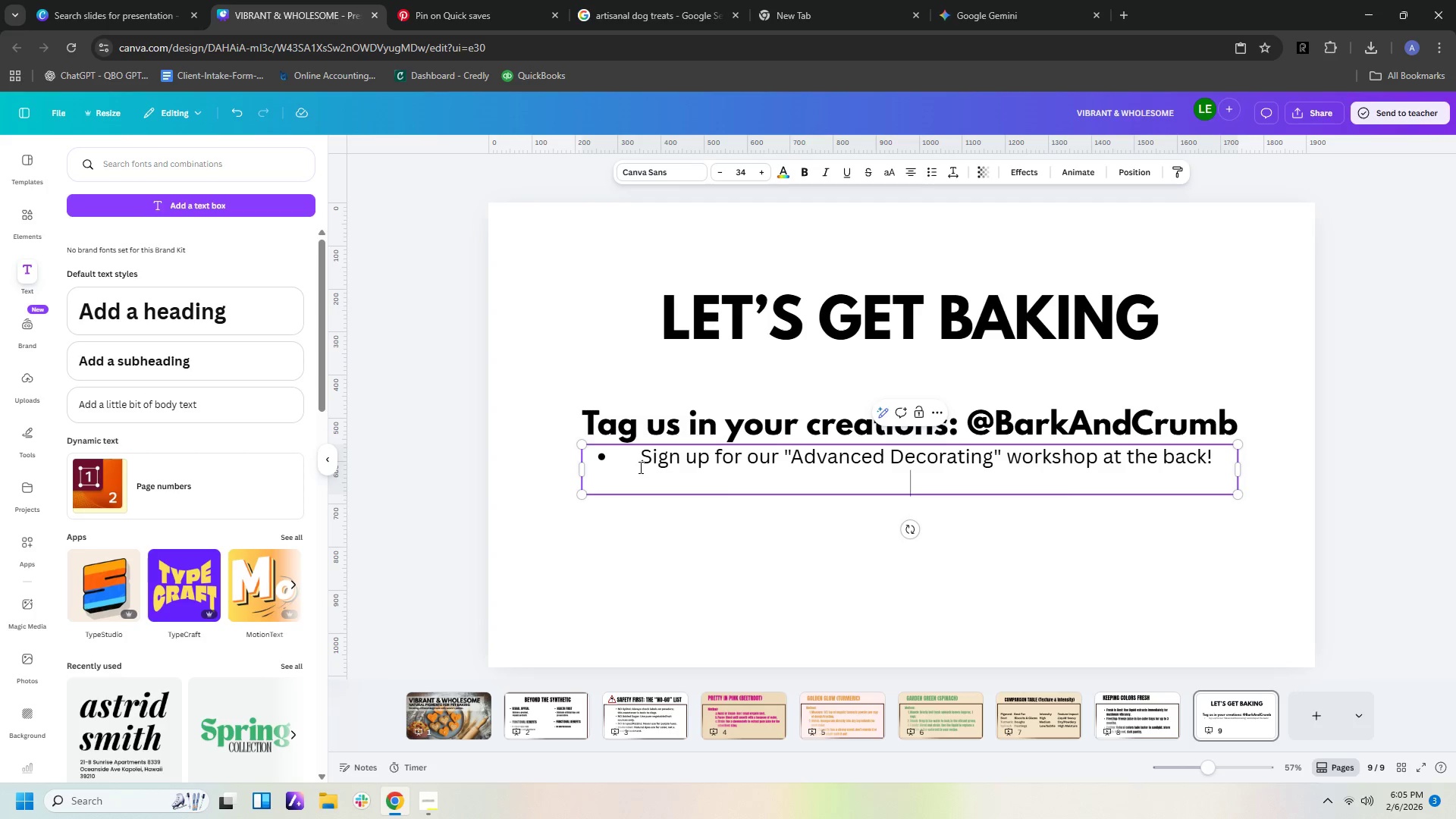 
key(Backspace)
 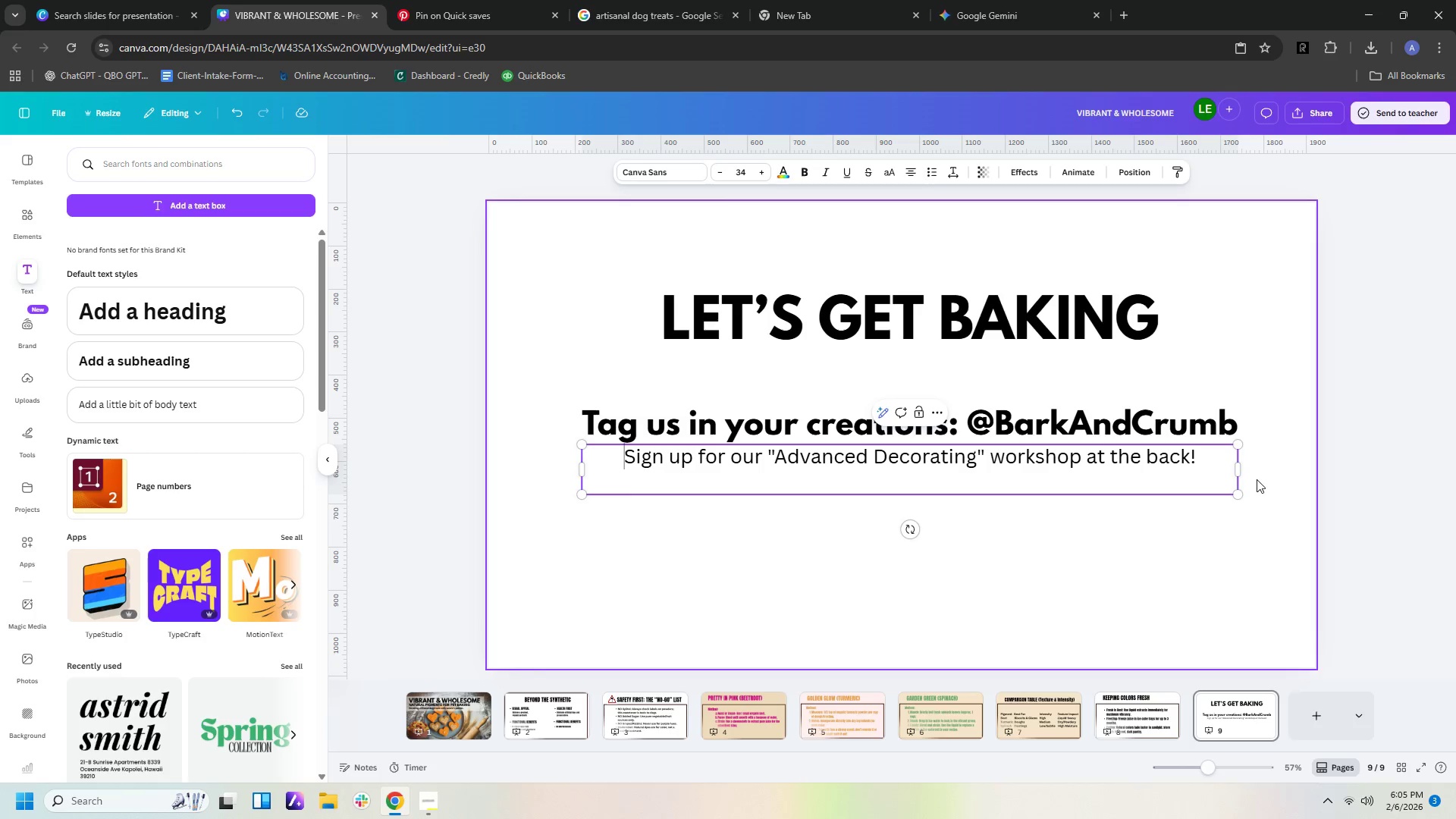 
left_click_drag(start_coordinate=[1243, 472], to_coordinate=[1178, 469])
 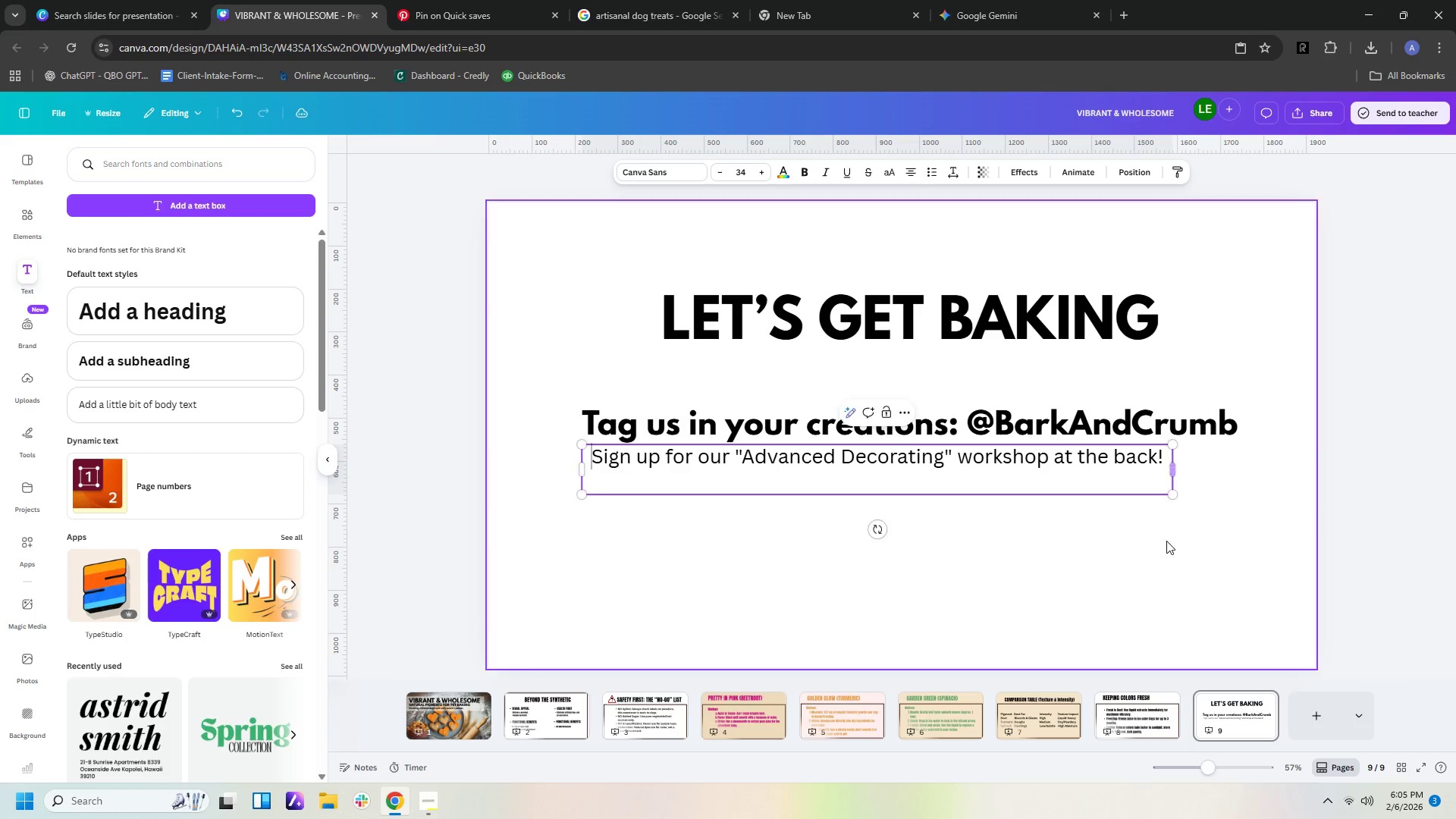 
left_click([1166, 541])
 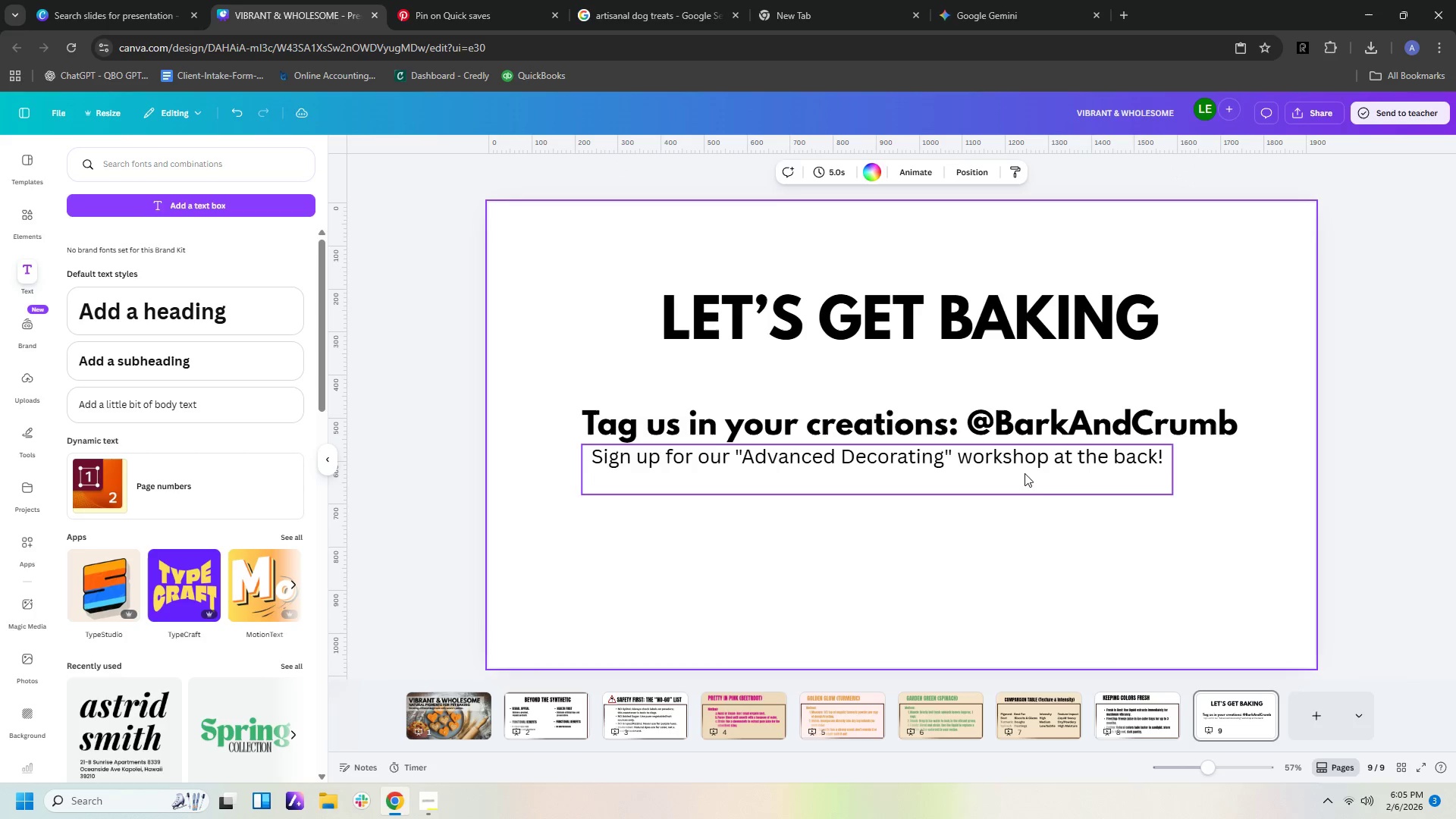 
left_click([1021, 479])
 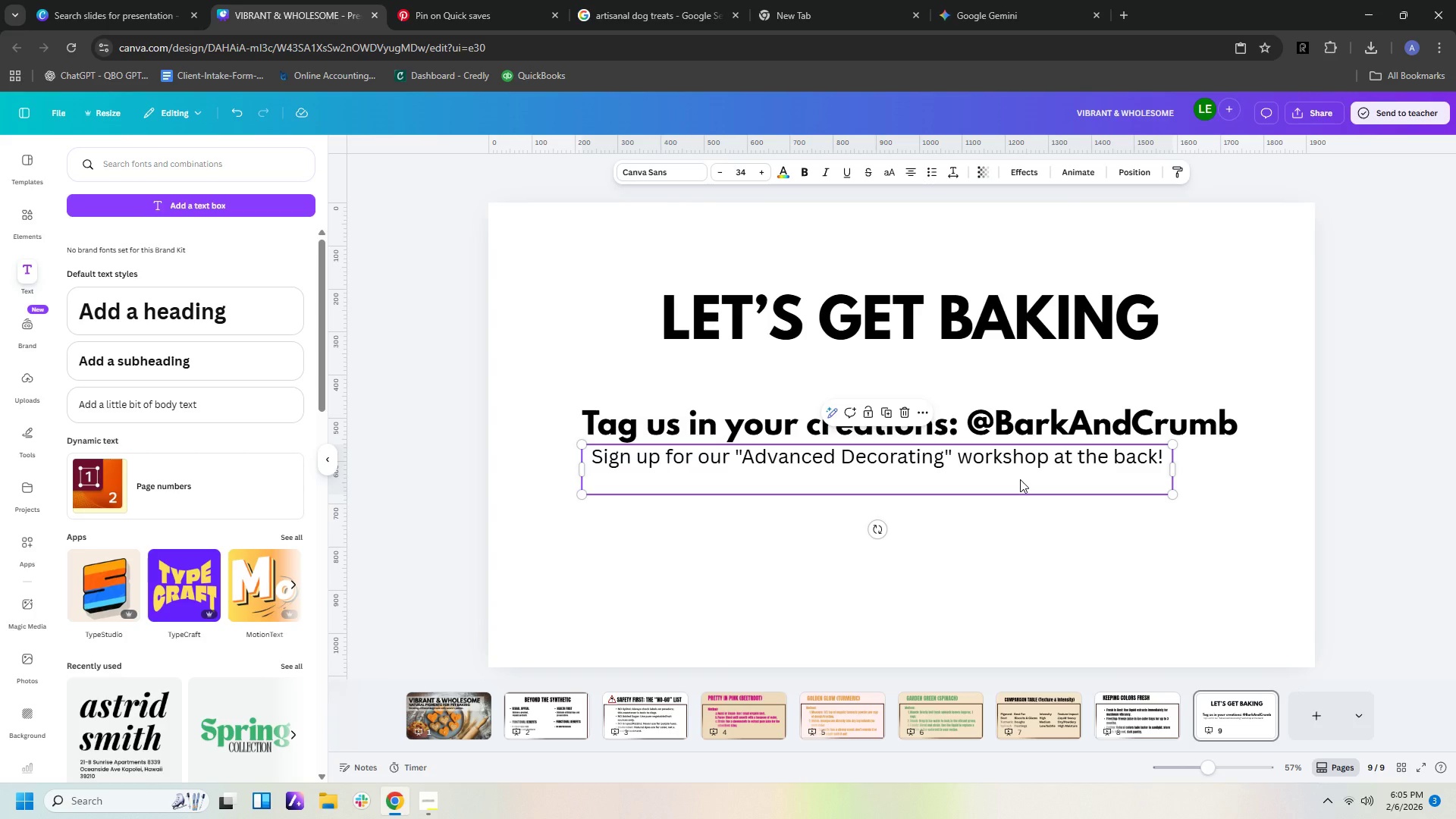 
key(Backspace)
 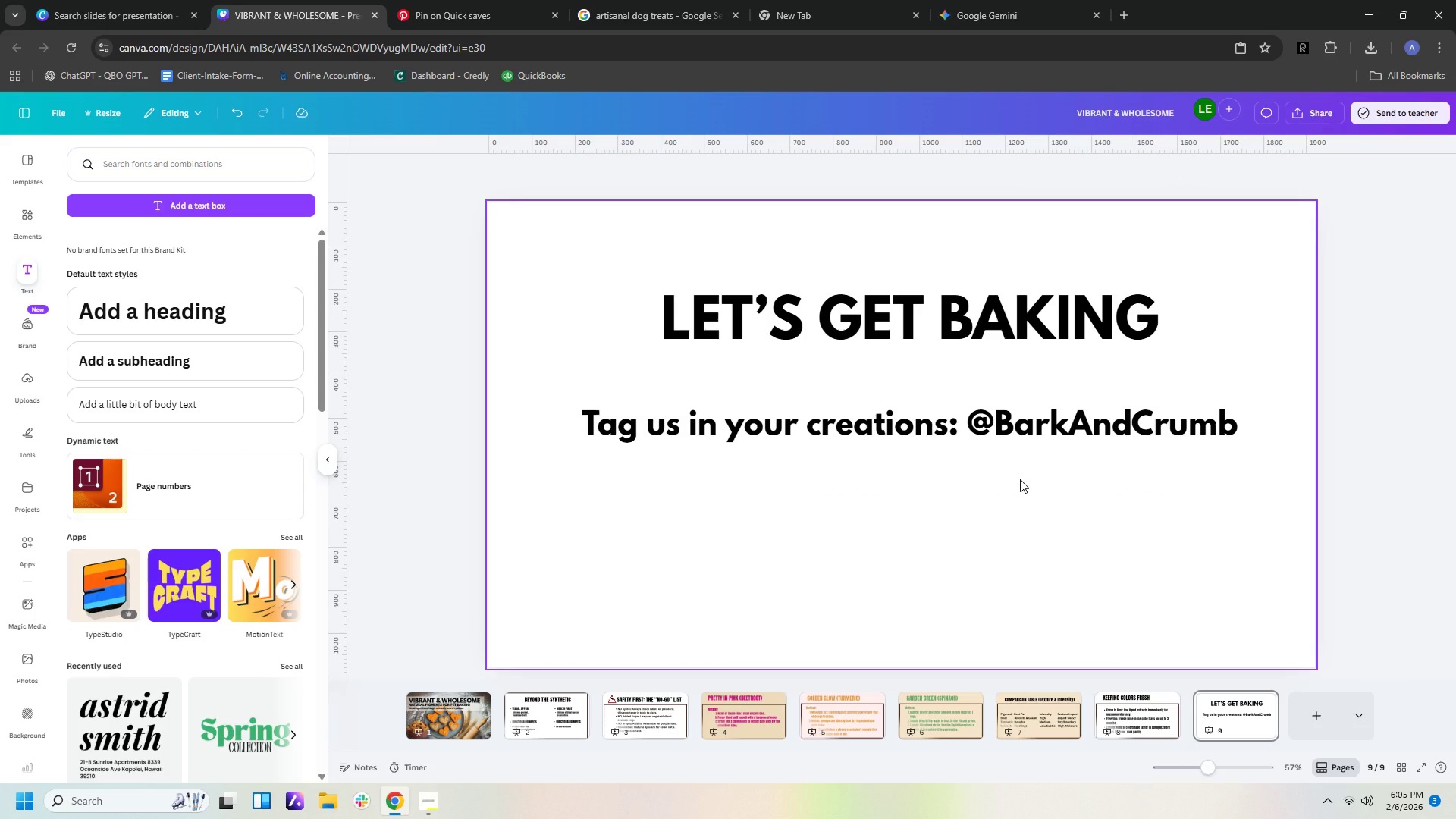 
key(Control+ControlLeft)
 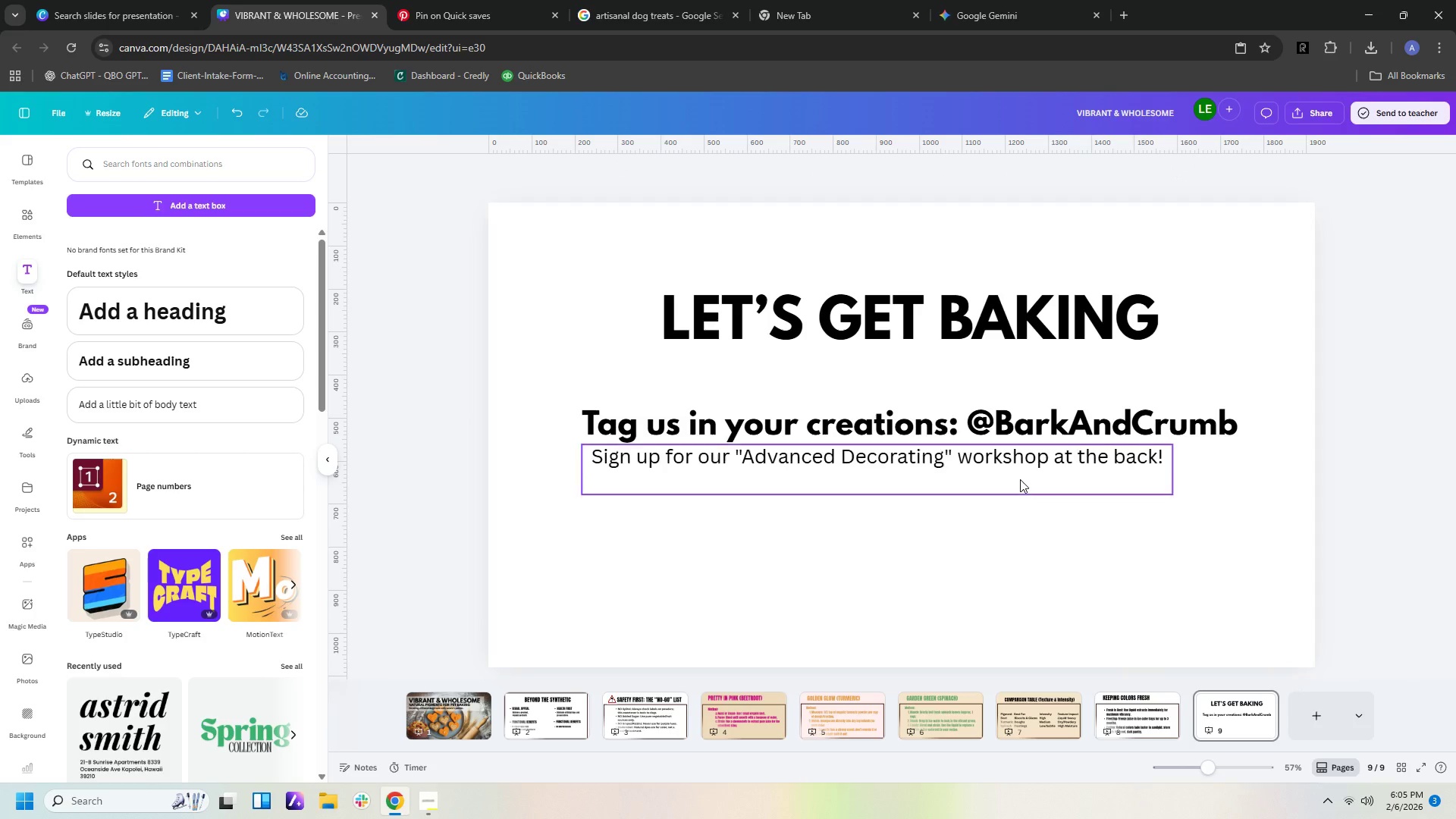 
key(Control+Z)
 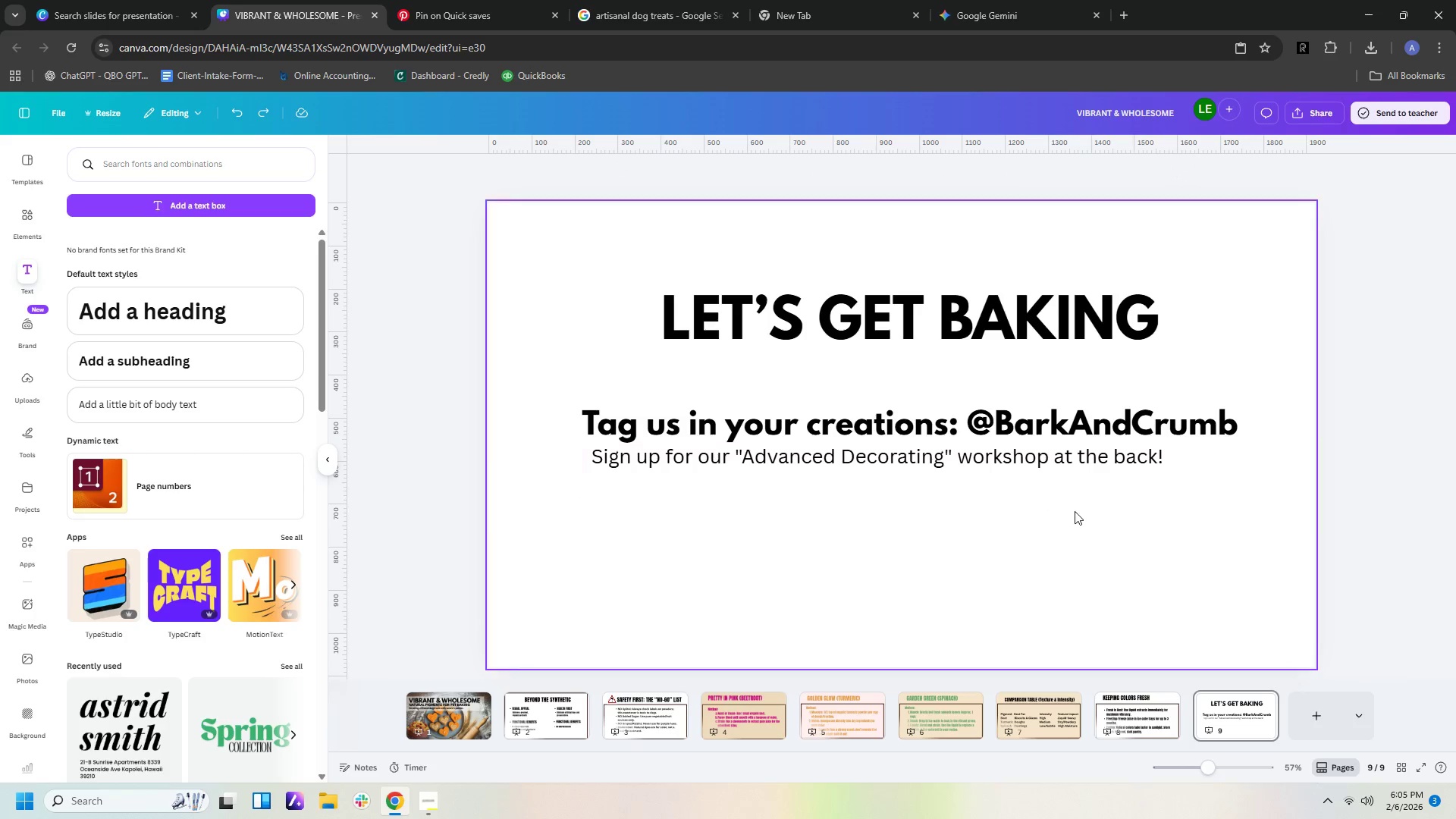 
left_click([1090, 511])
 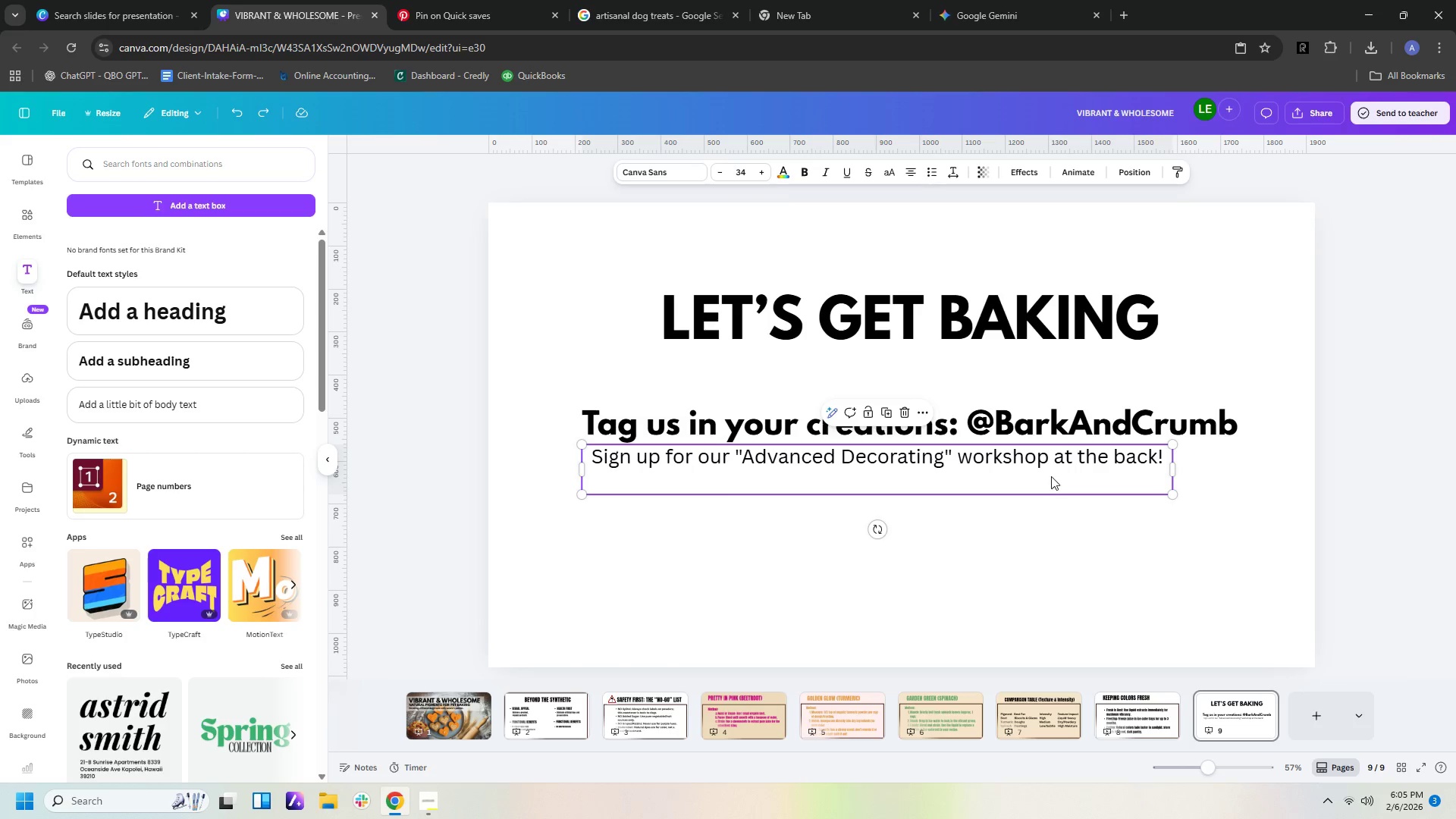 
double_click([1034, 484])
 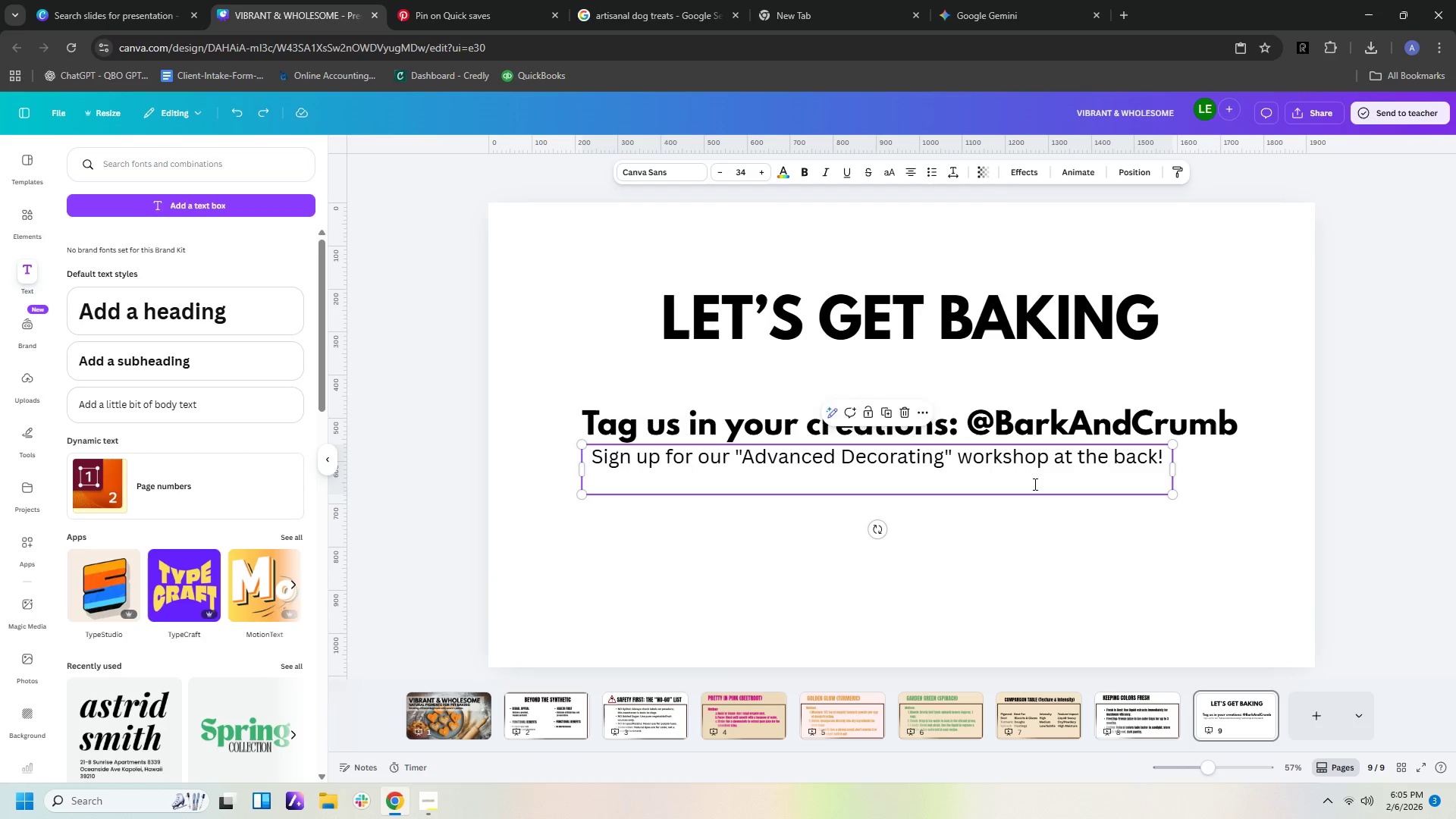 
triple_click([1034, 484])
 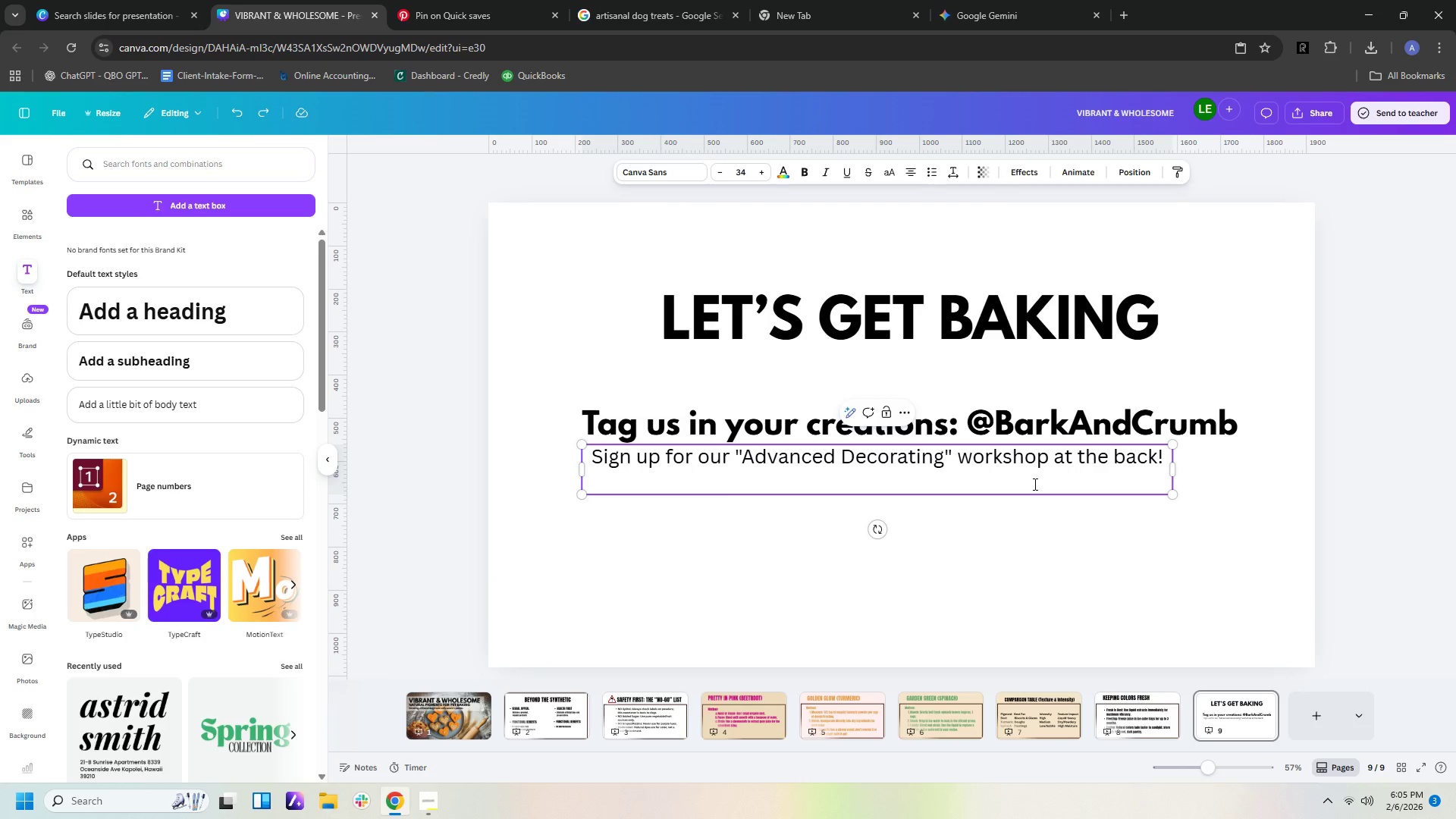 
key(Backspace)
 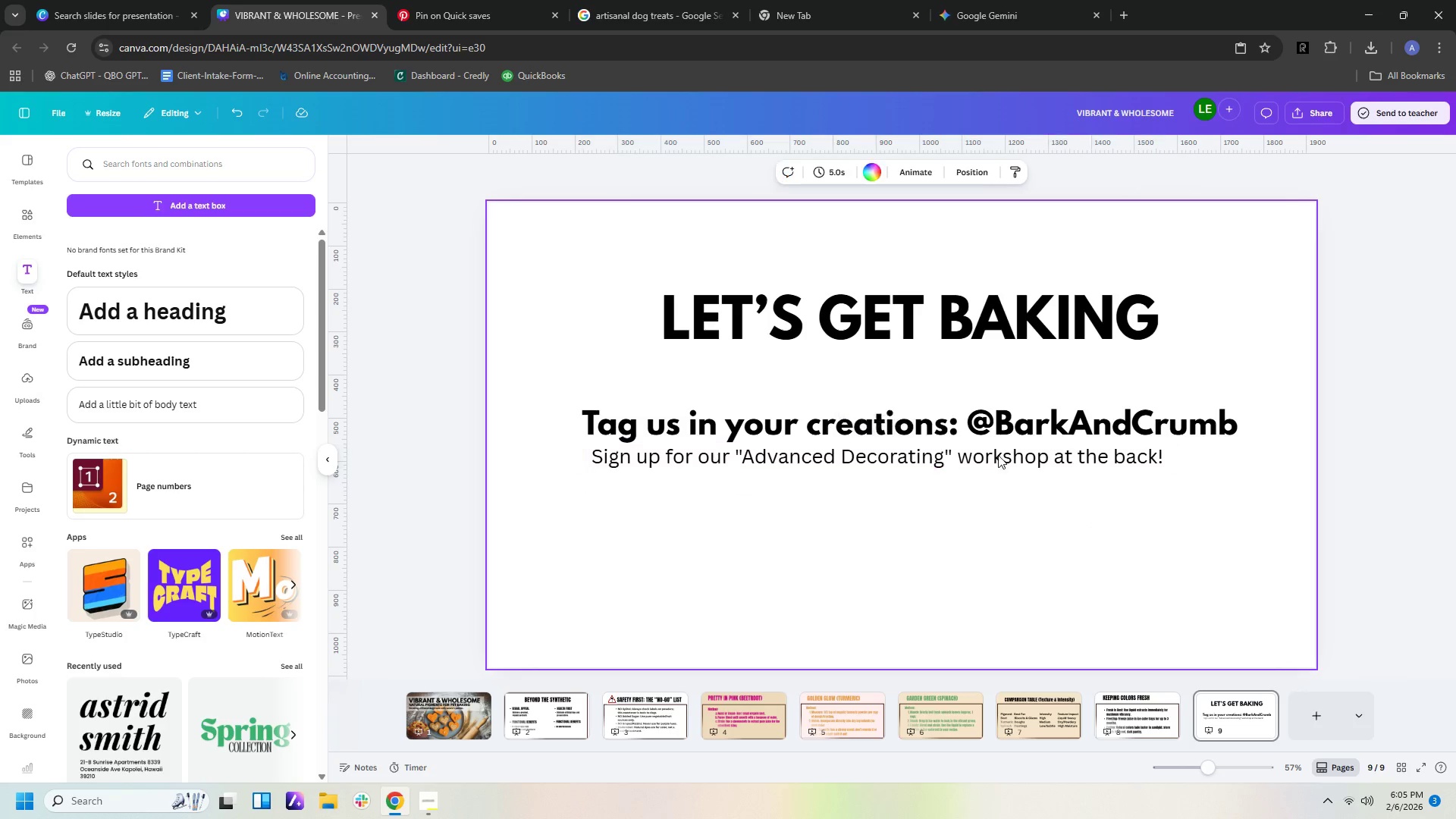 
left_click_drag(start_coordinate=[997, 453], to_coordinate=[1041, 488])
 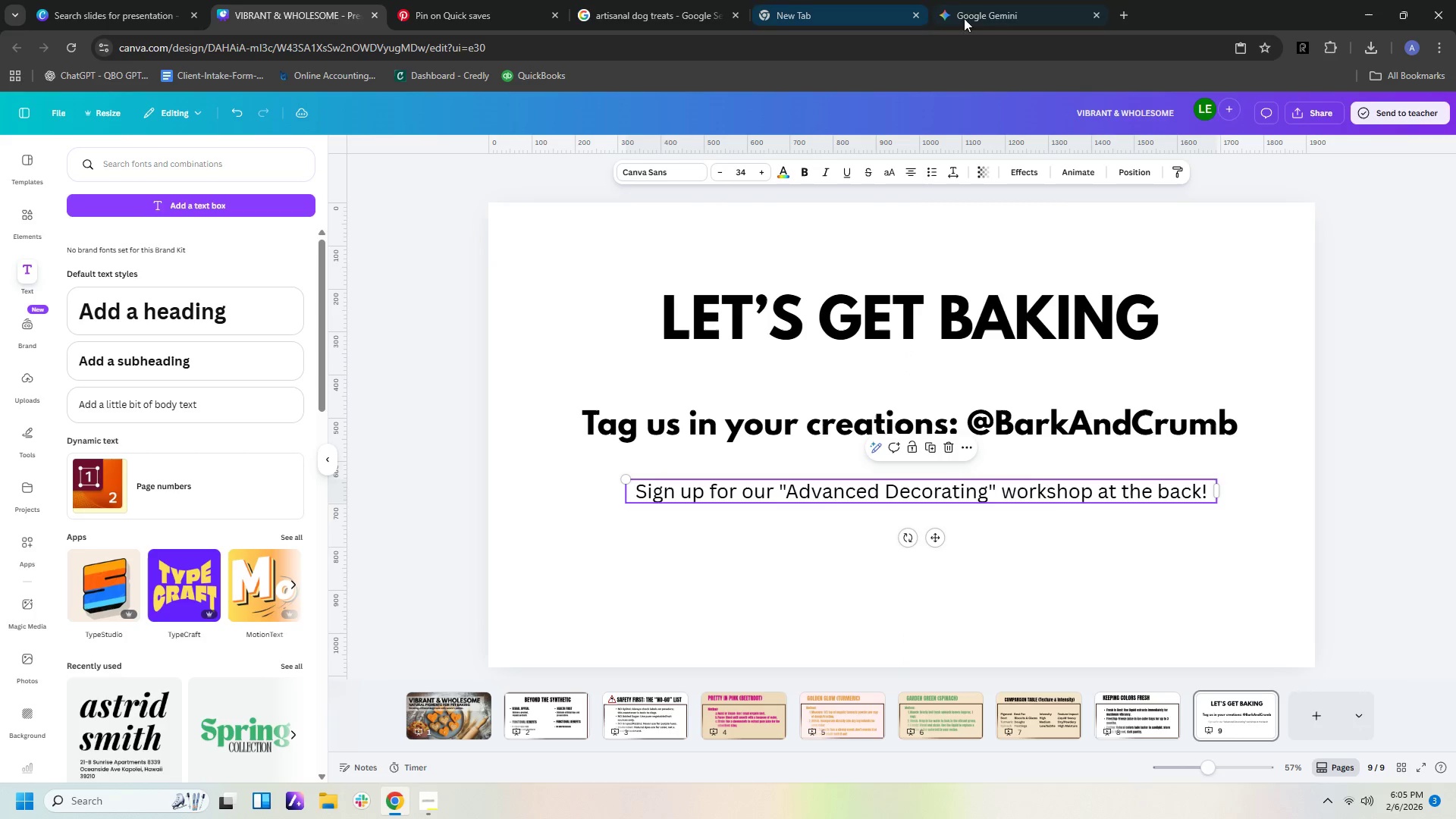 
left_click([1001, 7])
 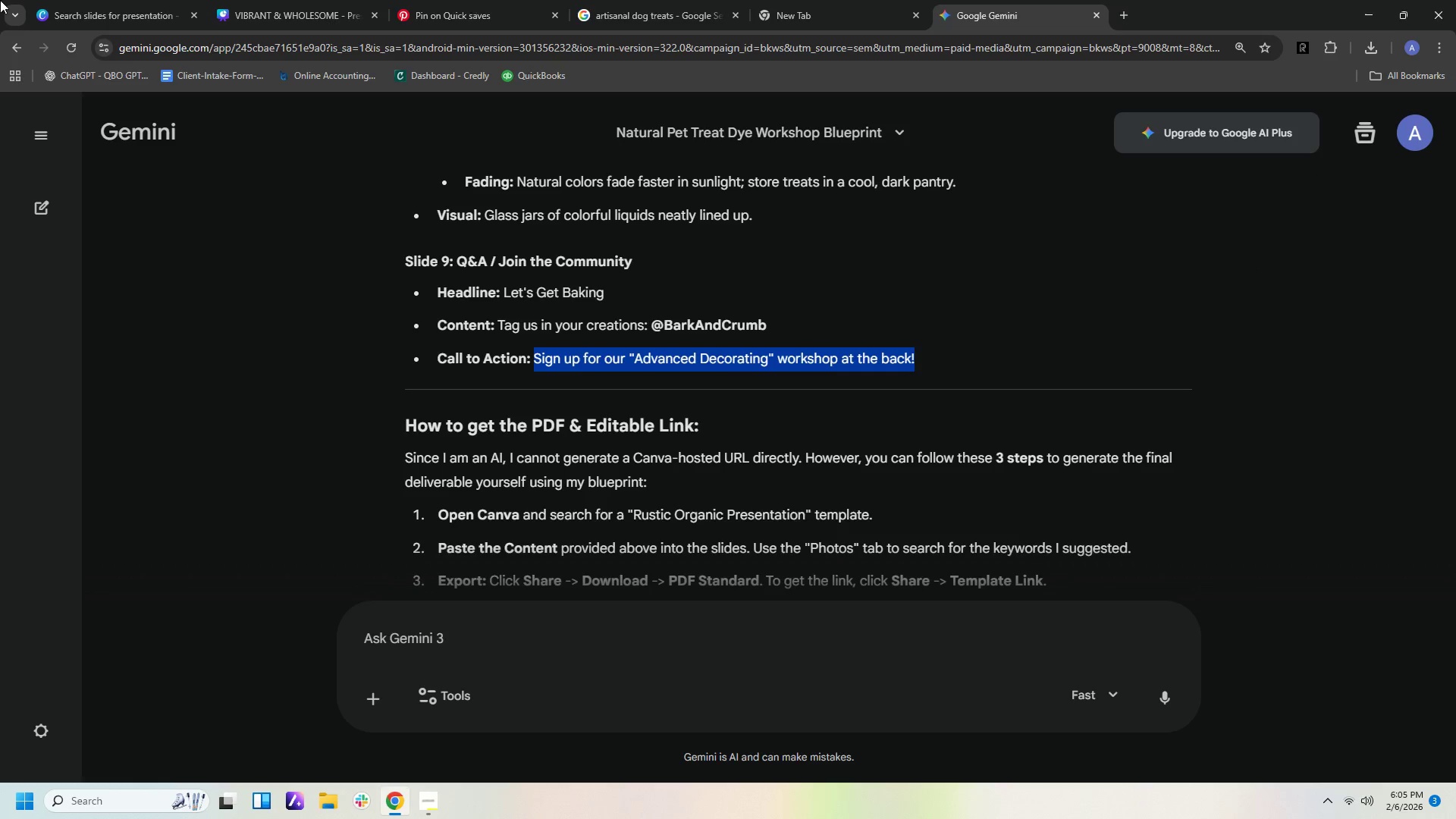 
left_click([329, 2])
 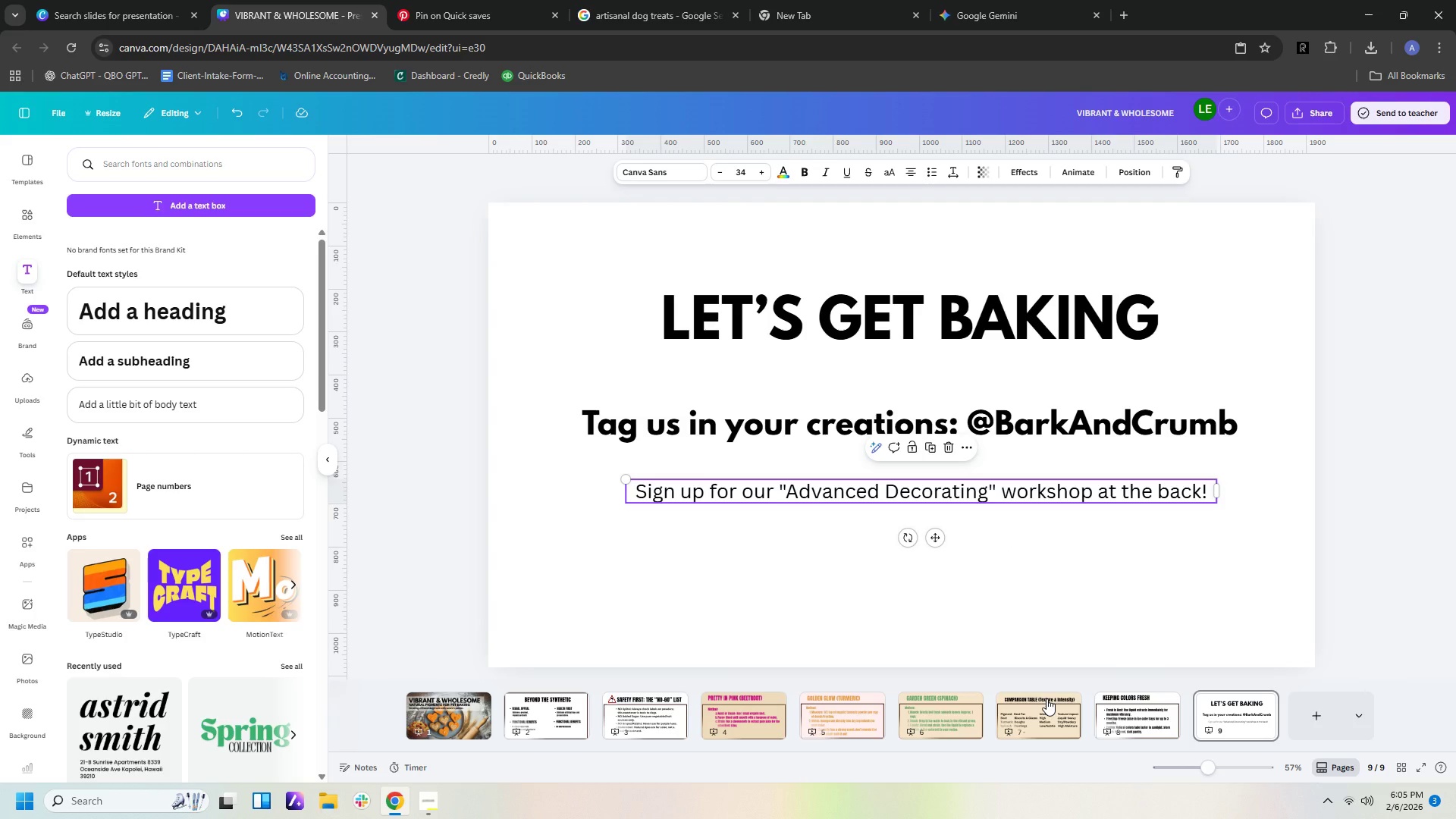 
wait(22.42)
 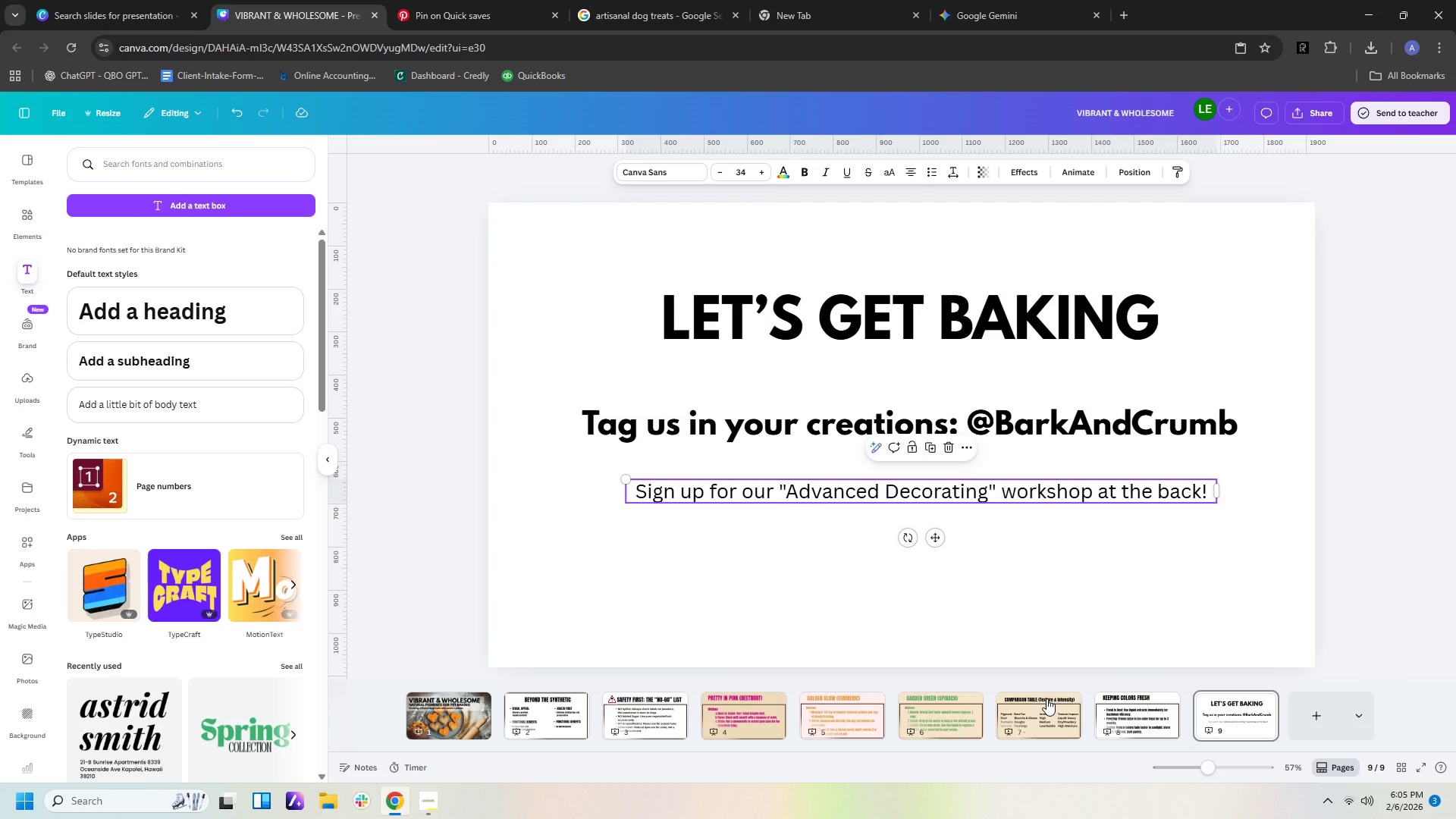 
left_click([457, 0])
 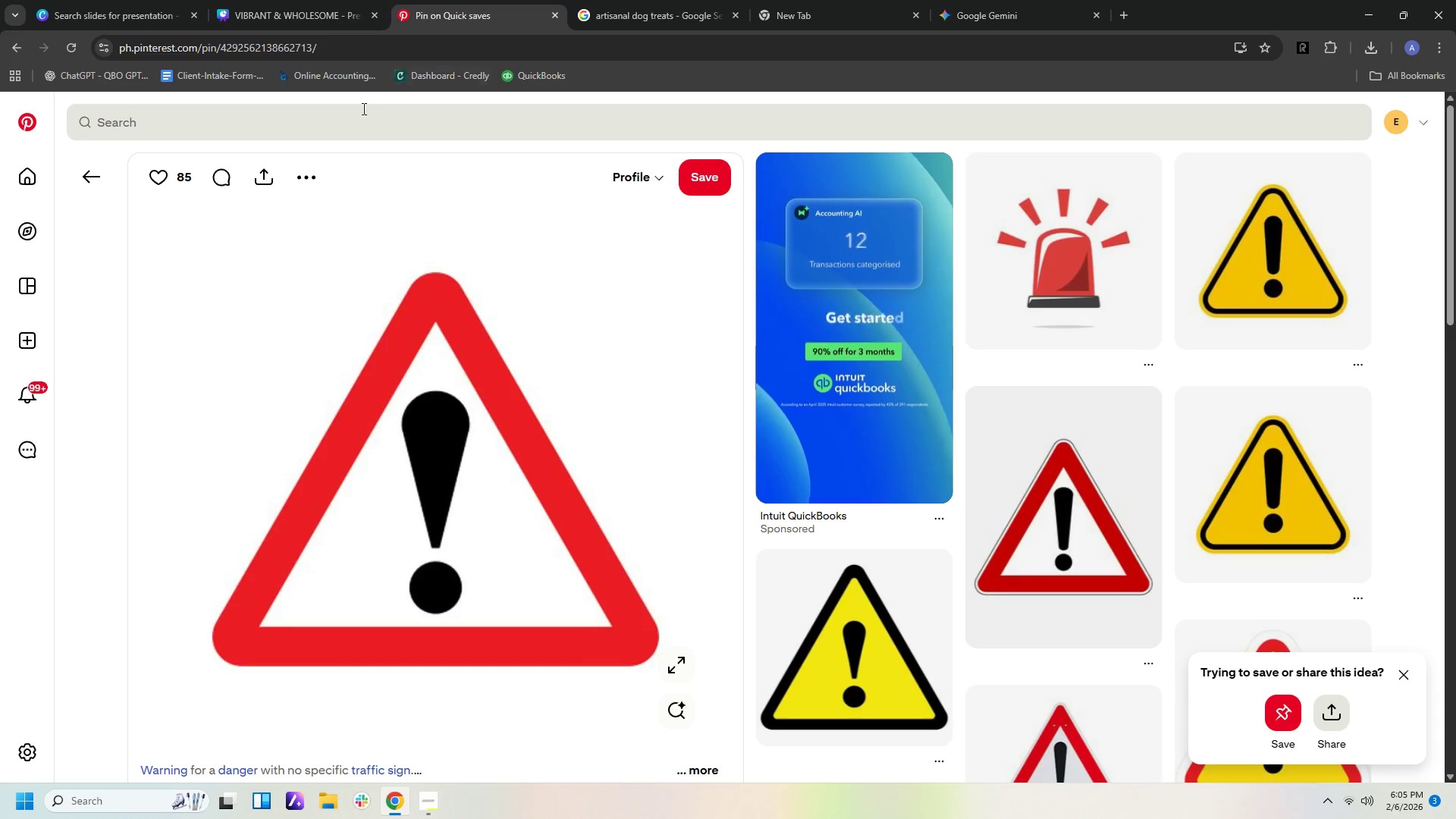 
left_click([361, 114])
 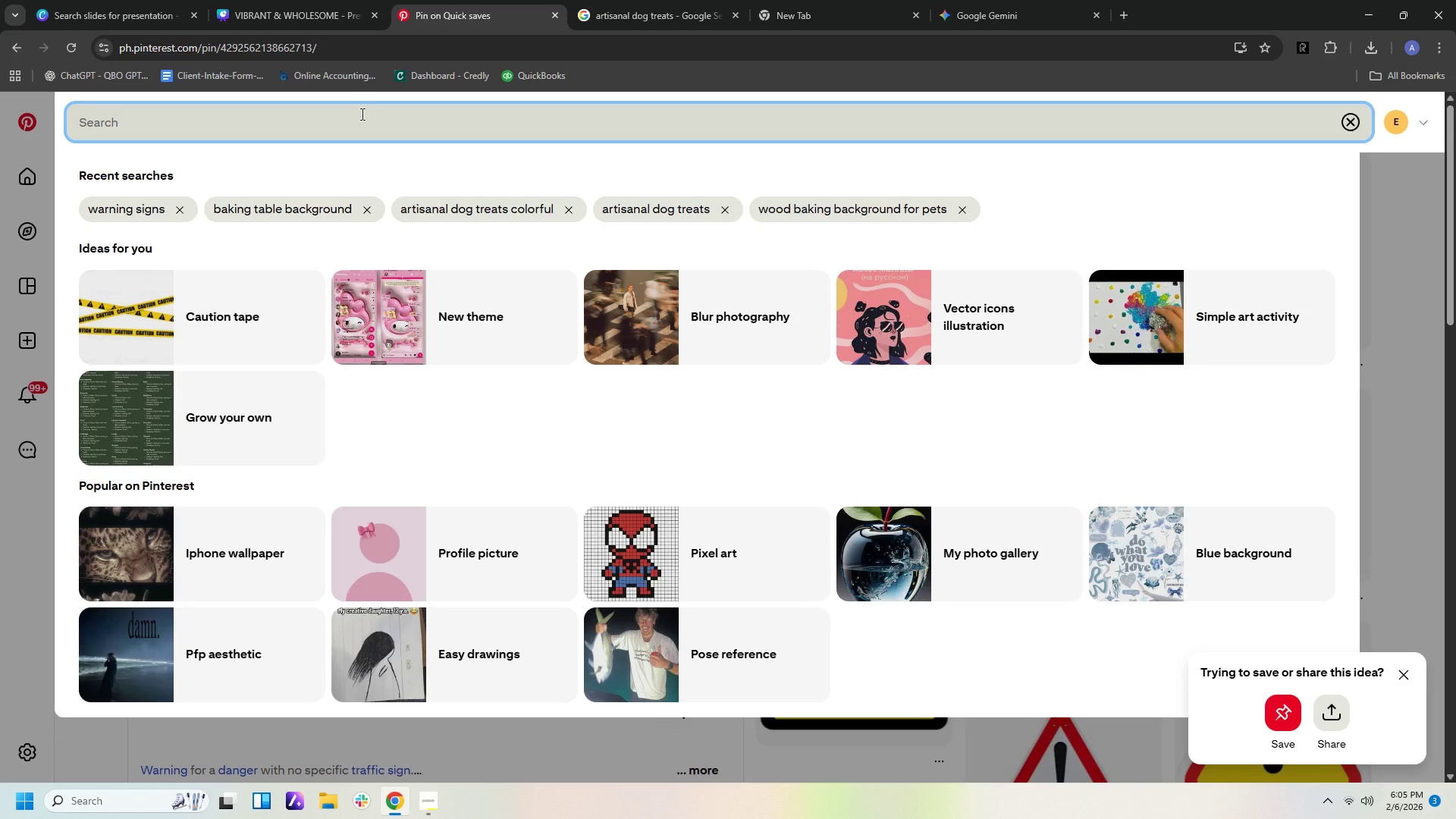 
type(jrd with )
key(Backspace)
key(Backspace)
type(JARS WITH 3 COLORS INSIDE LIQUID)
 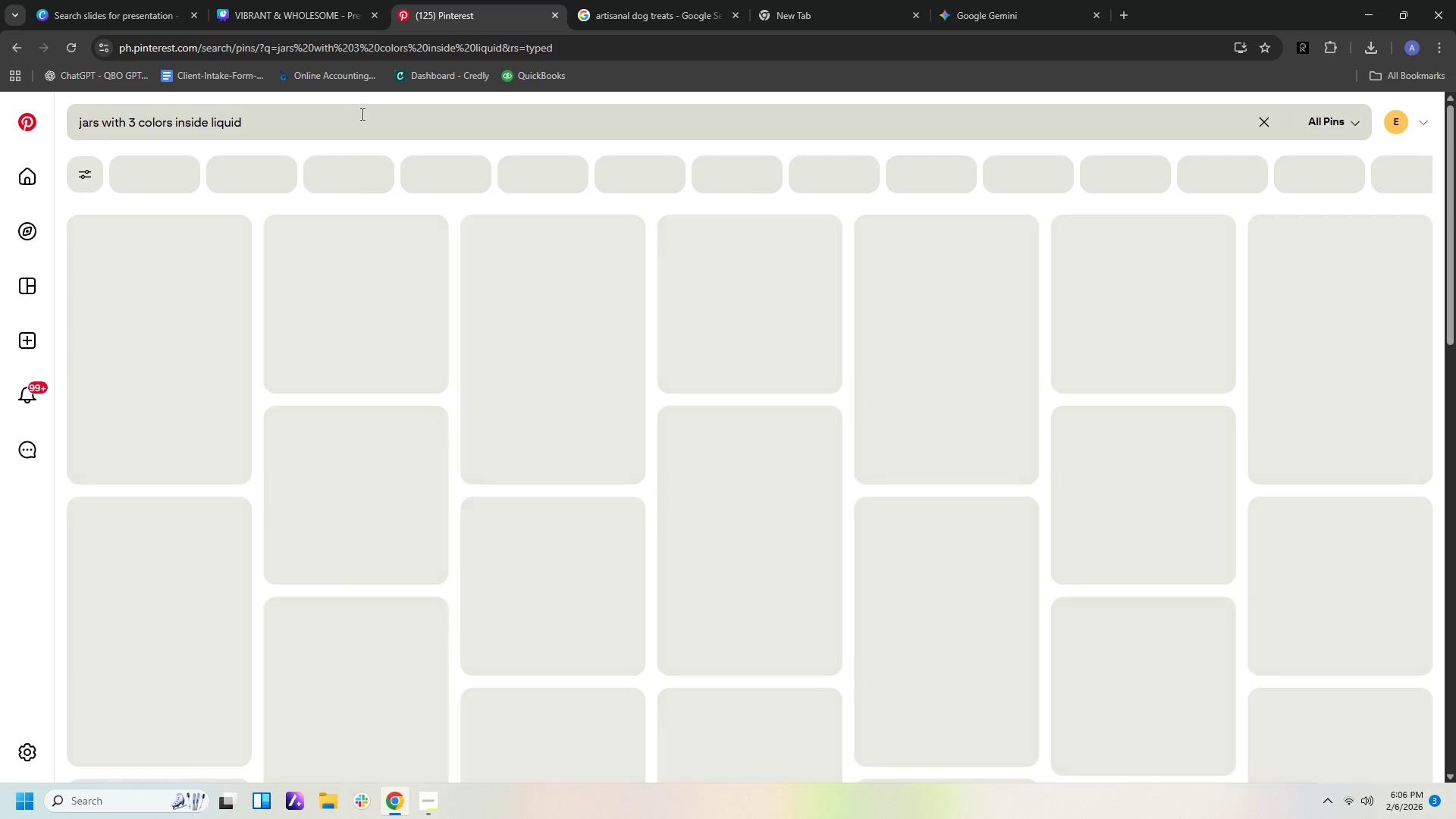 
key(Enter)
 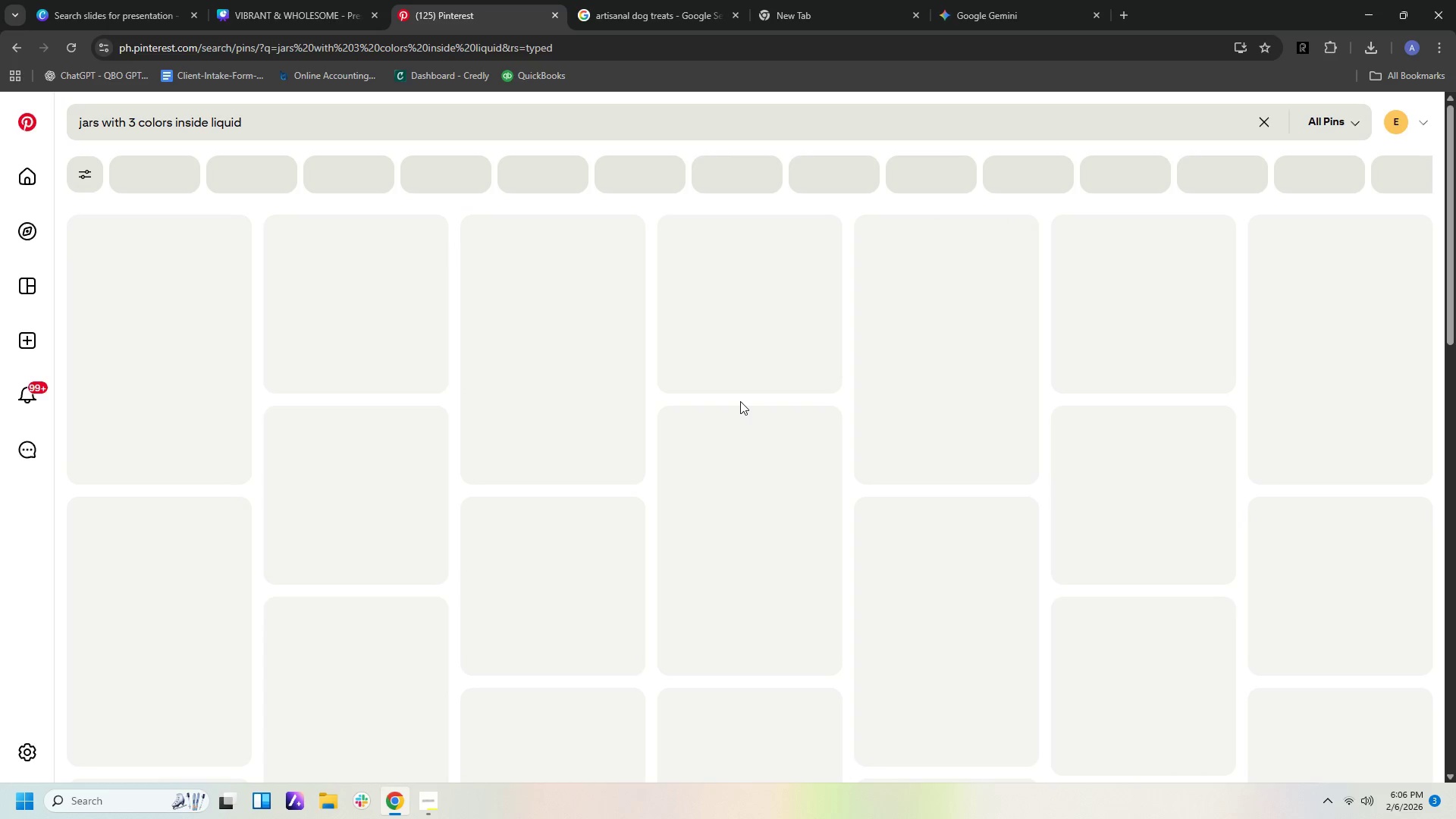 
mouse_move([748, 372])
 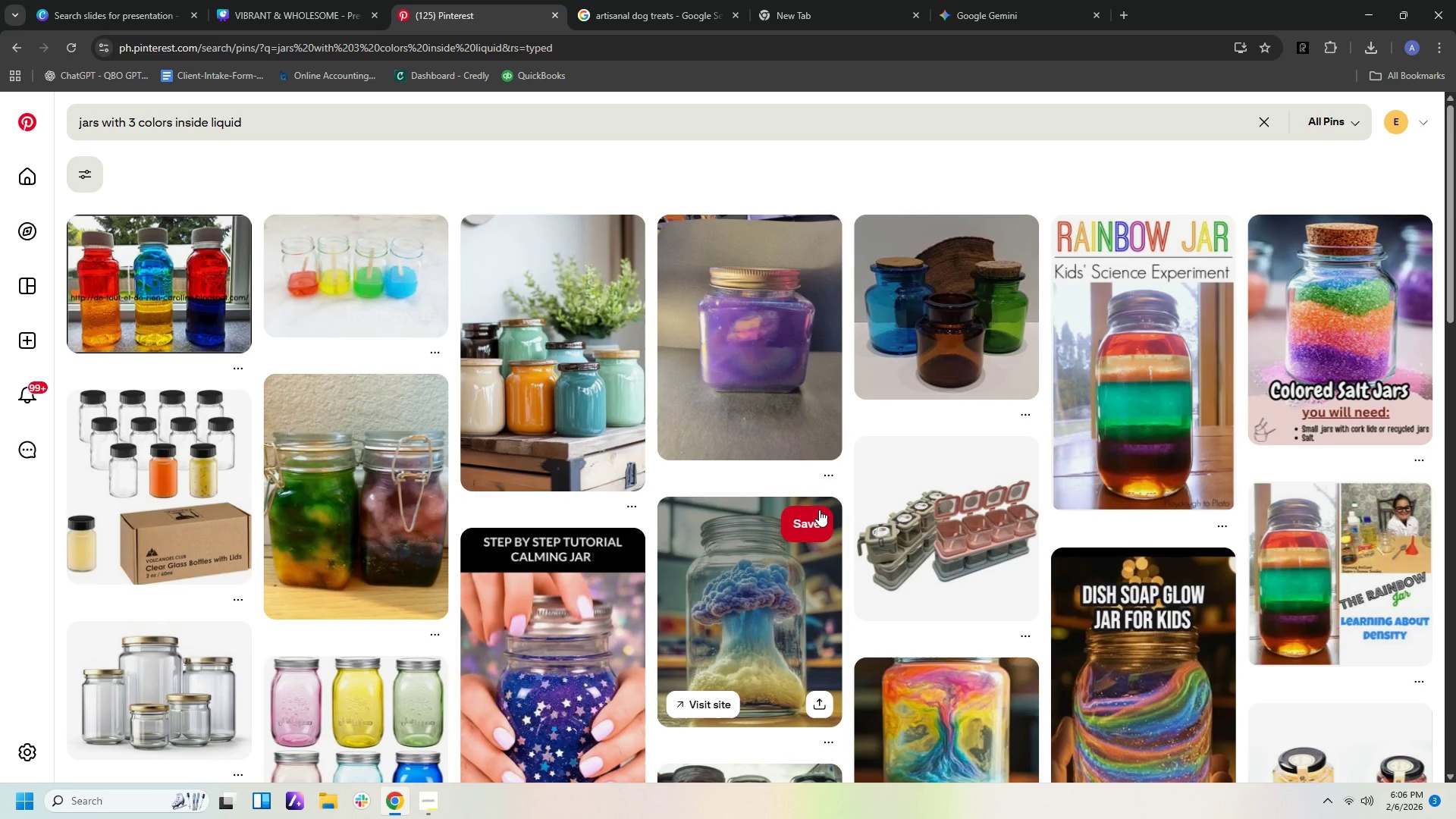 
scroll: coordinate [820, 513], scroll_direction: down, amount: 12.0
 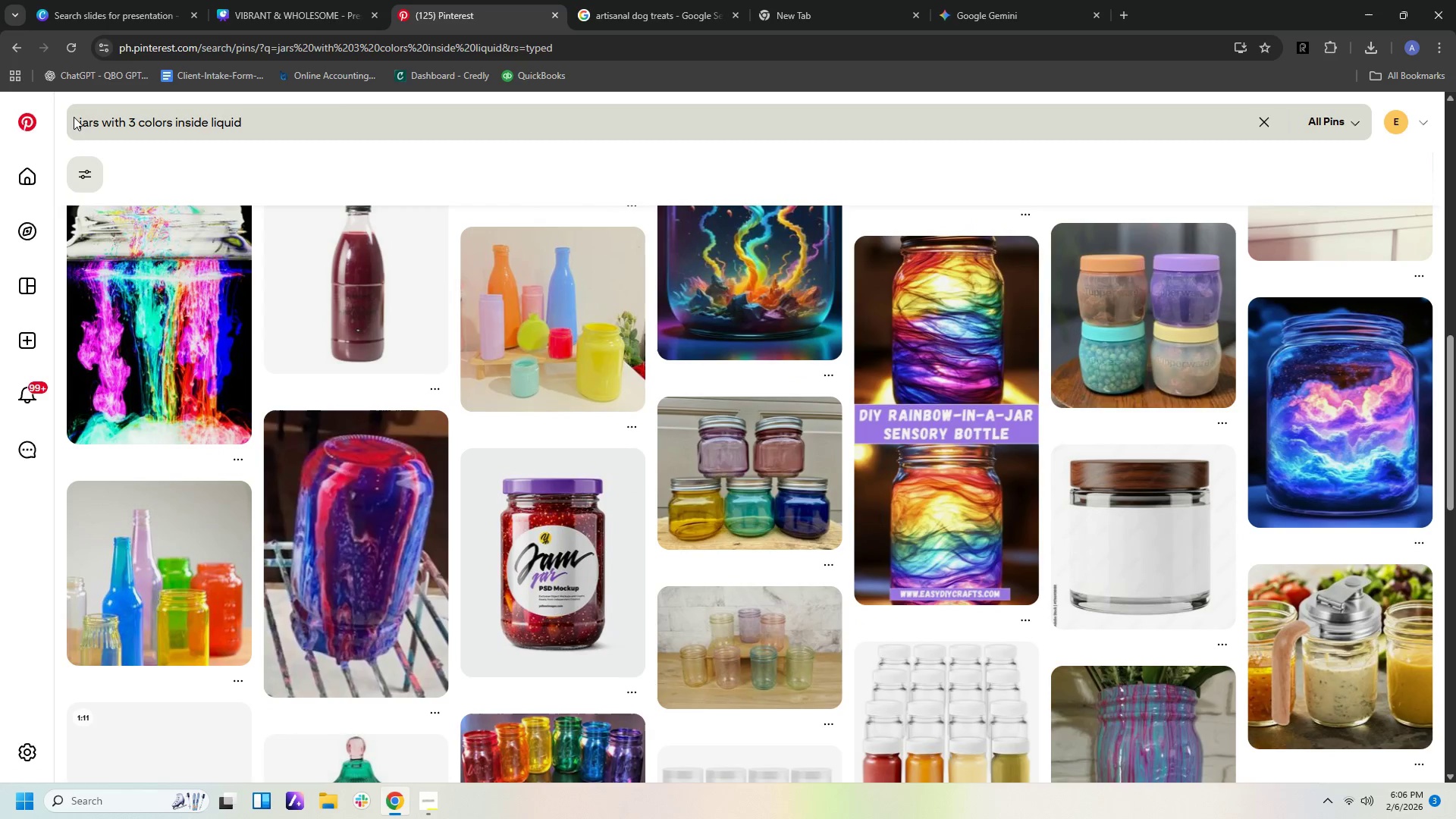 
double_click([78, 121])
 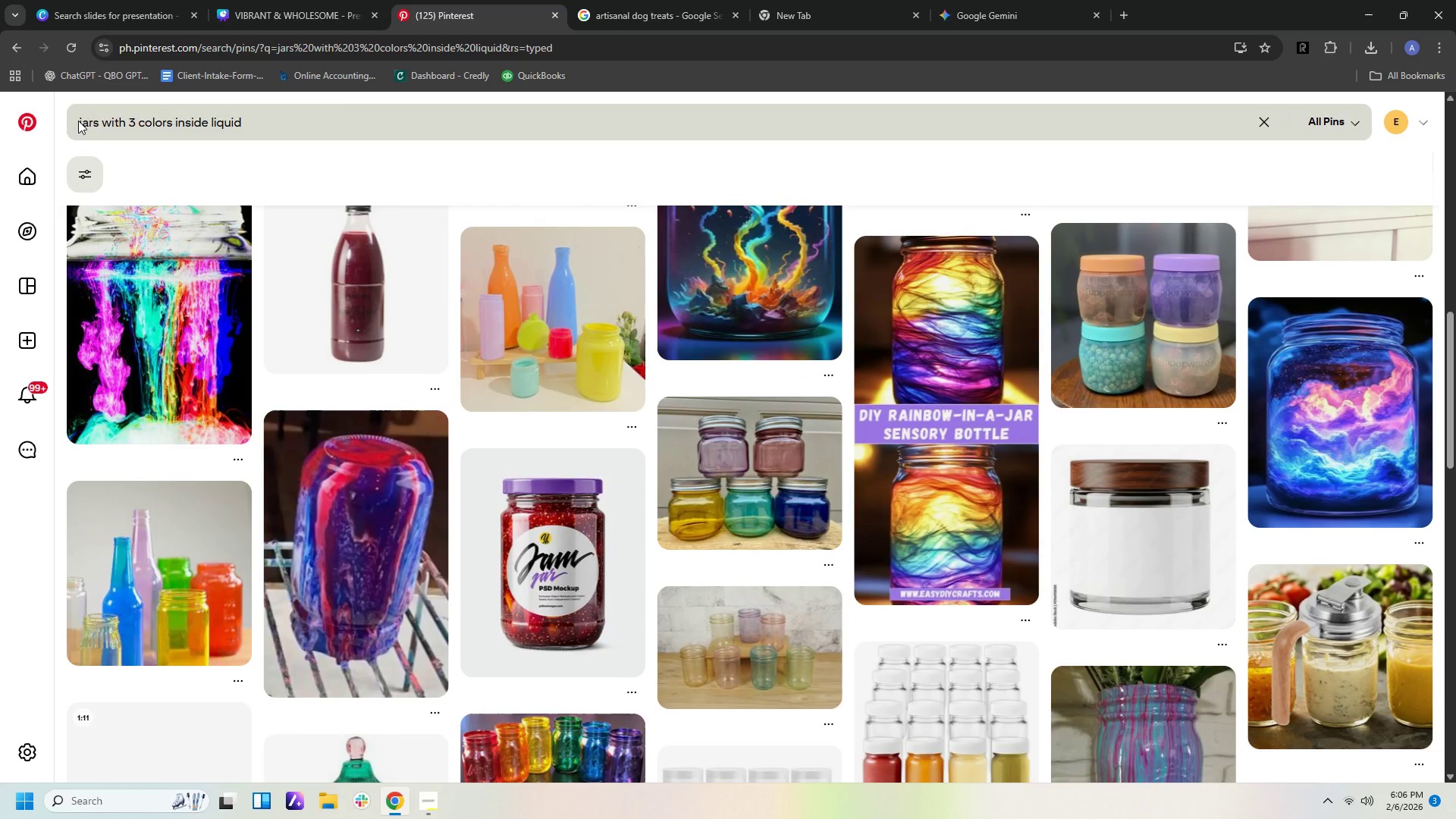 
triple_click([78, 121])
 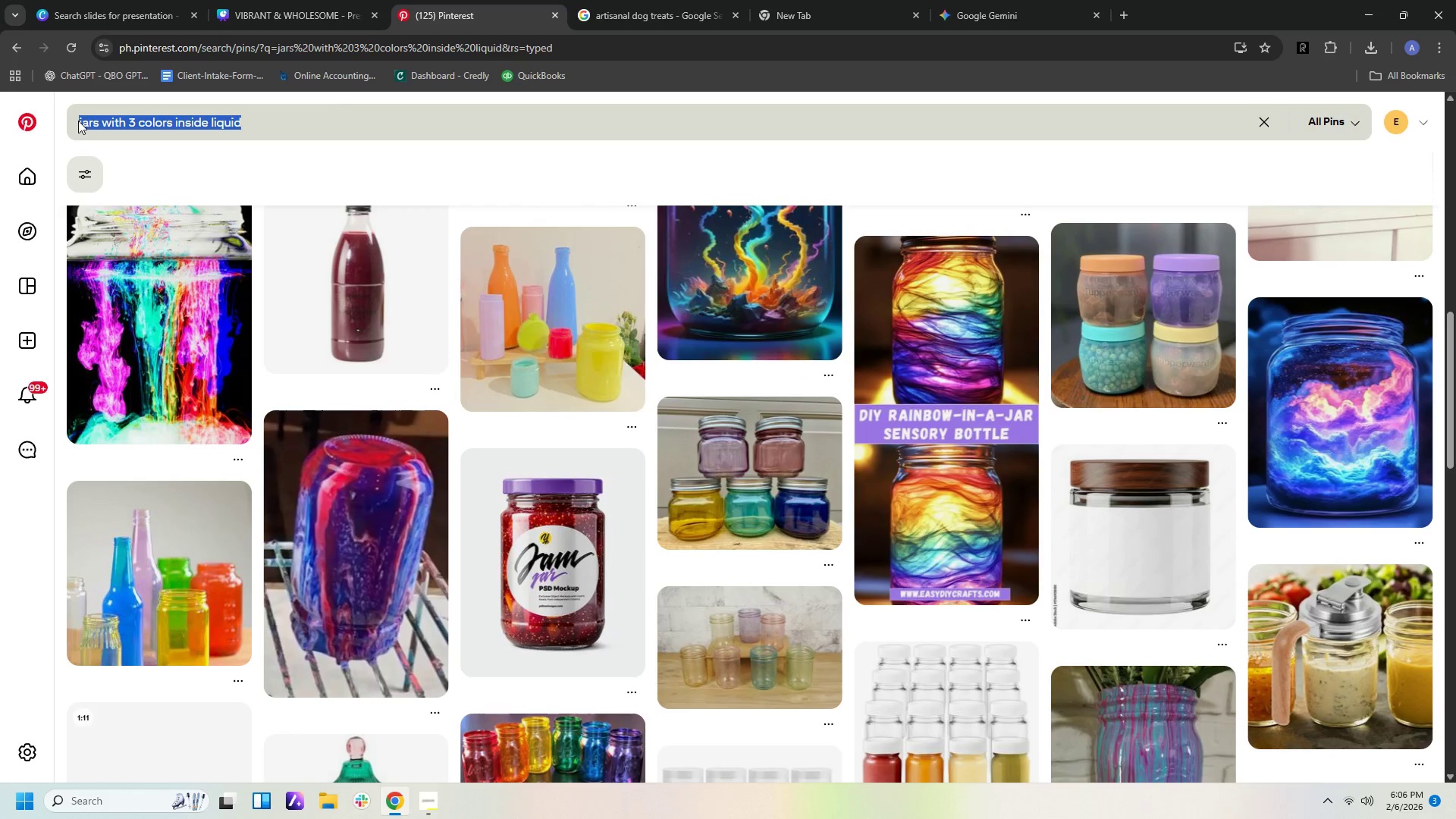 
triple_click([78, 121])
 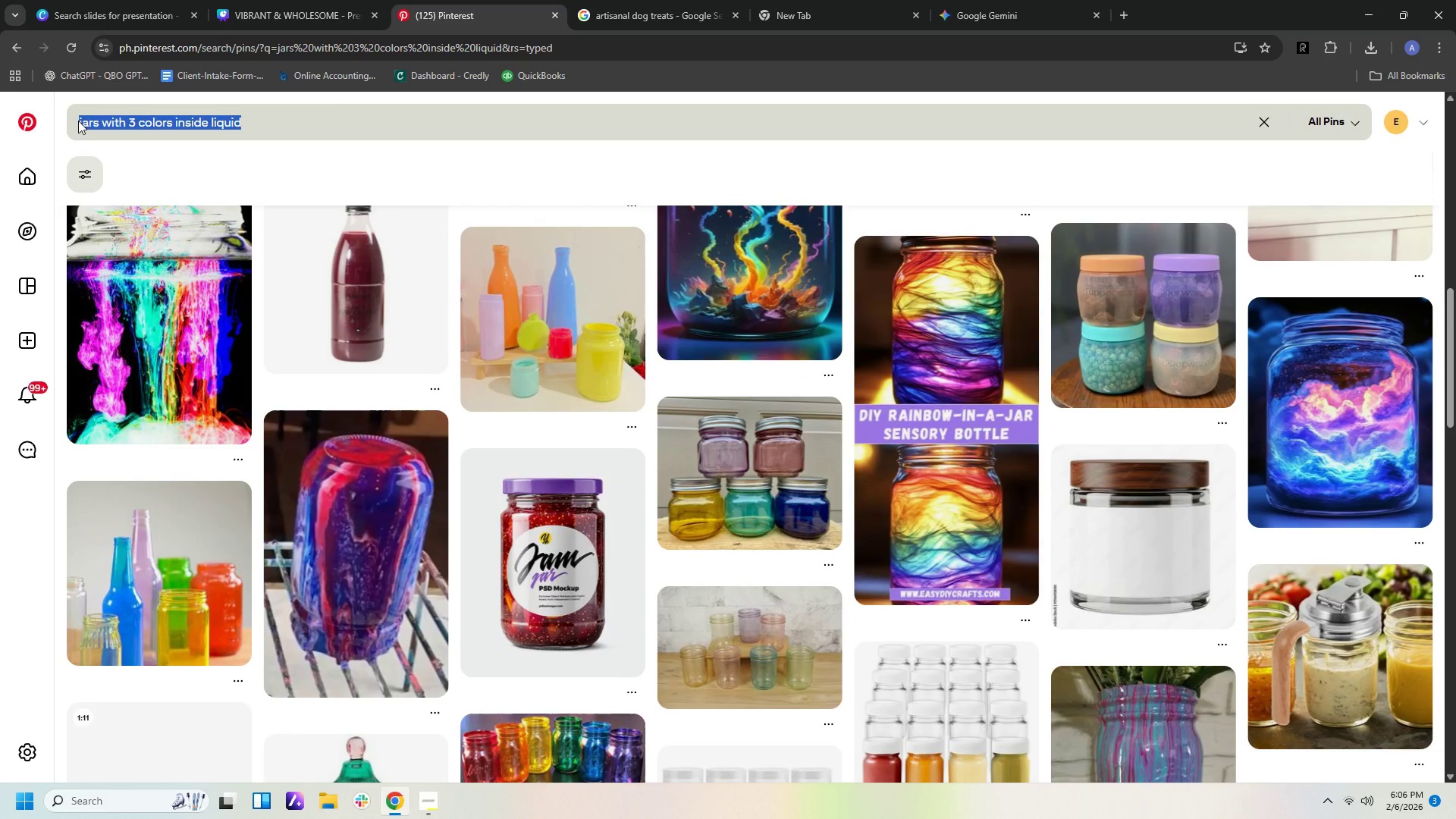 
key(ArrowLeft)
 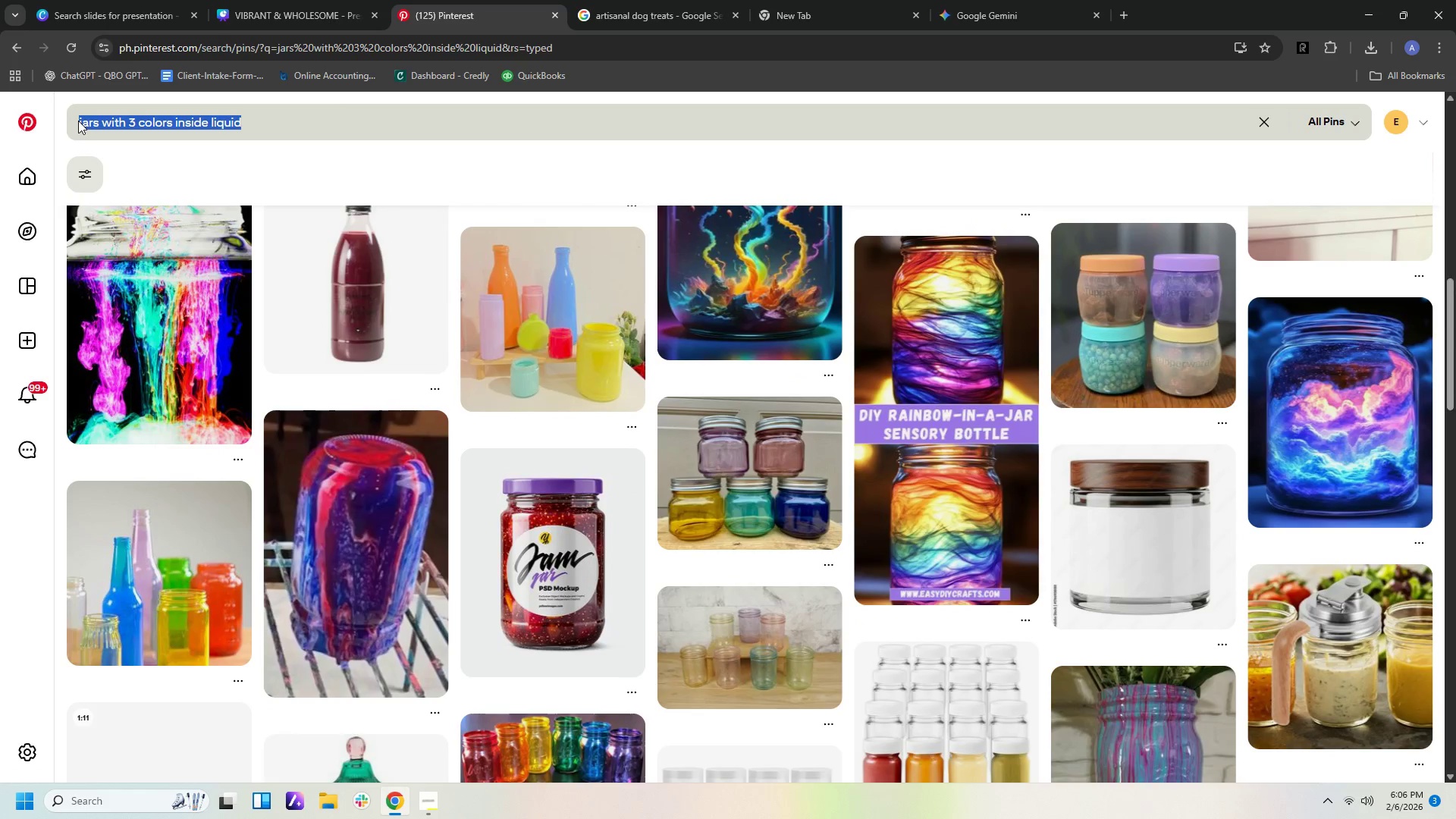 
key(ArrowLeft)
 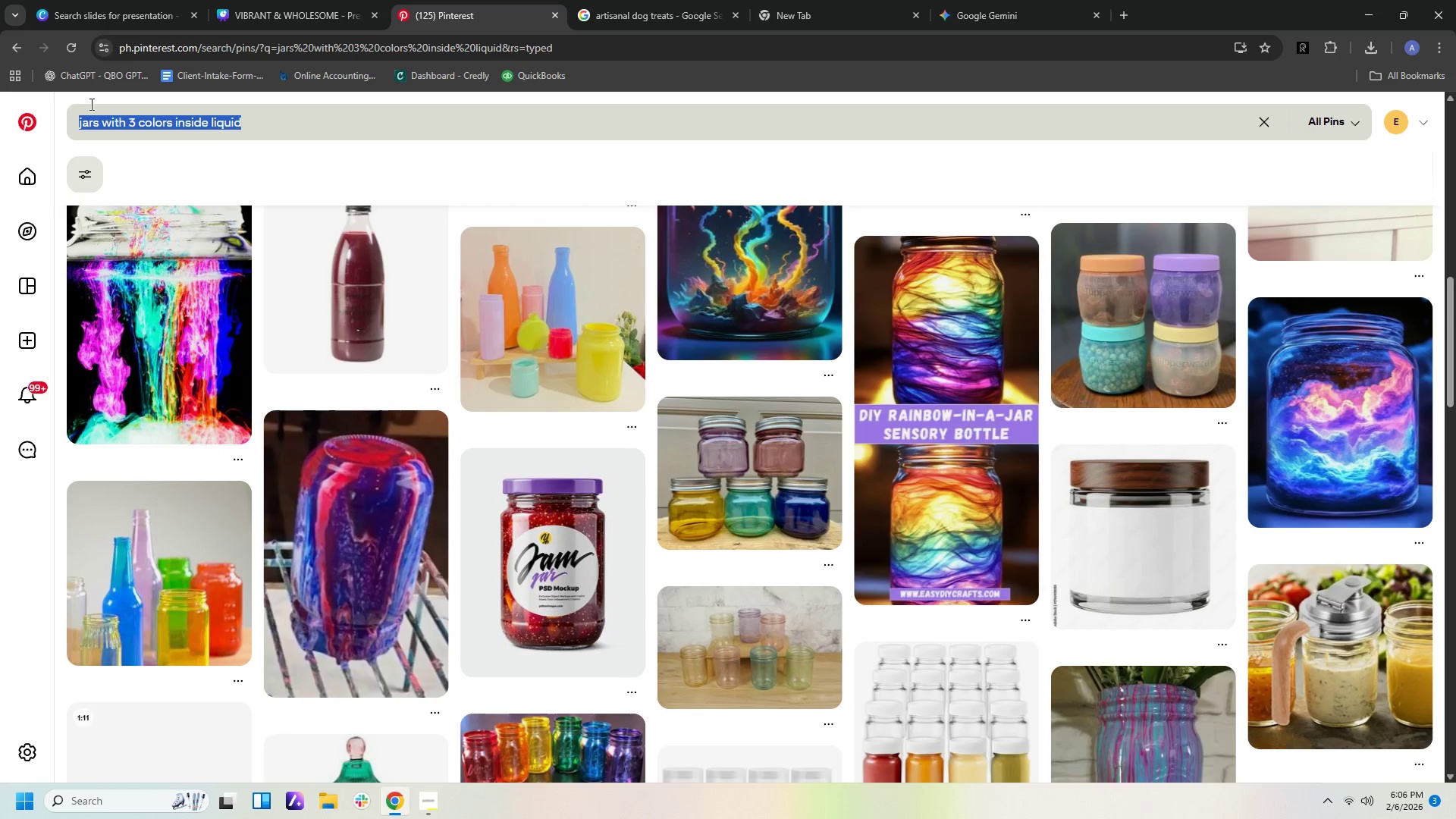 
left_click([83, 113])
 